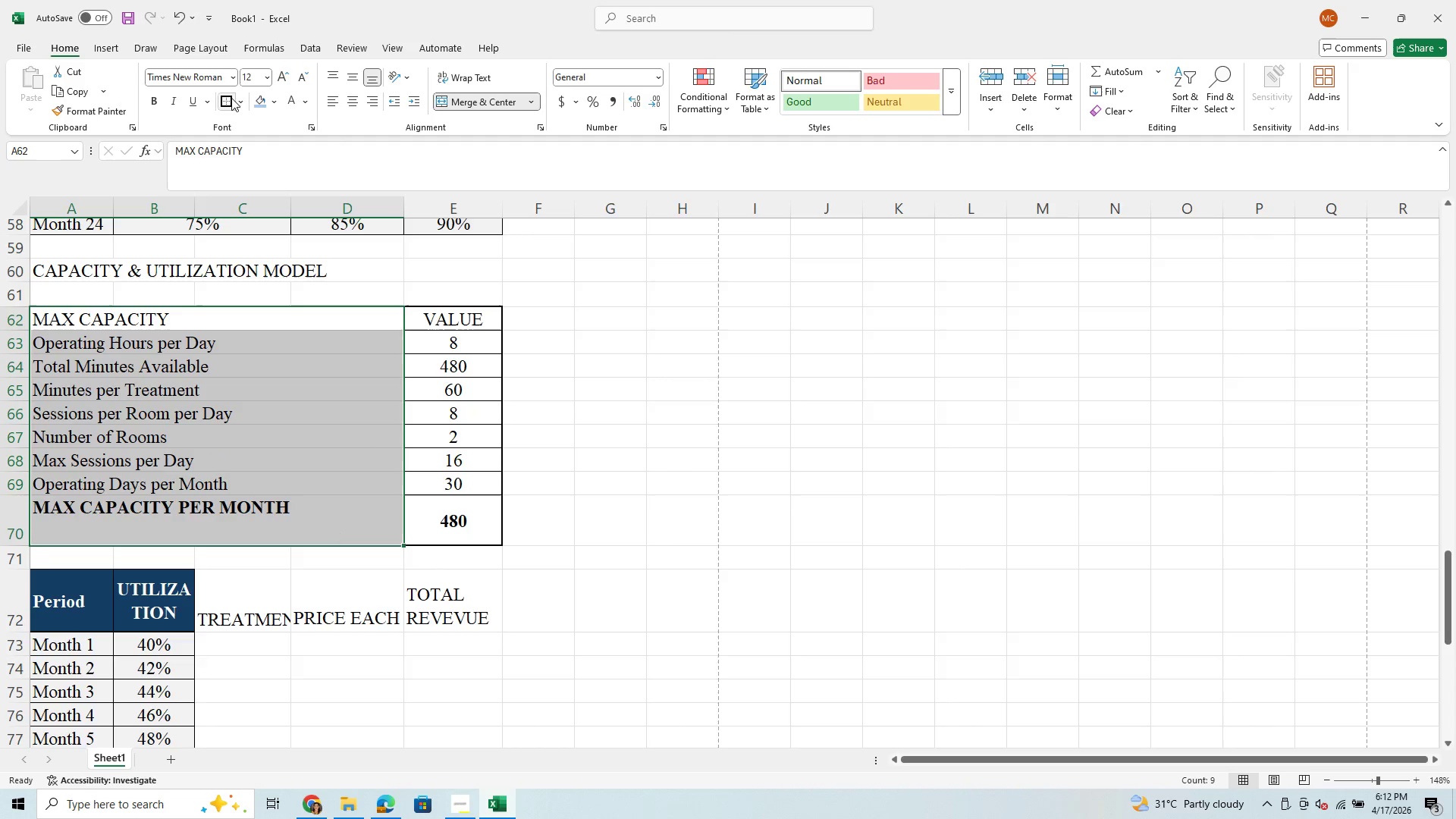 
left_click([237, 104])
 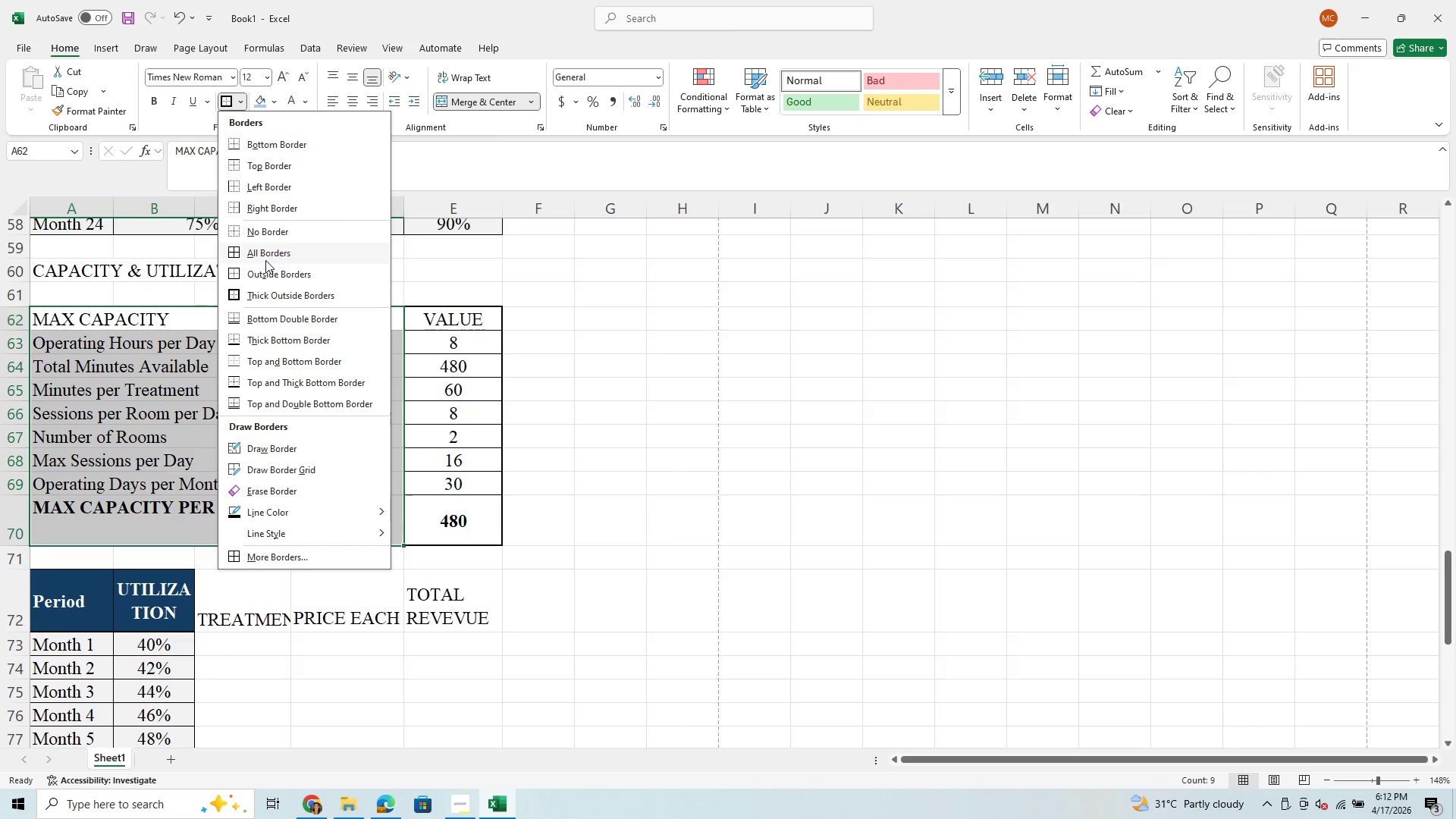 
left_click([265, 261])
 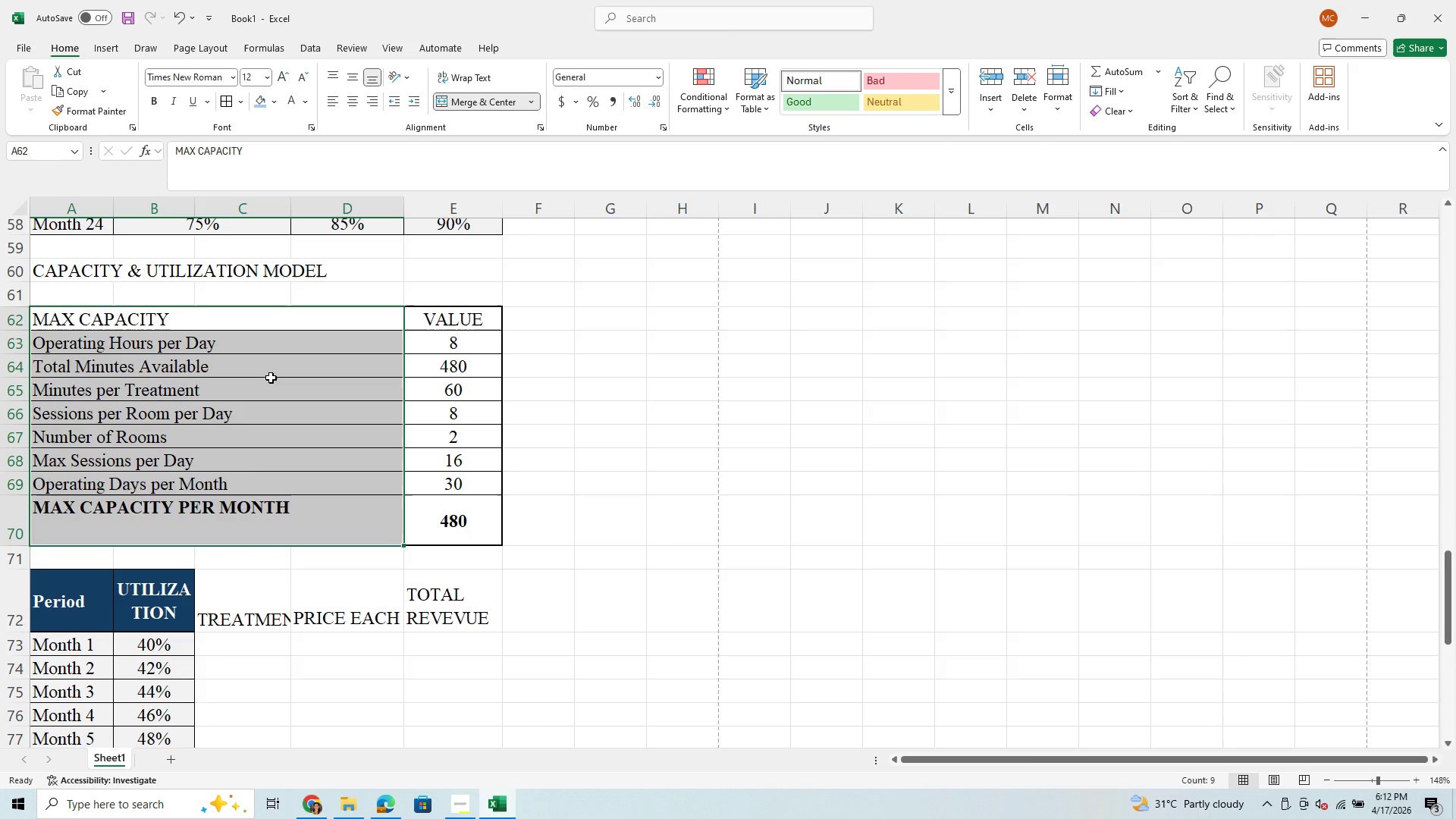 
wait(5.81)
 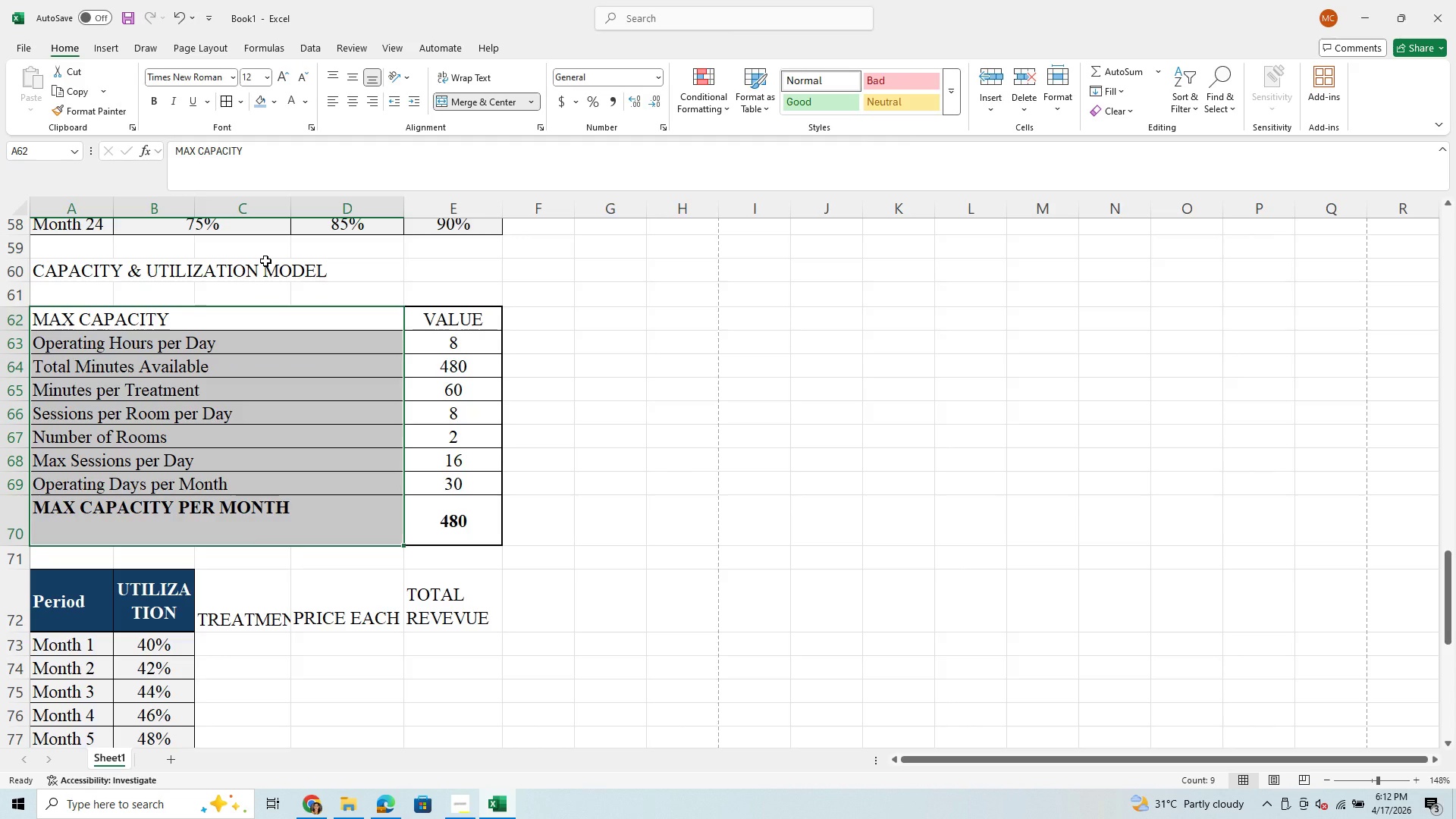 
left_click_drag(start_coordinate=[202, 529], to_coordinate=[453, 514])
 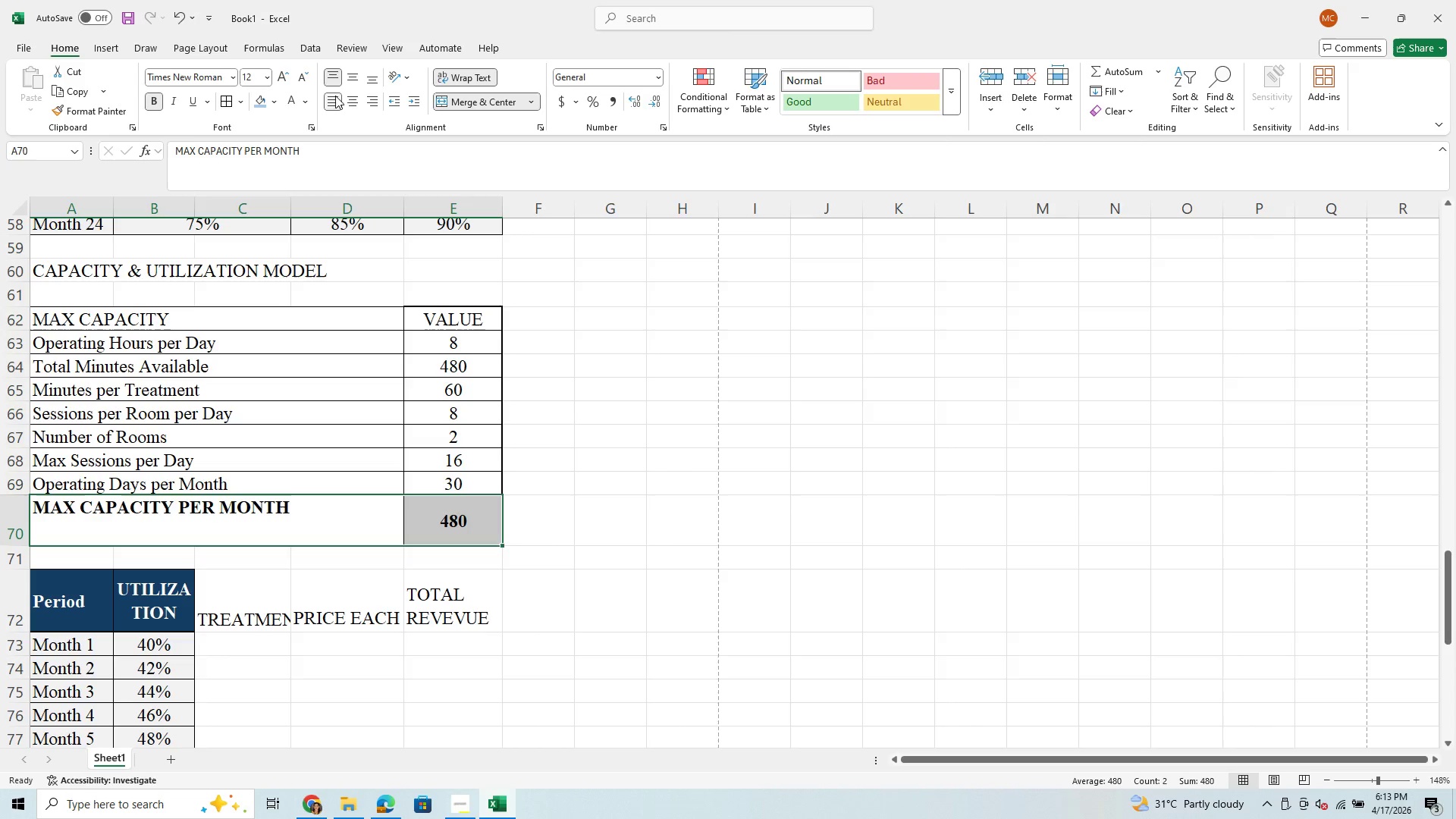 
left_click([356, 95])
 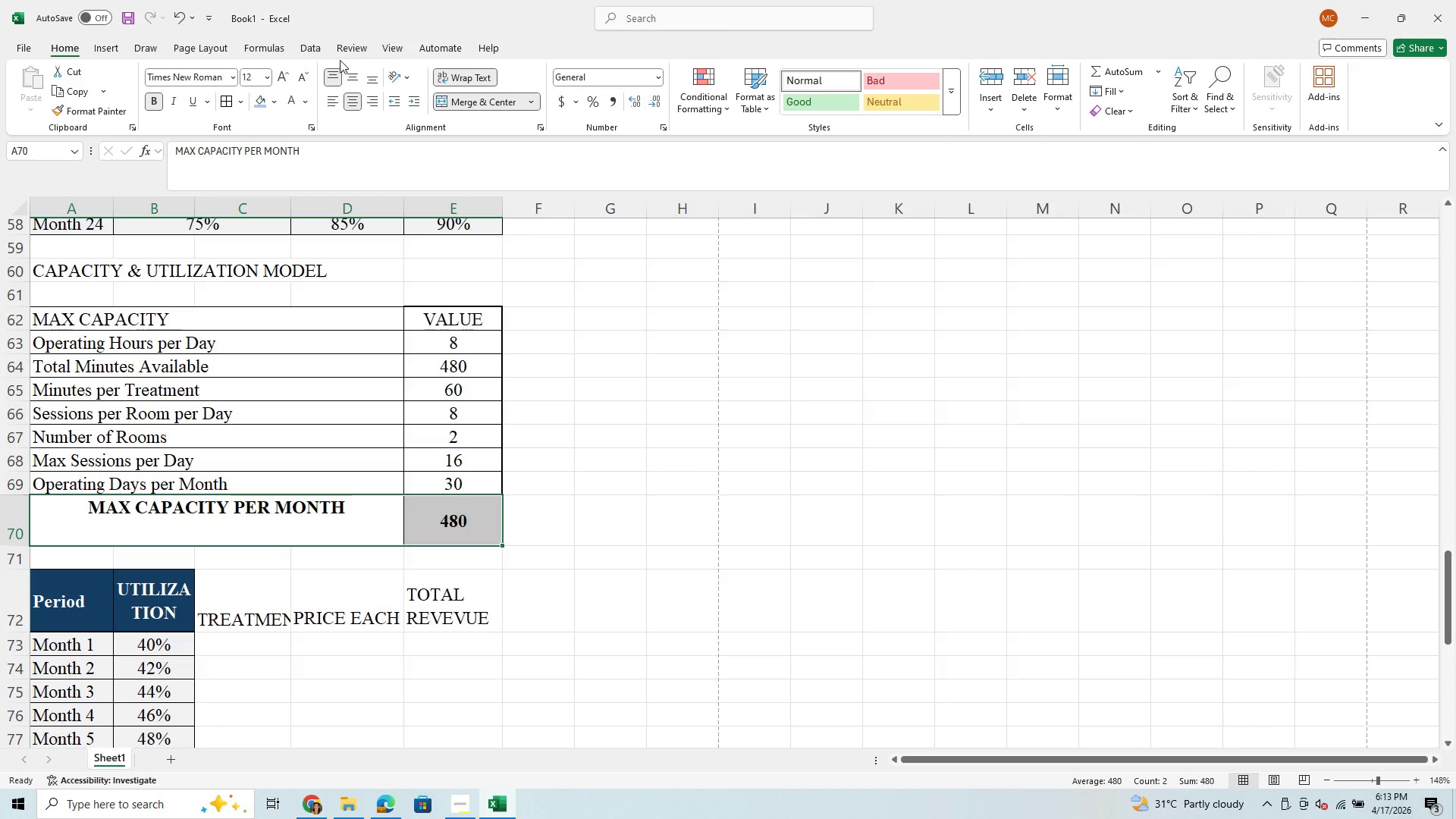 
left_click([353, 66])
 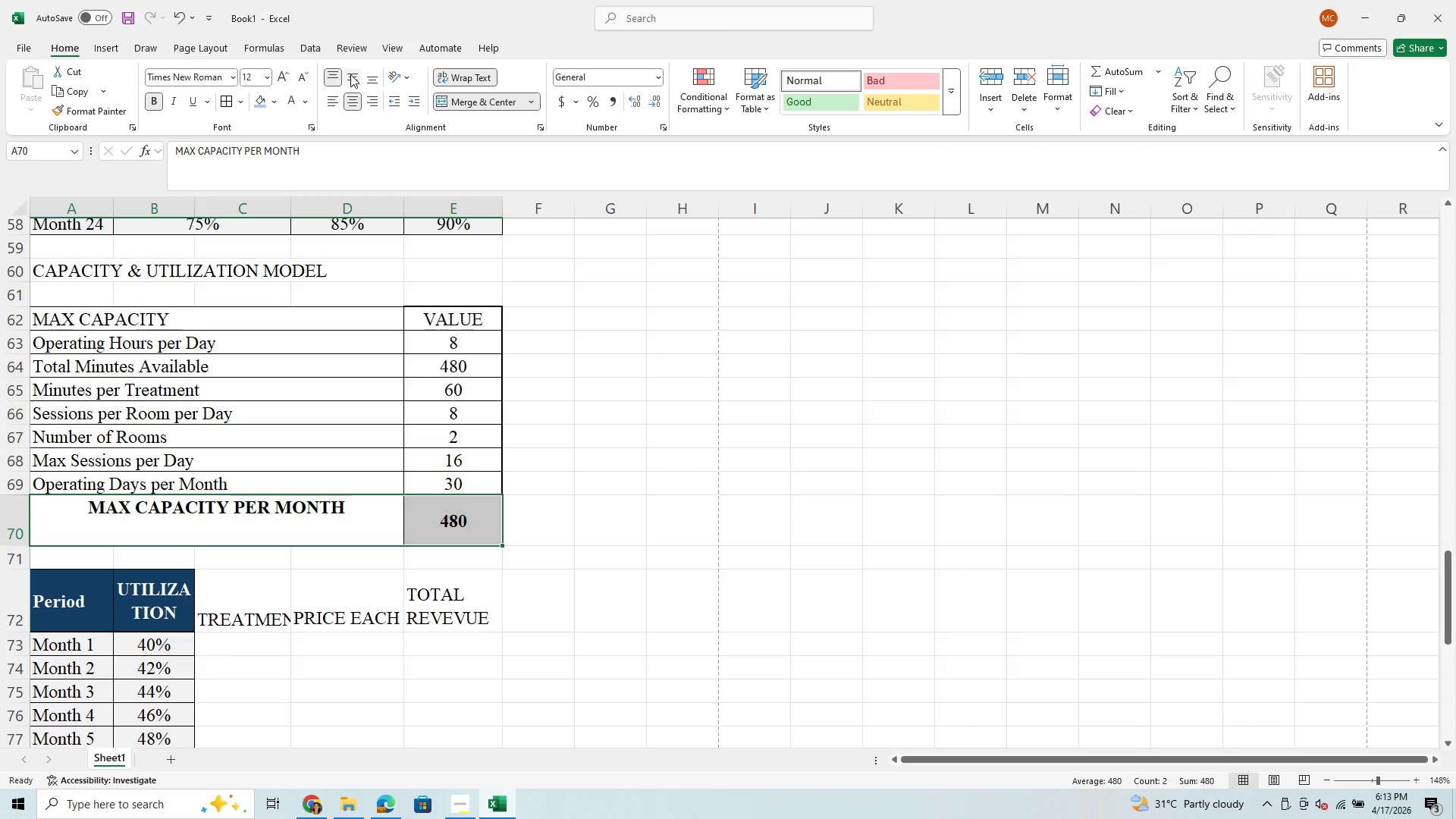 
left_click([350, 74])
 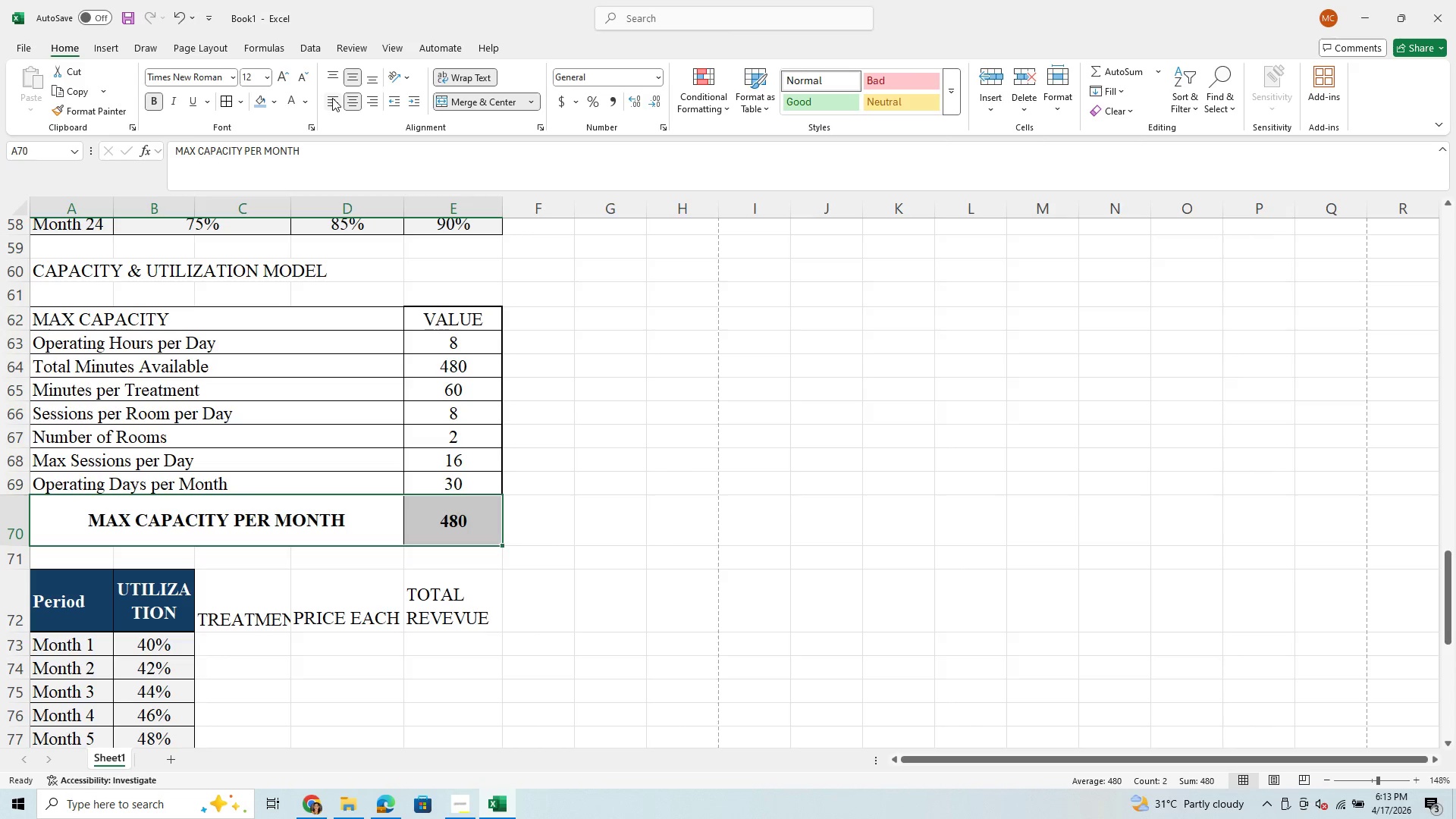 
left_click([332, 98])
 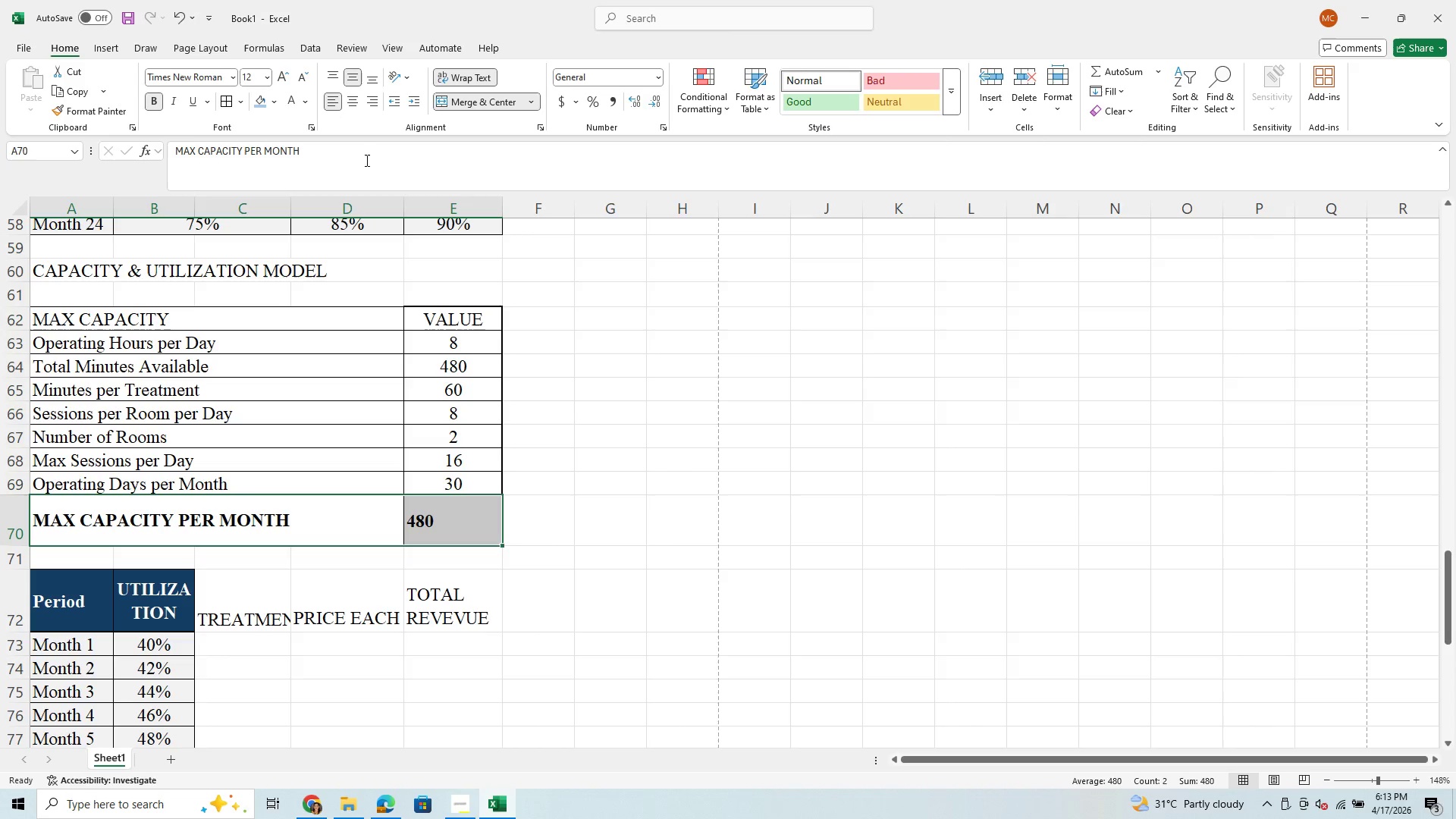 
left_click([351, 102])
 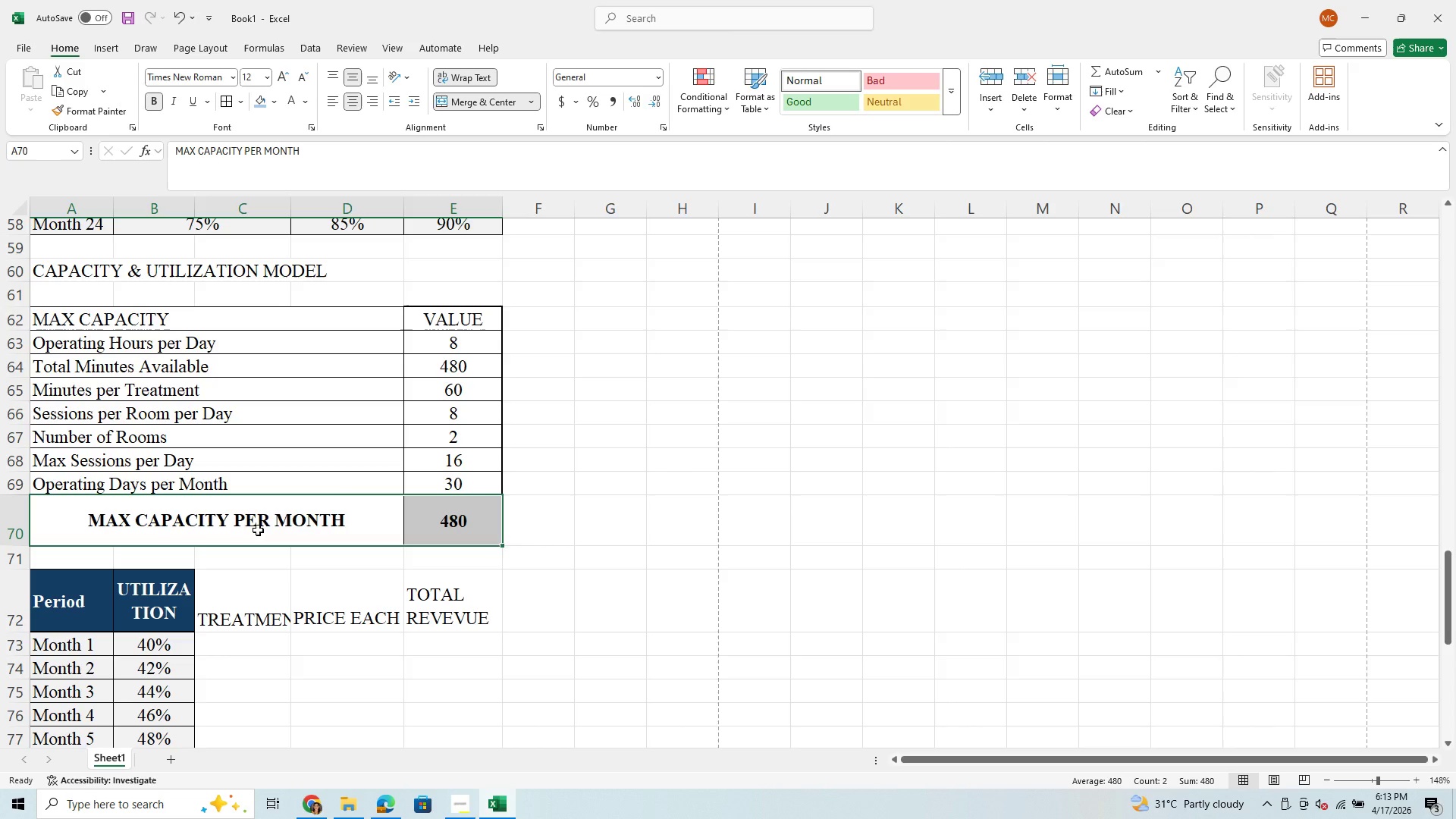 
left_click([271, 511])
 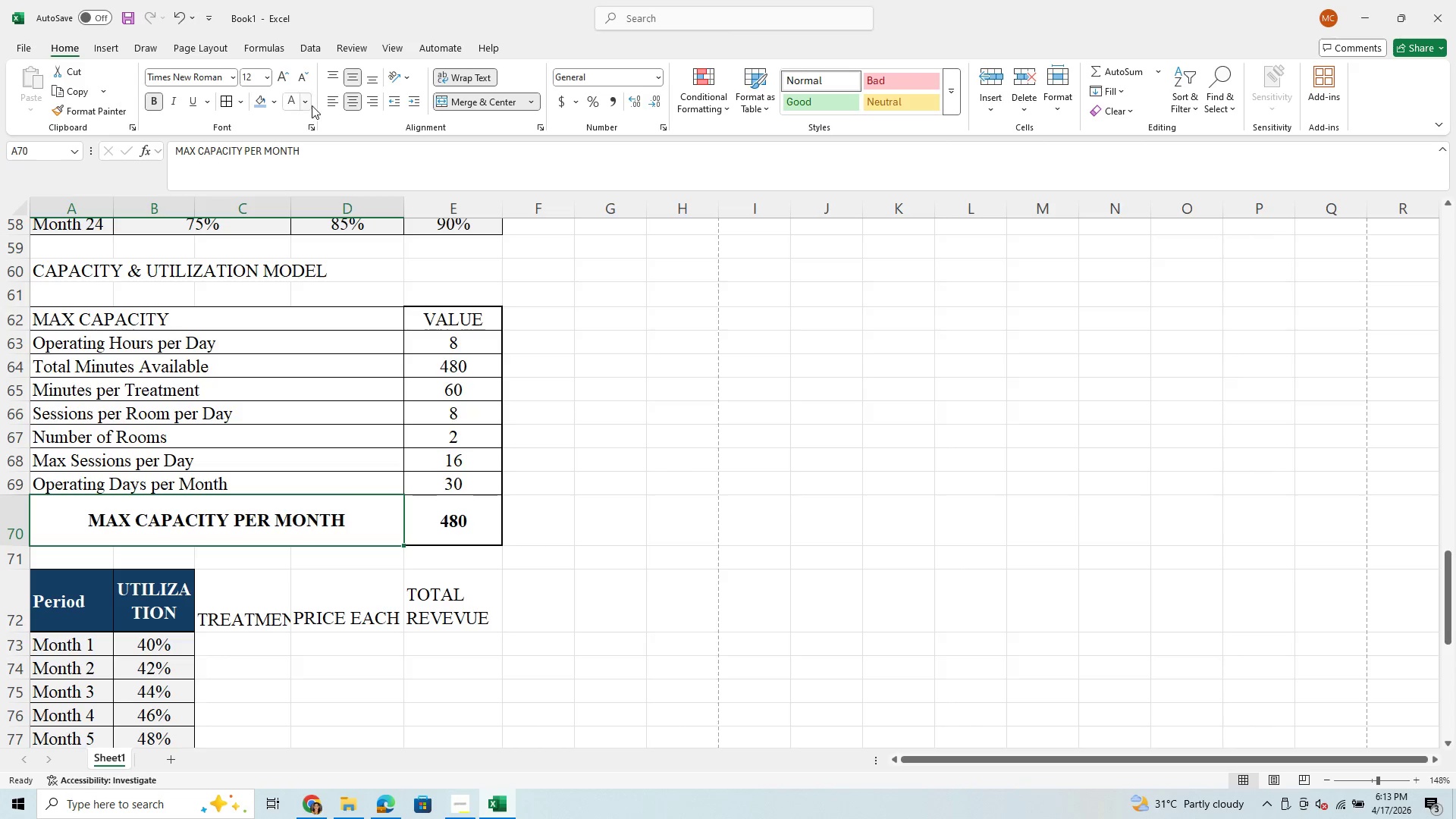 
left_click([330, 103])
 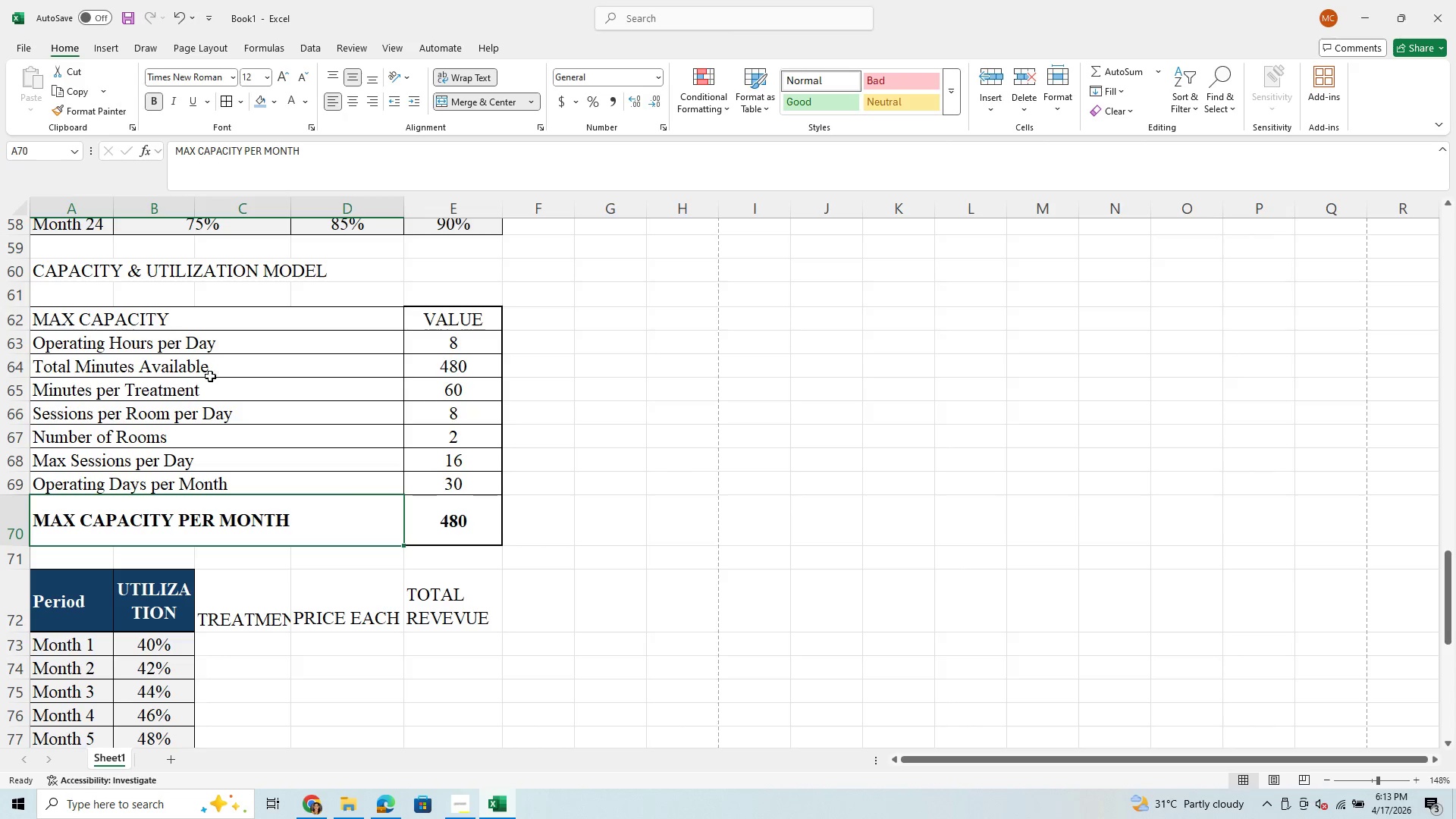 
left_click_drag(start_coordinate=[105, 328], to_coordinate=[309, 524])
 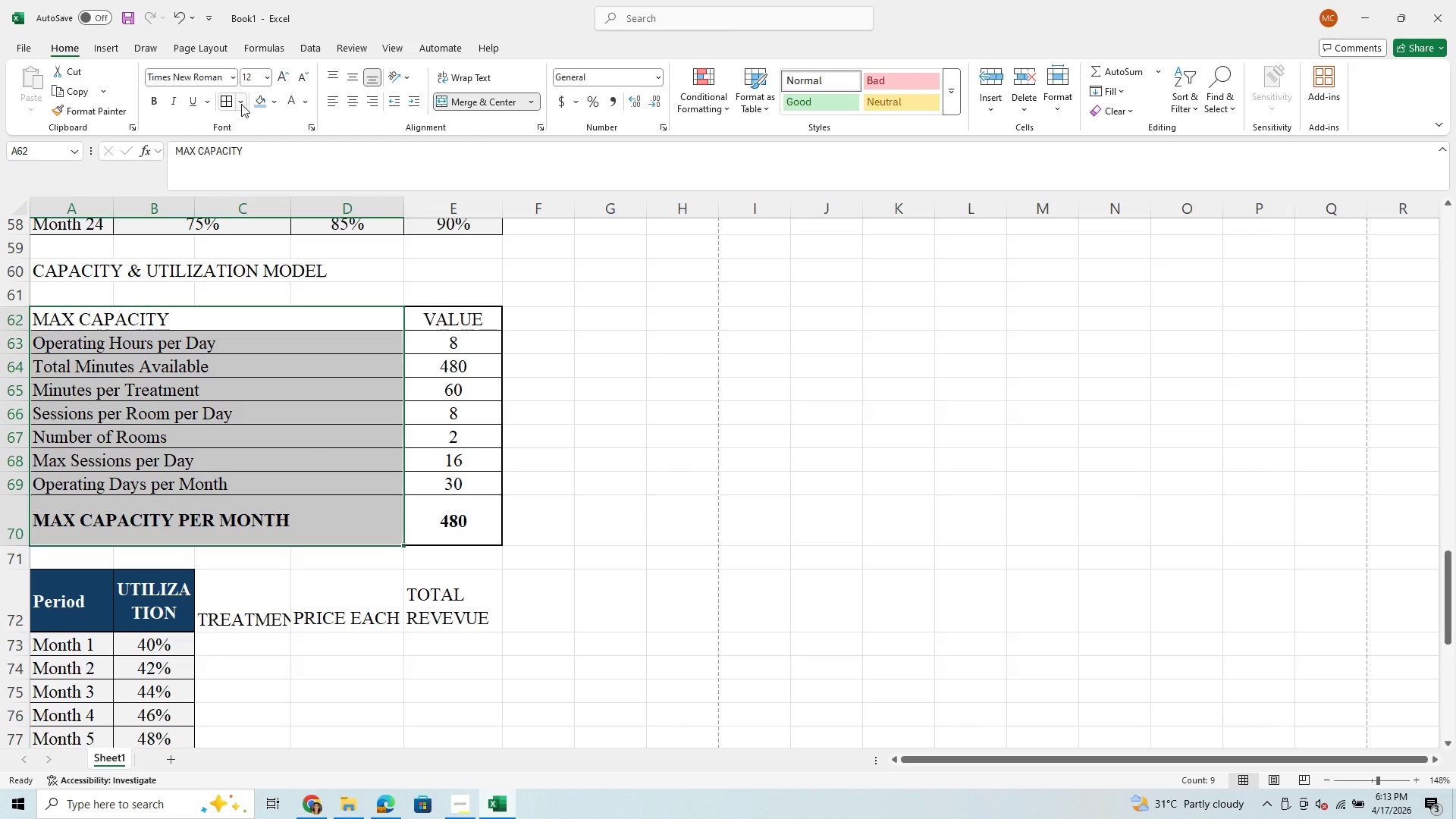 
left_click([241, 104])
 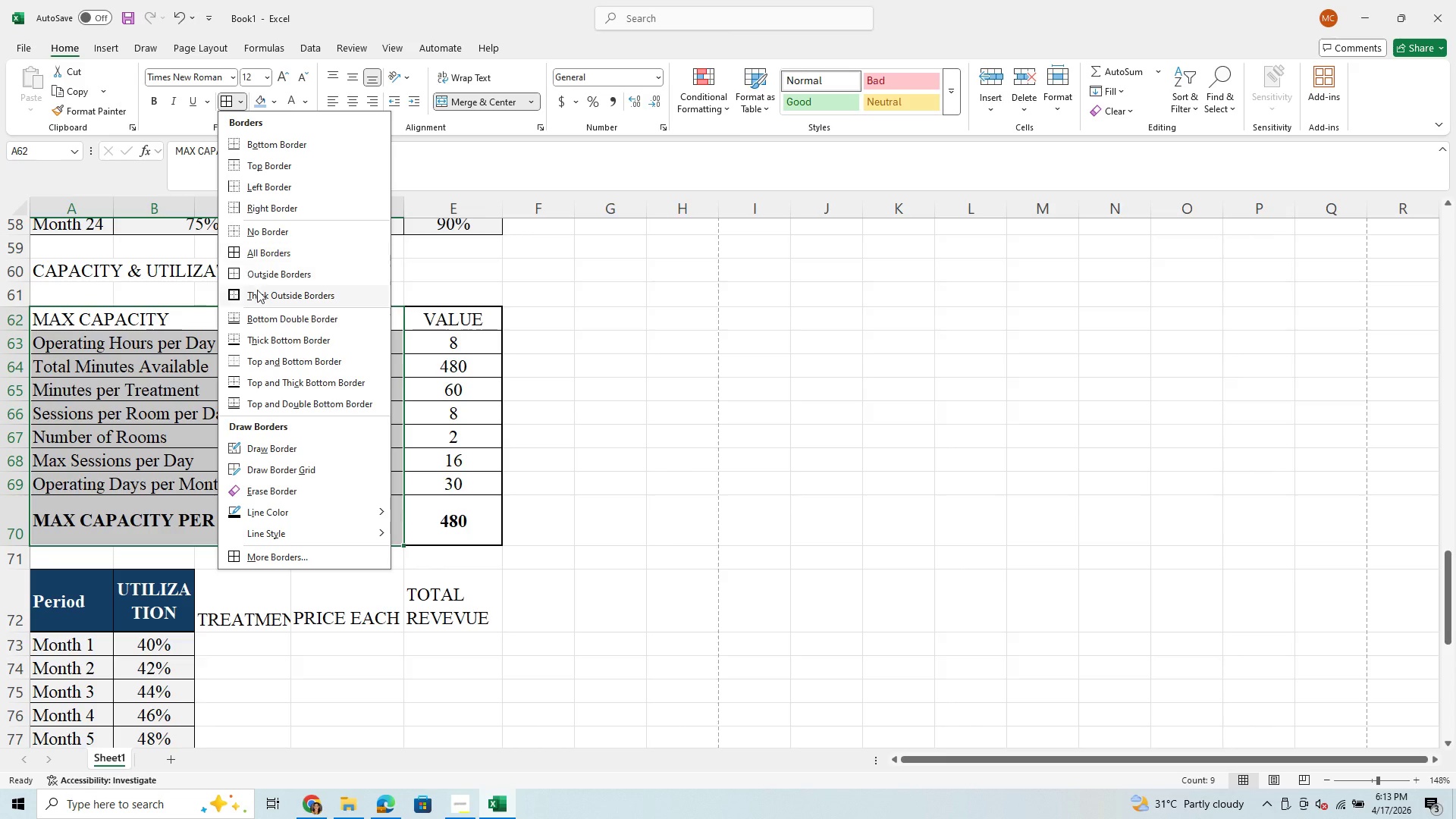 
left_click([262, 293])
 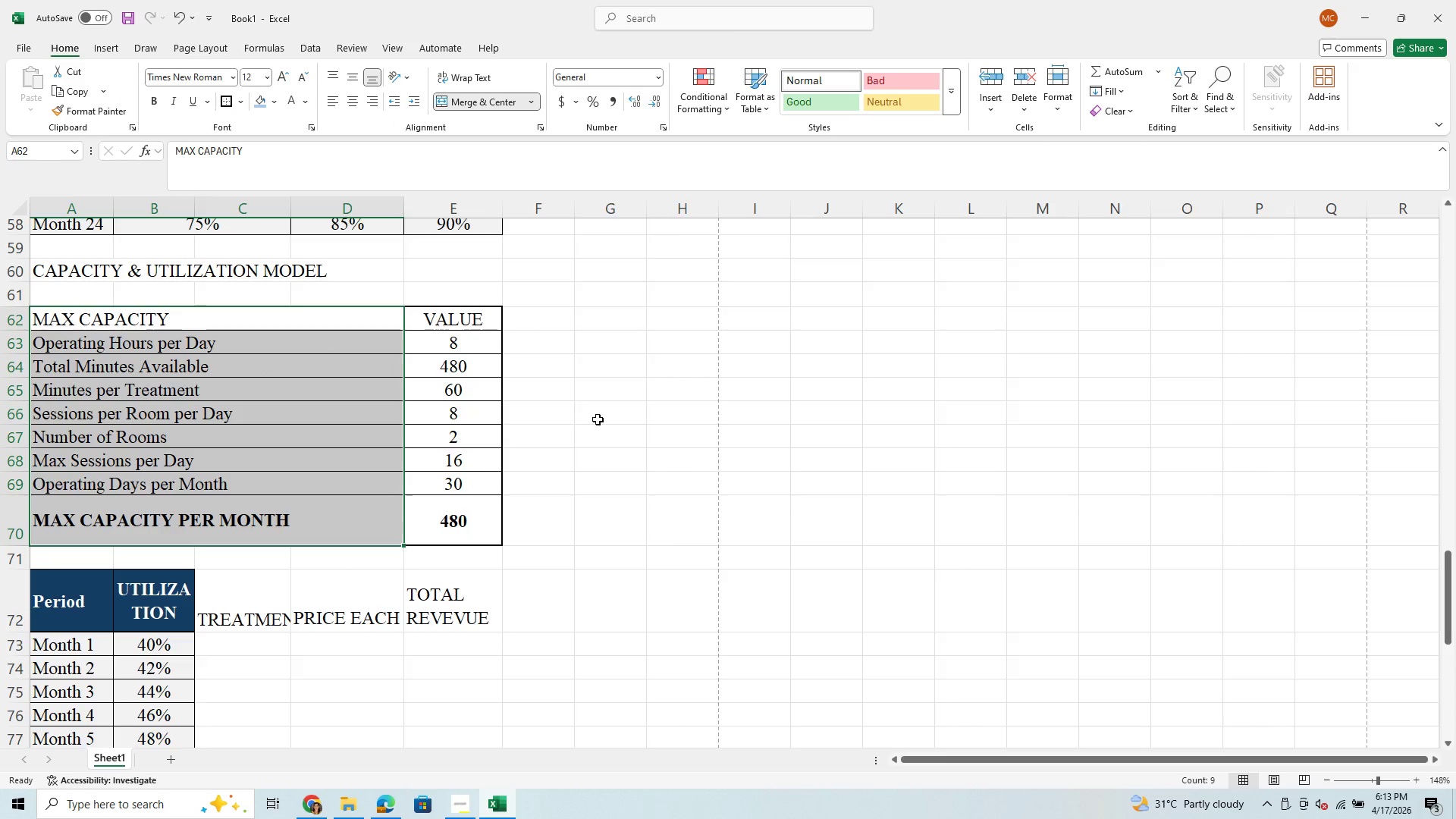 
left_click([604, 422])
 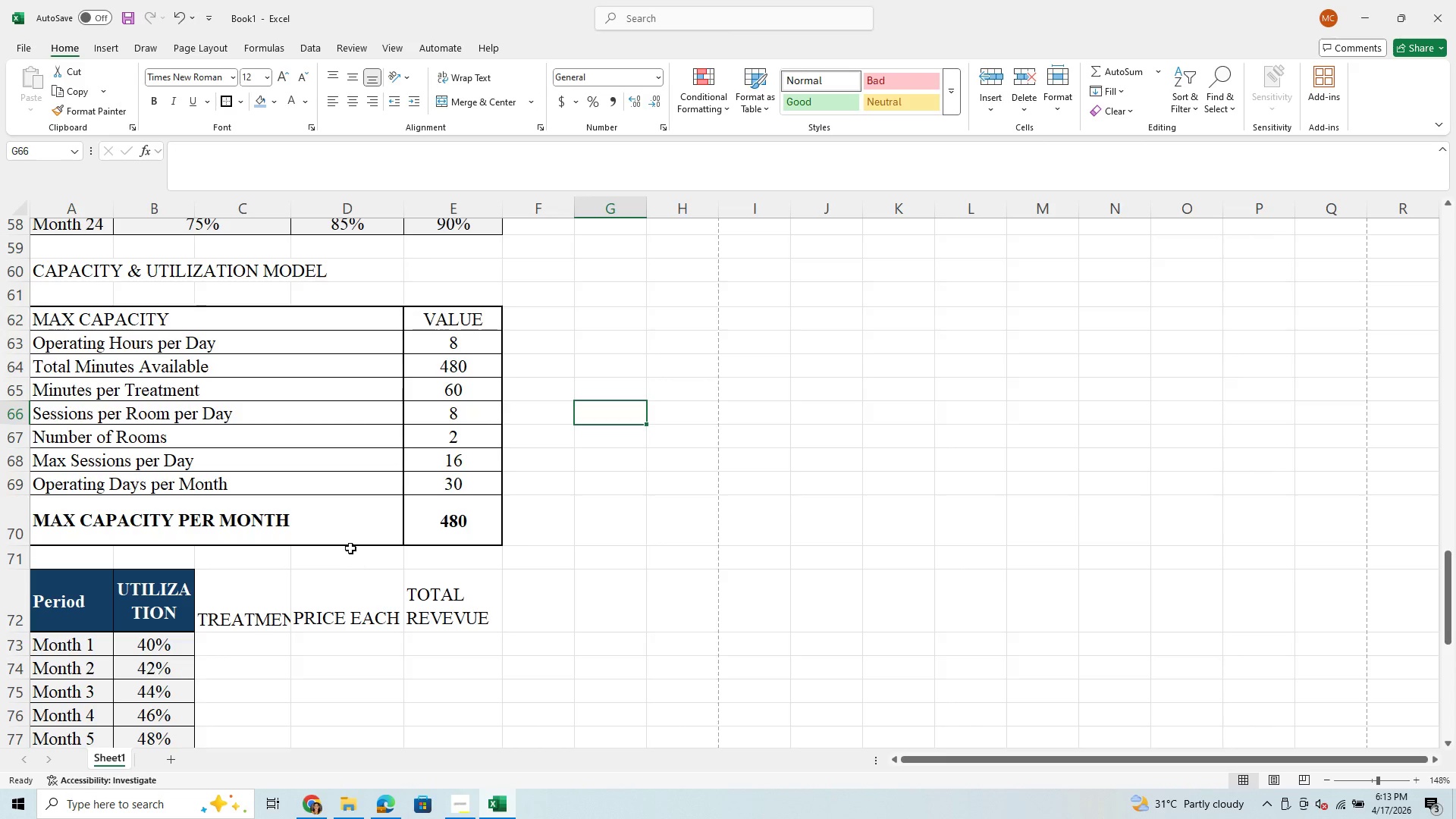 
scroll: coordinate [350, 523], scroll_direction: down, amount: 6.0
 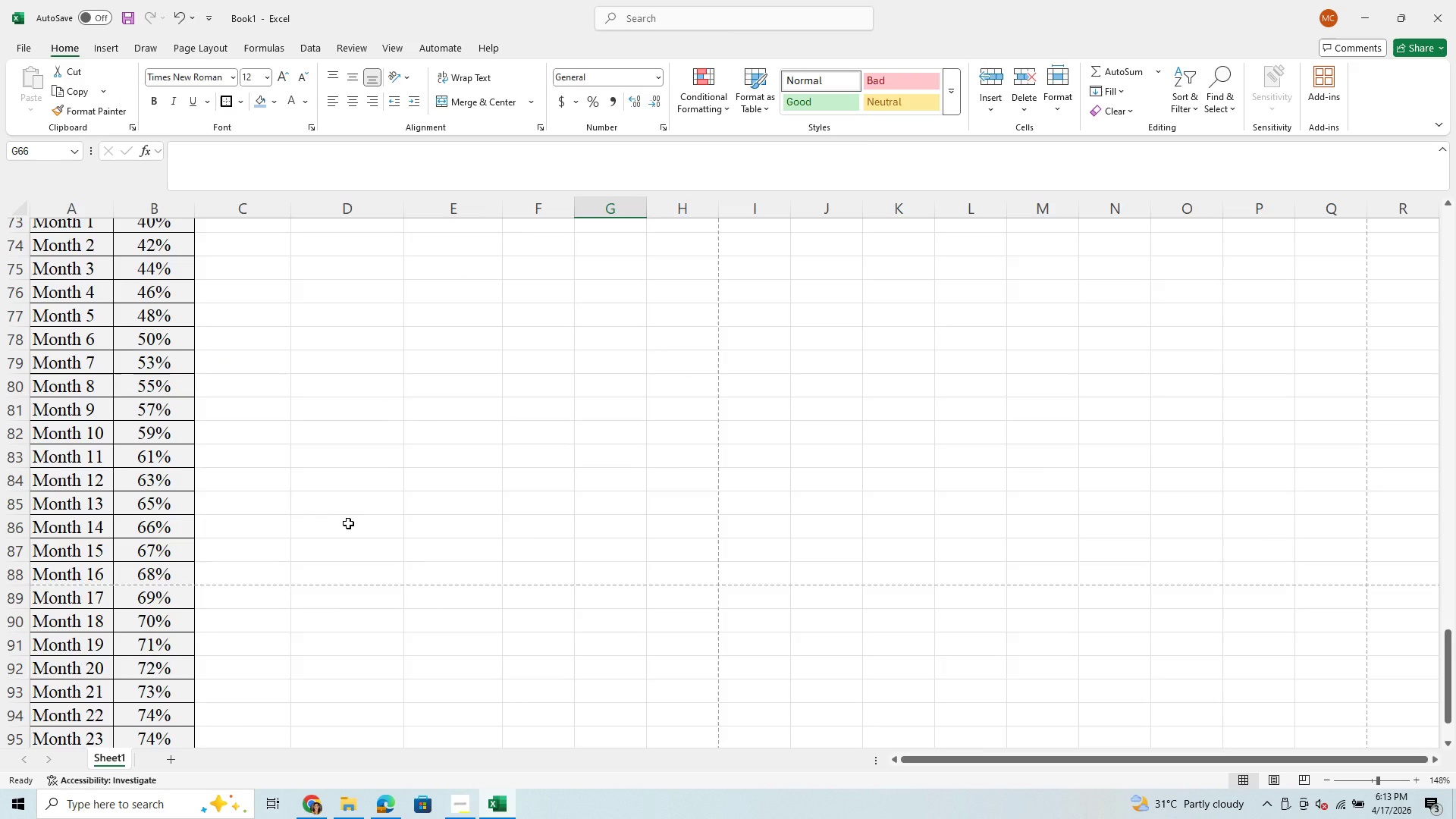 
scroll: coordinate [346, 438], scroll_direction: up, amount: 32.0
 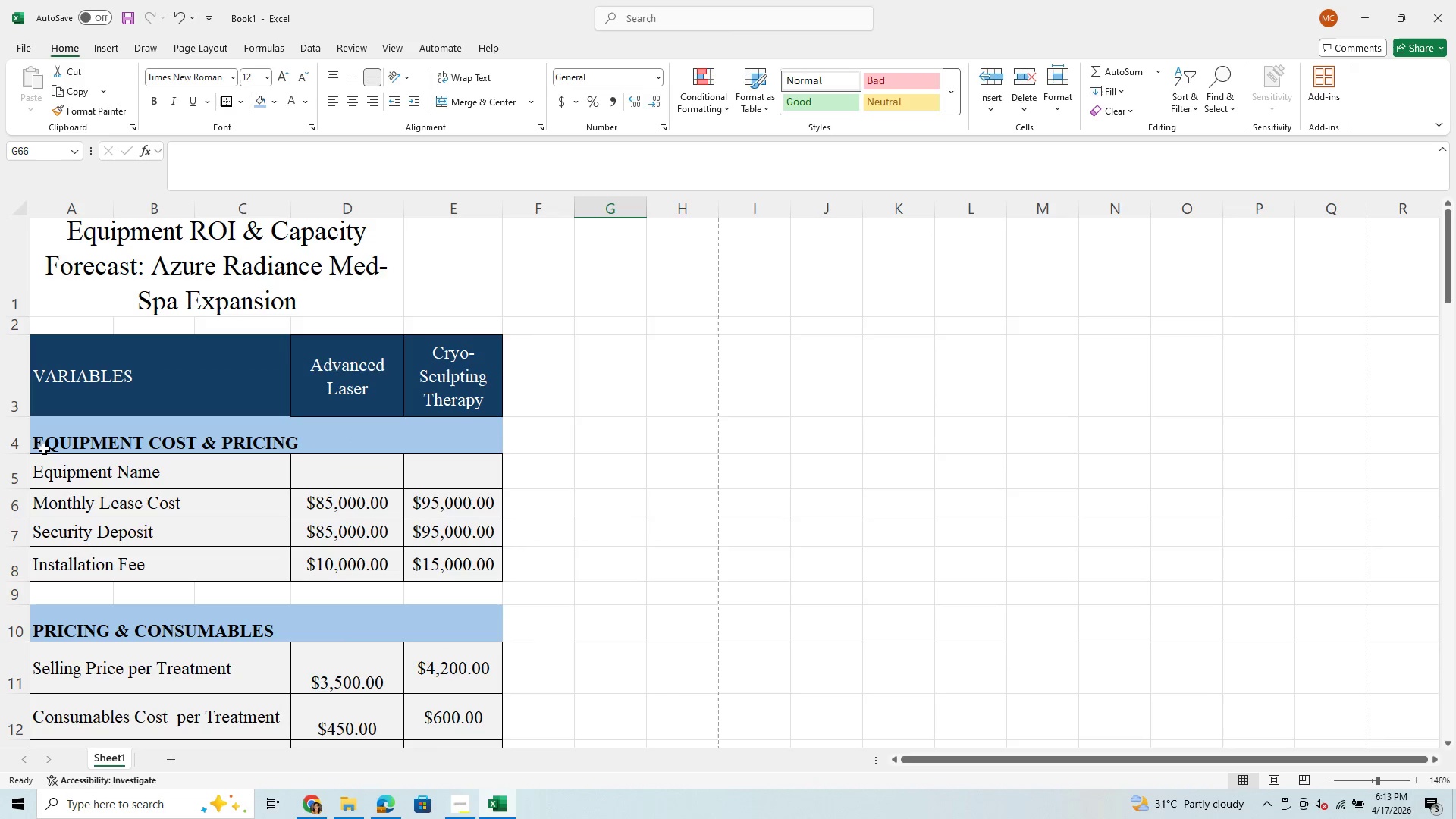 
left_click_drag(start_coordinate=[257, 289], to_coordinate=[585, 275])
 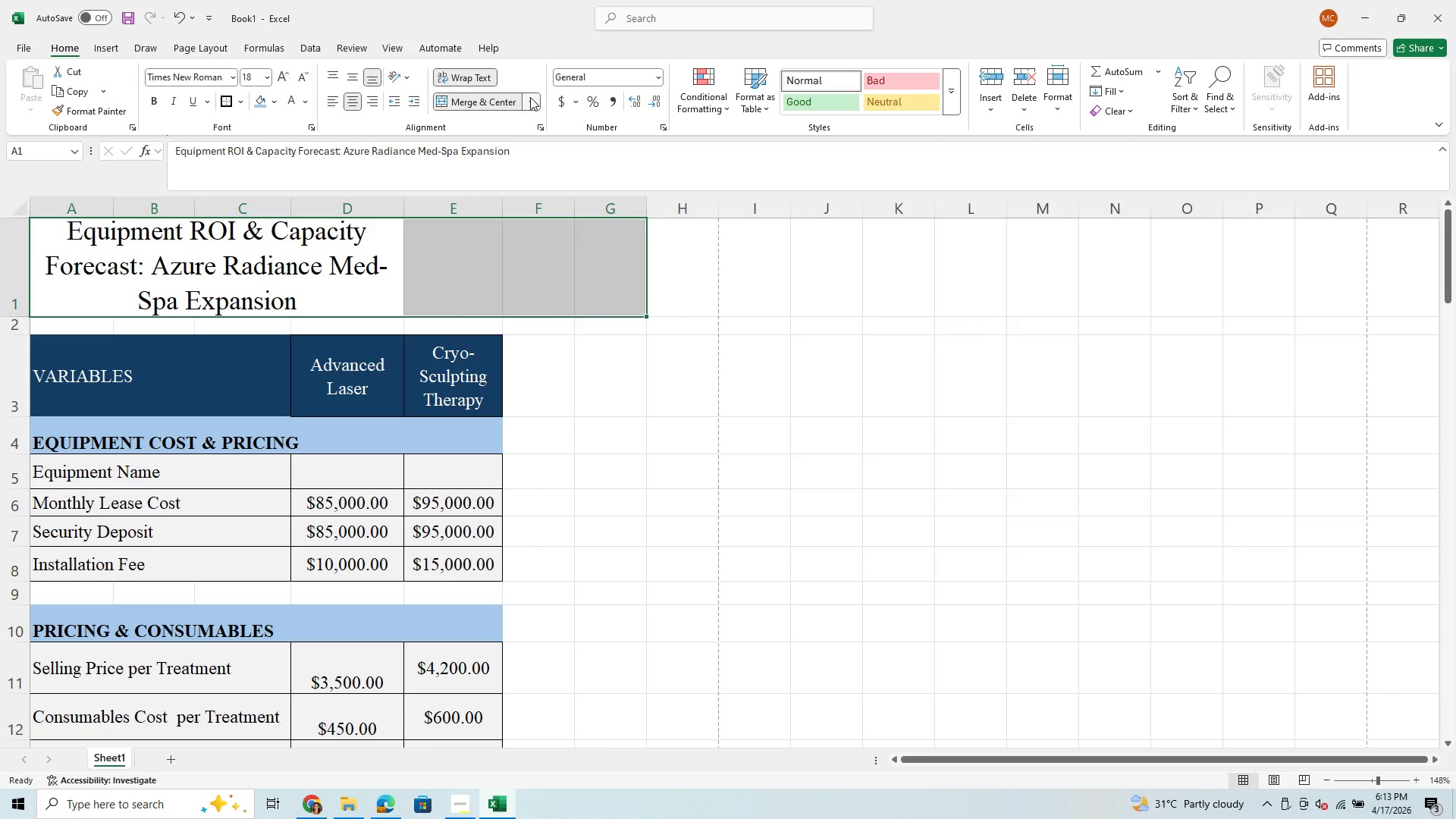 
left_click([530, 97])
 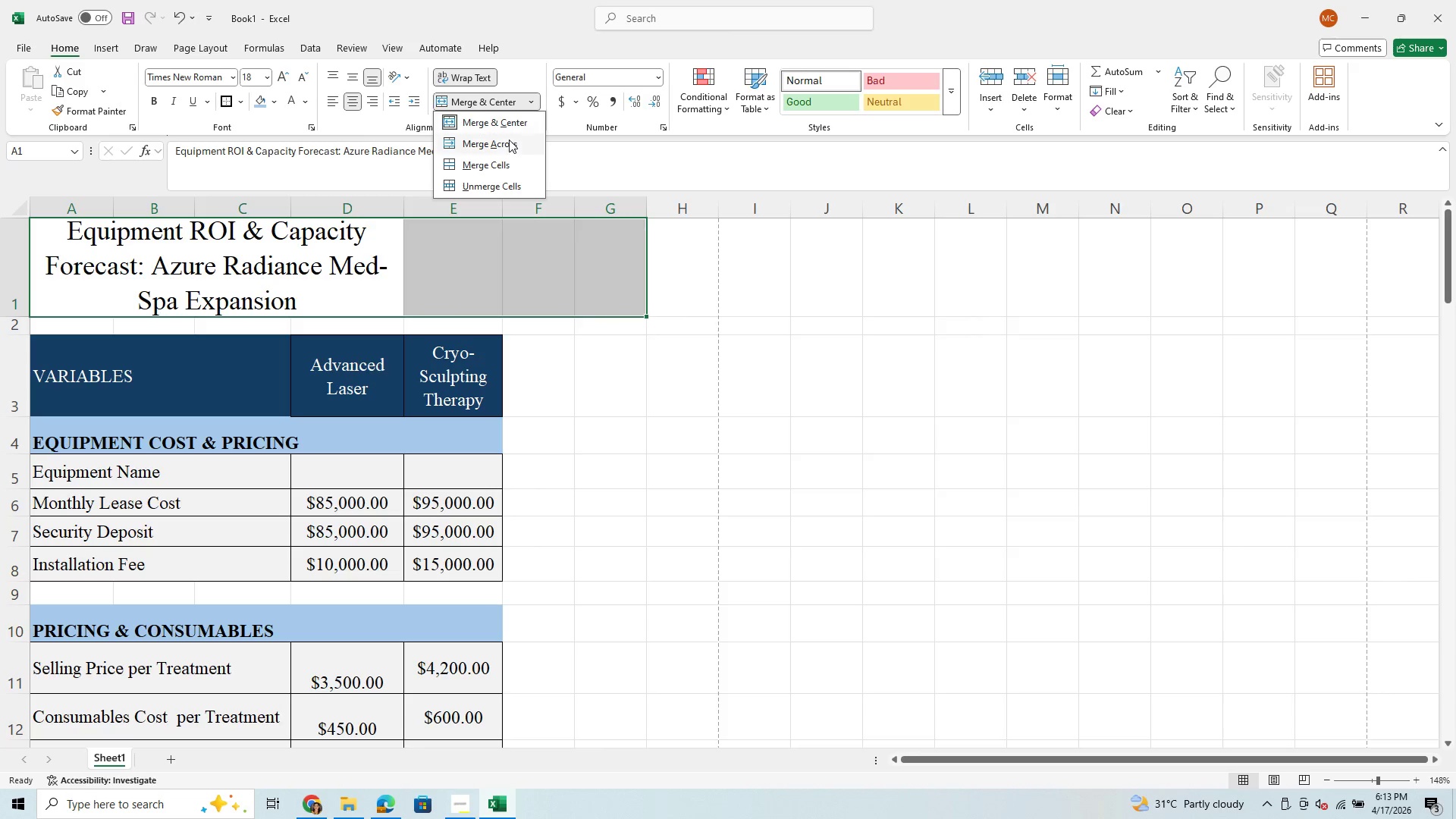 
left_click([506, 142])
 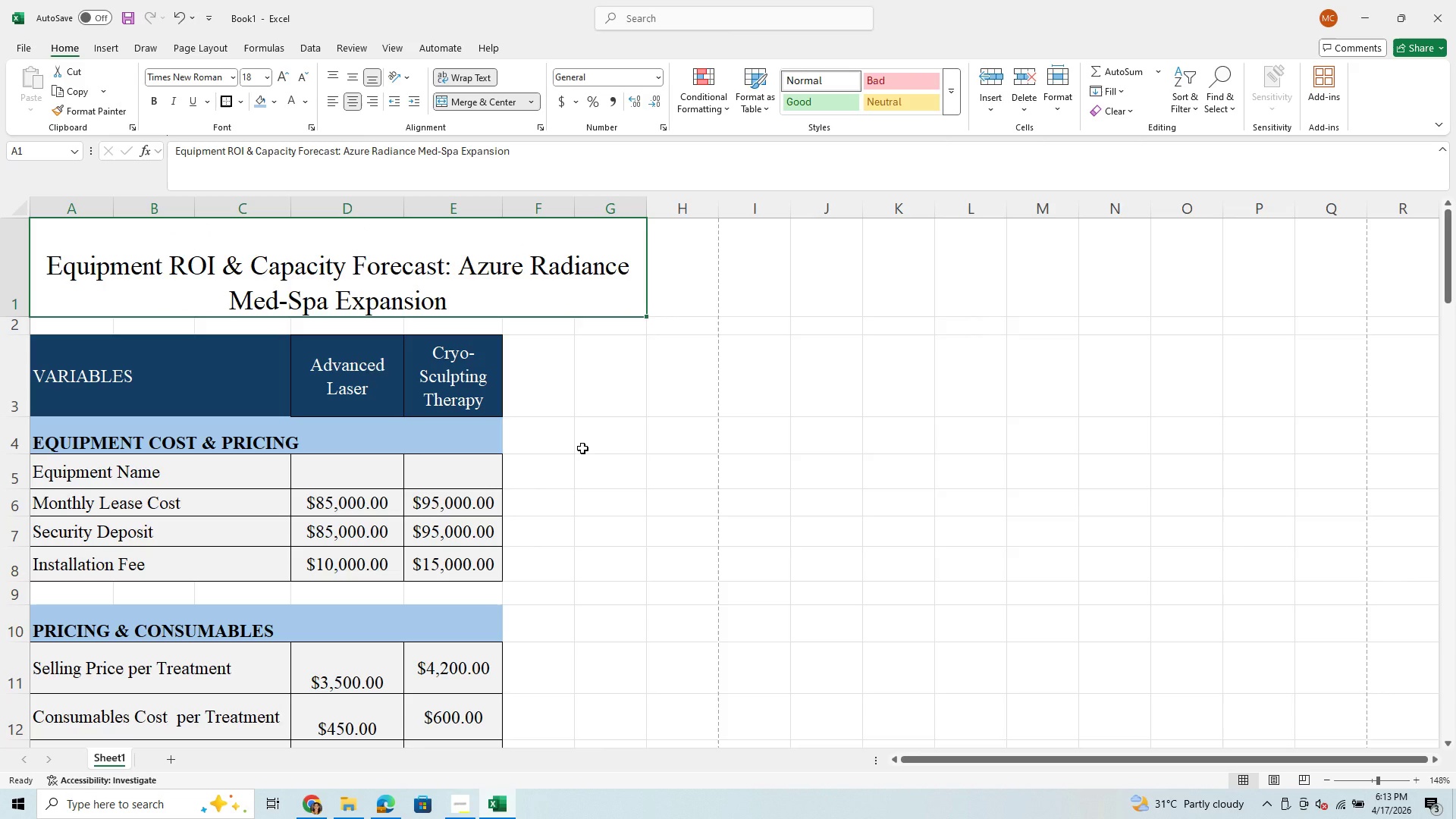 
left_click([582, 448])
 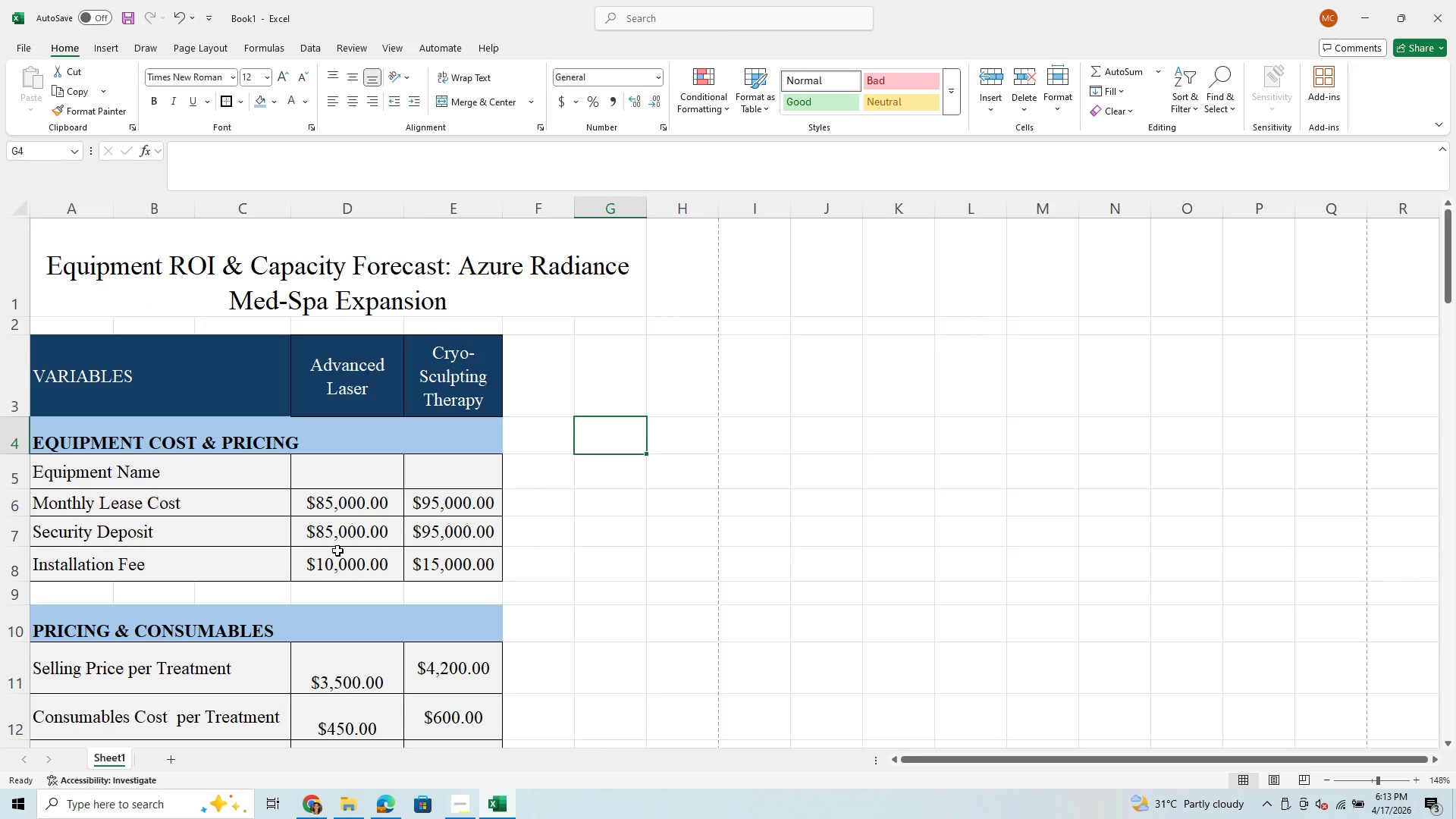 
scroll: coordinate [337, 551], scroll_direction: down, amount: 1.0
 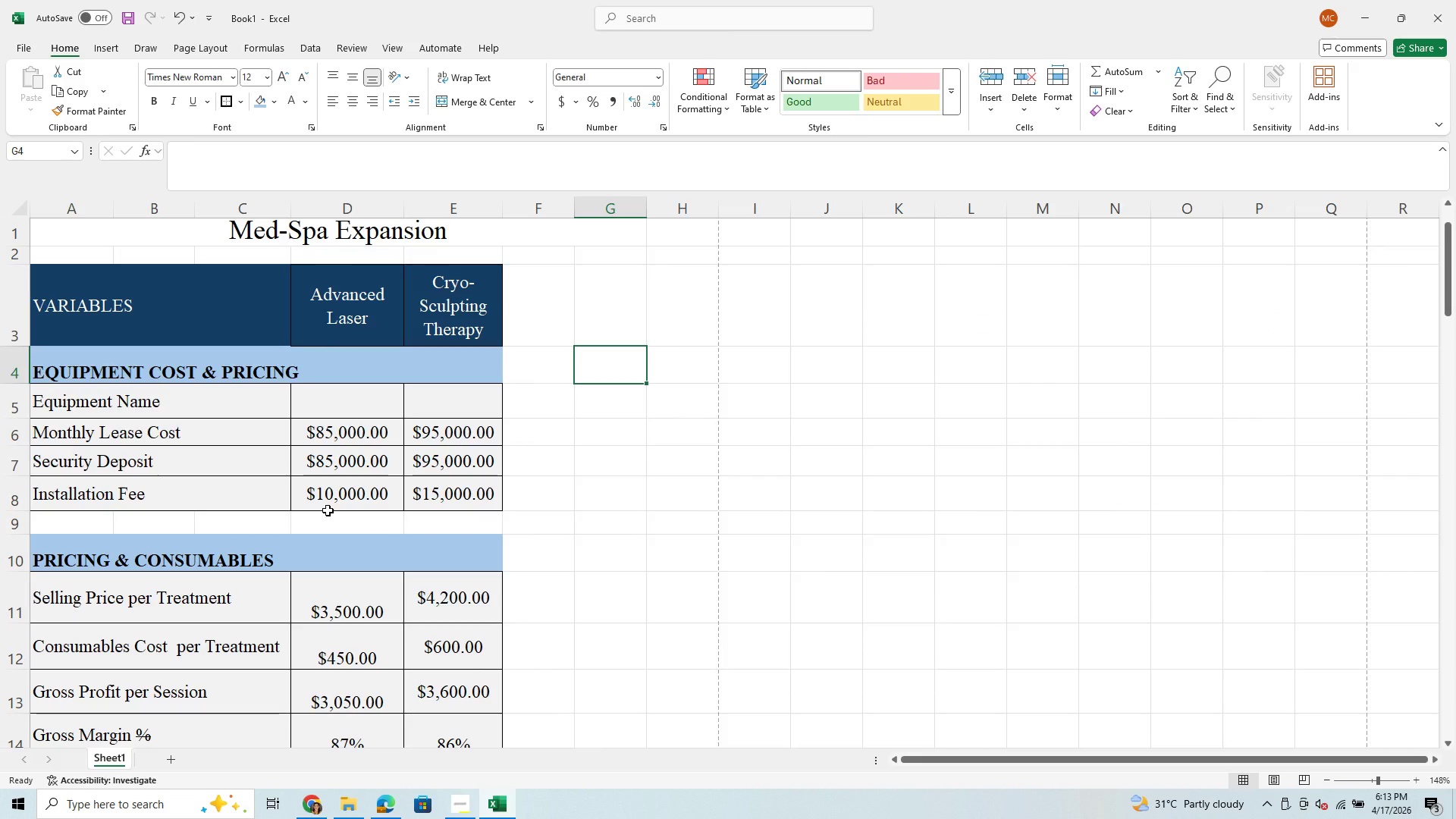 
wait(8.97)
 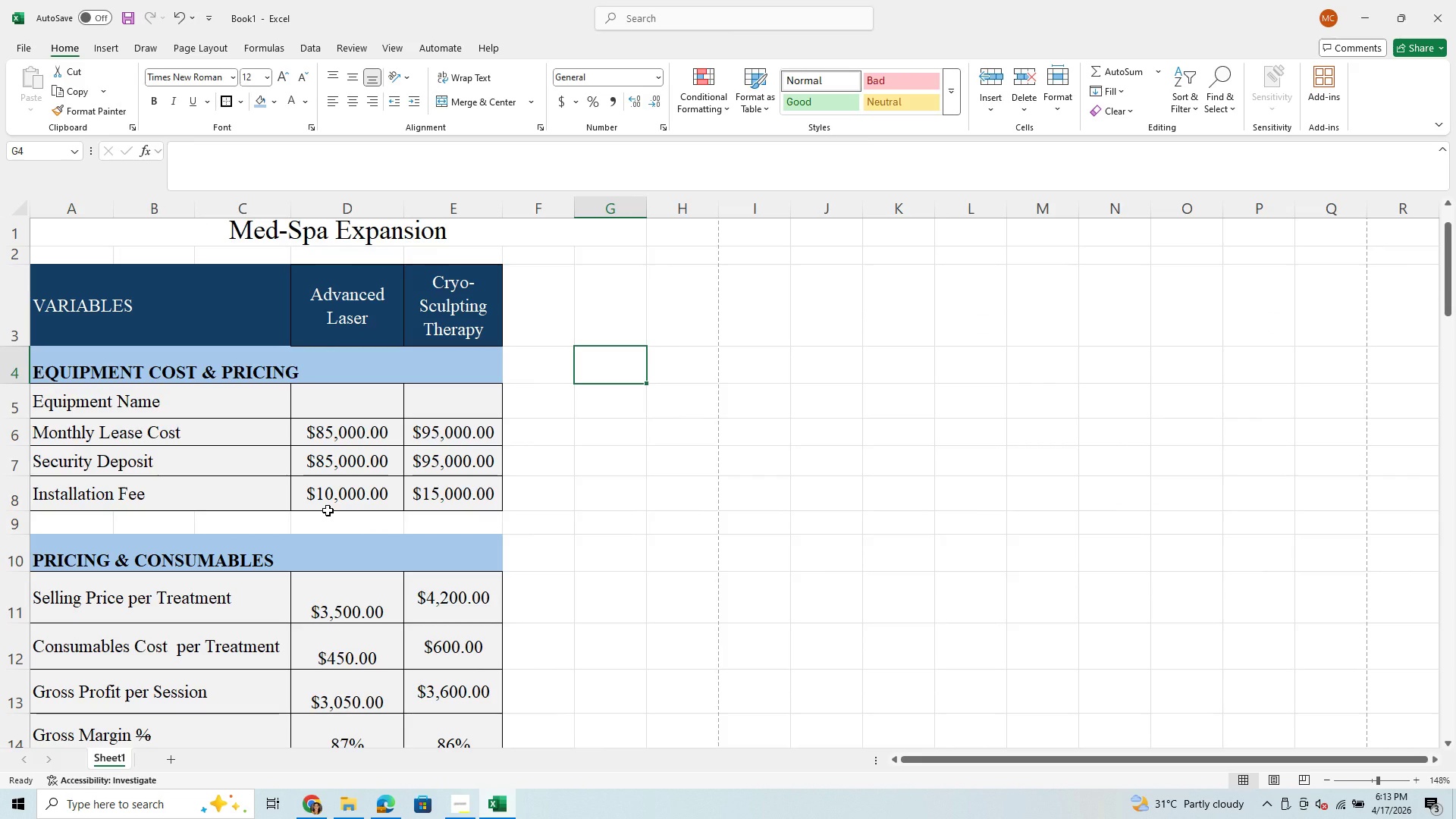 
scroll: coordinate [513, 443], scroll_direction: down, amount: 10.0
 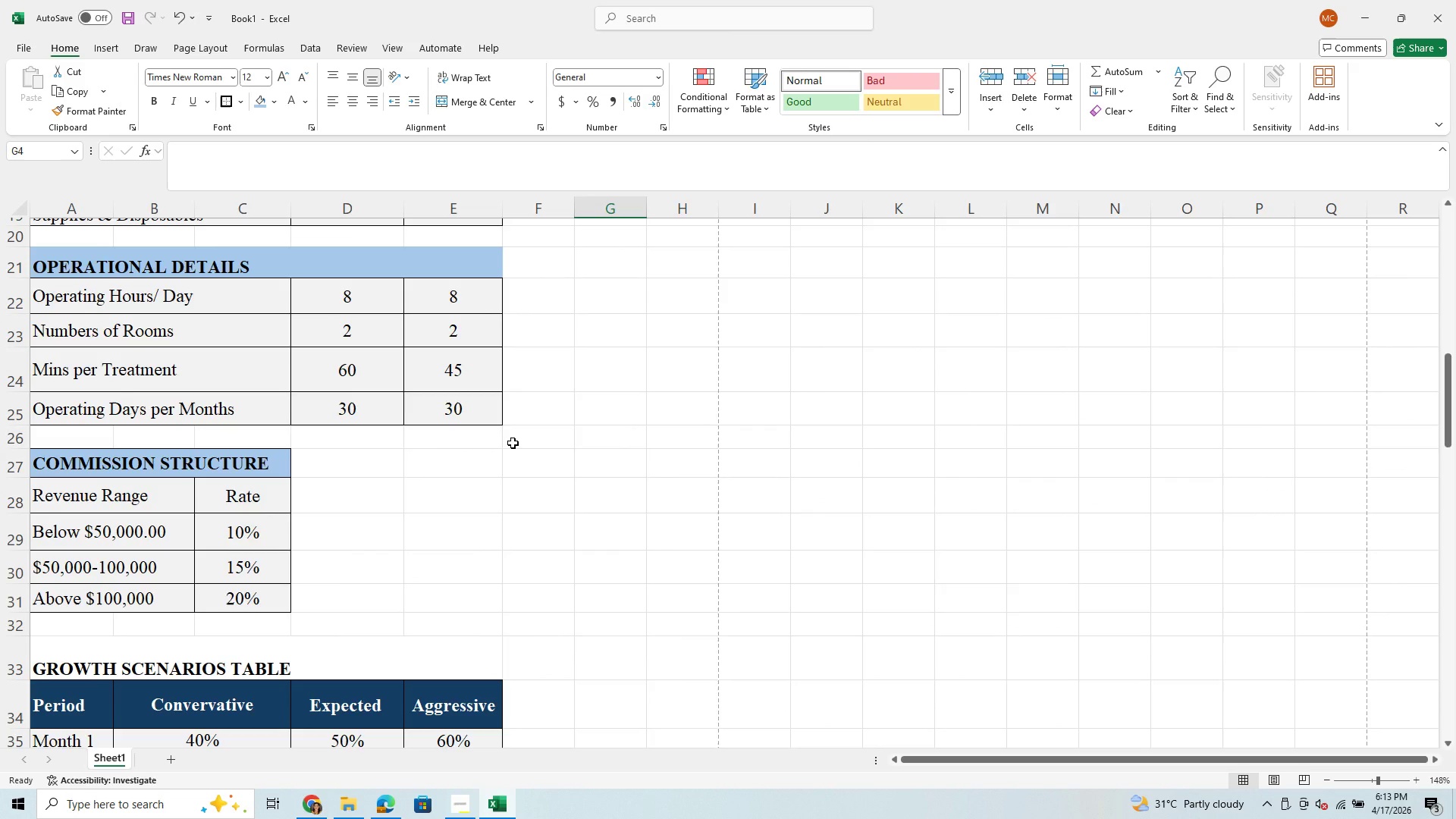 
scroll: coordinate [508, 426], scroll_direction: up, amount: 11.0
 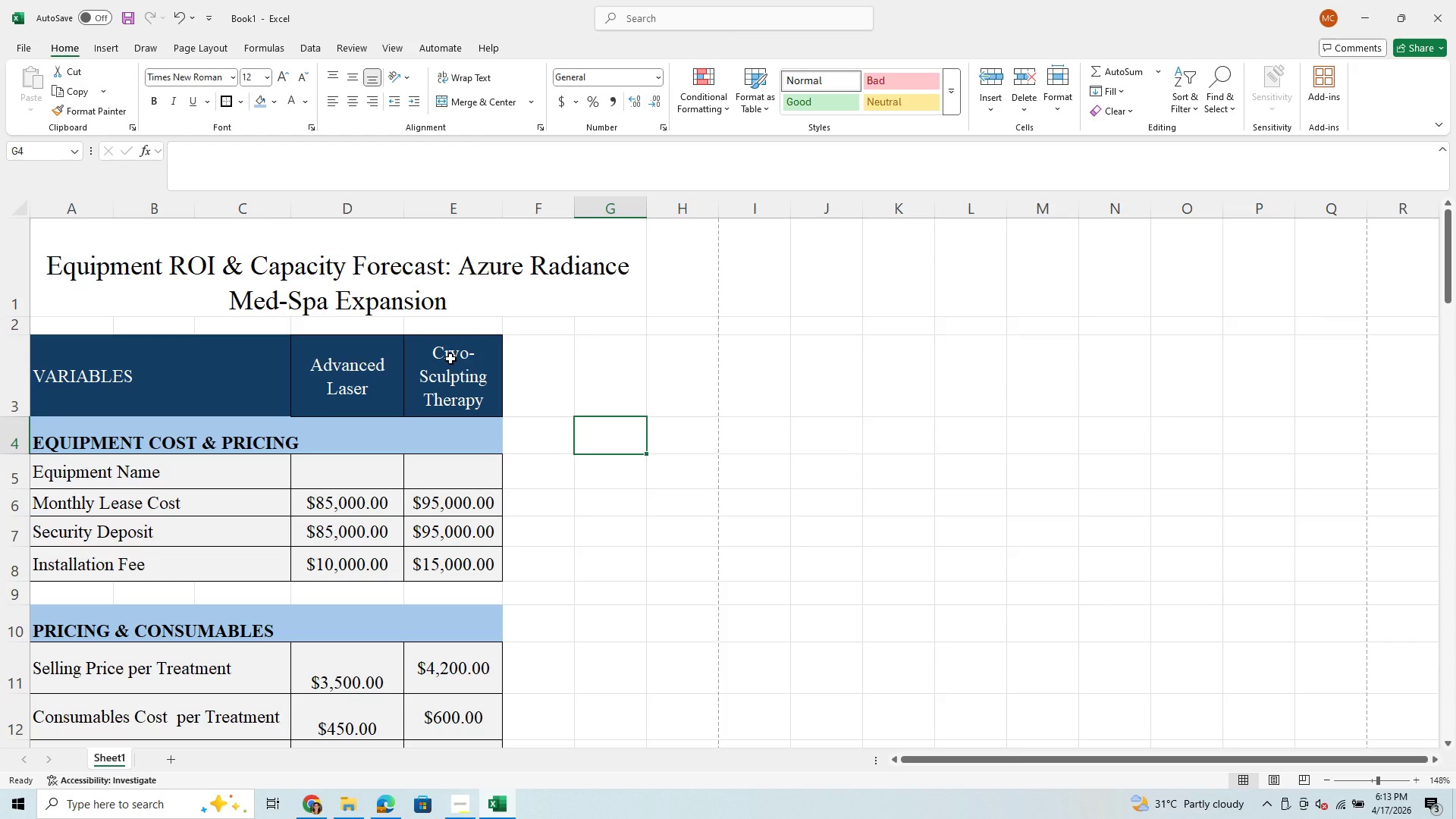 
left_click_drag(start_coordinate=[450, 359], to_coordinate=[492, 558])
 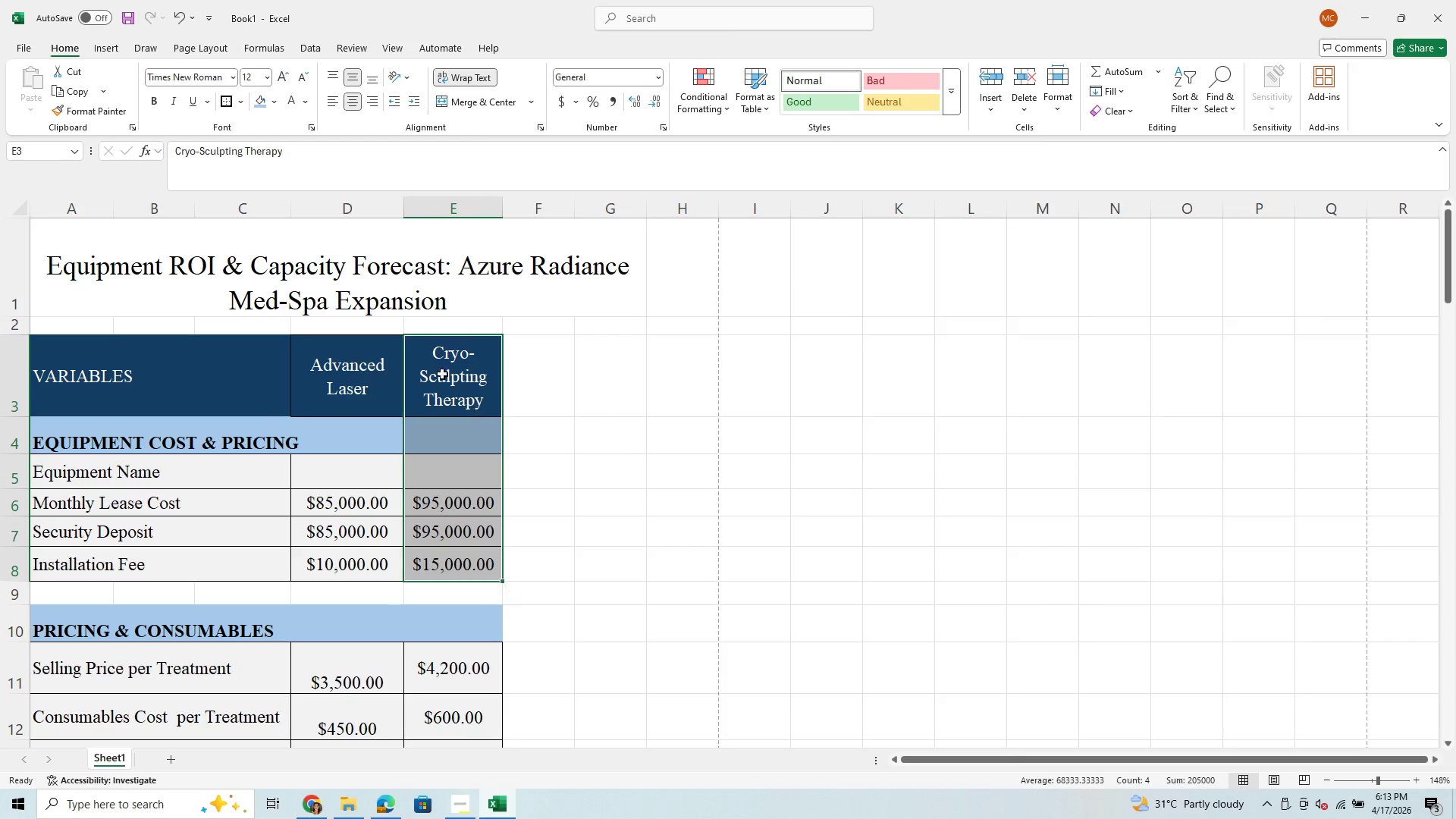 
left_click([438, 368])
 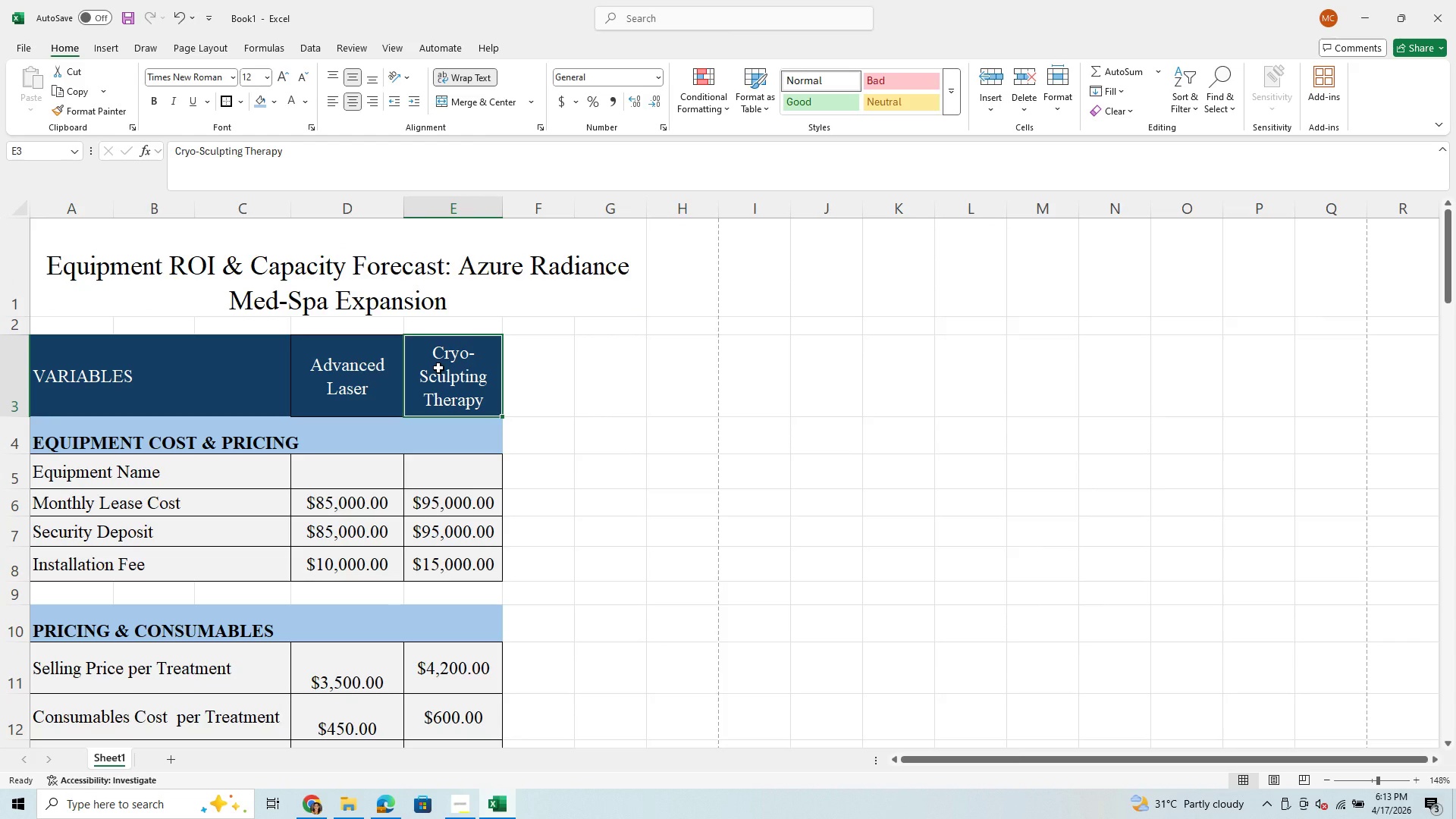 
wait(7.05)
 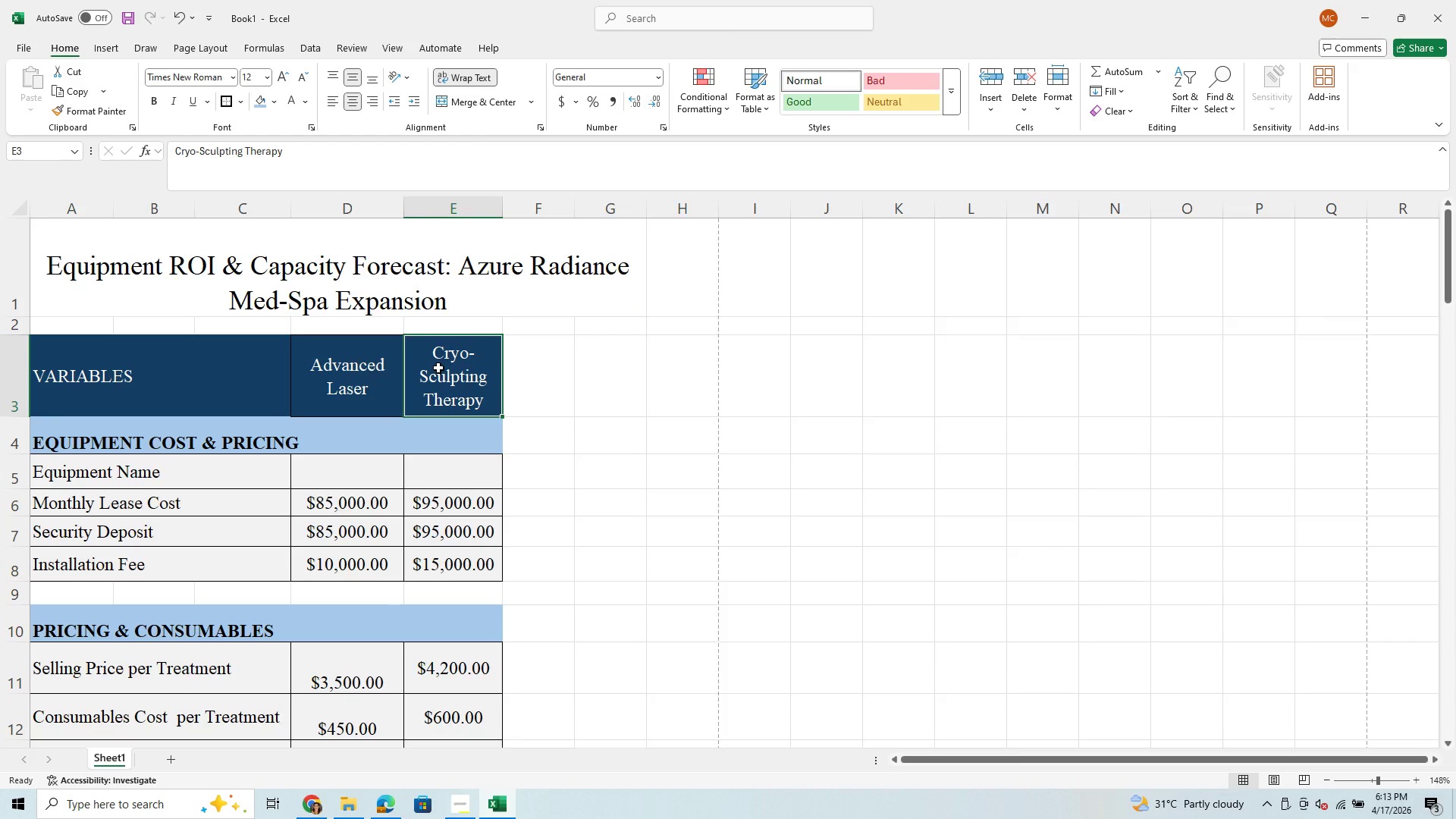 
hold_key(key=ControlLeft, duration=0.78)
 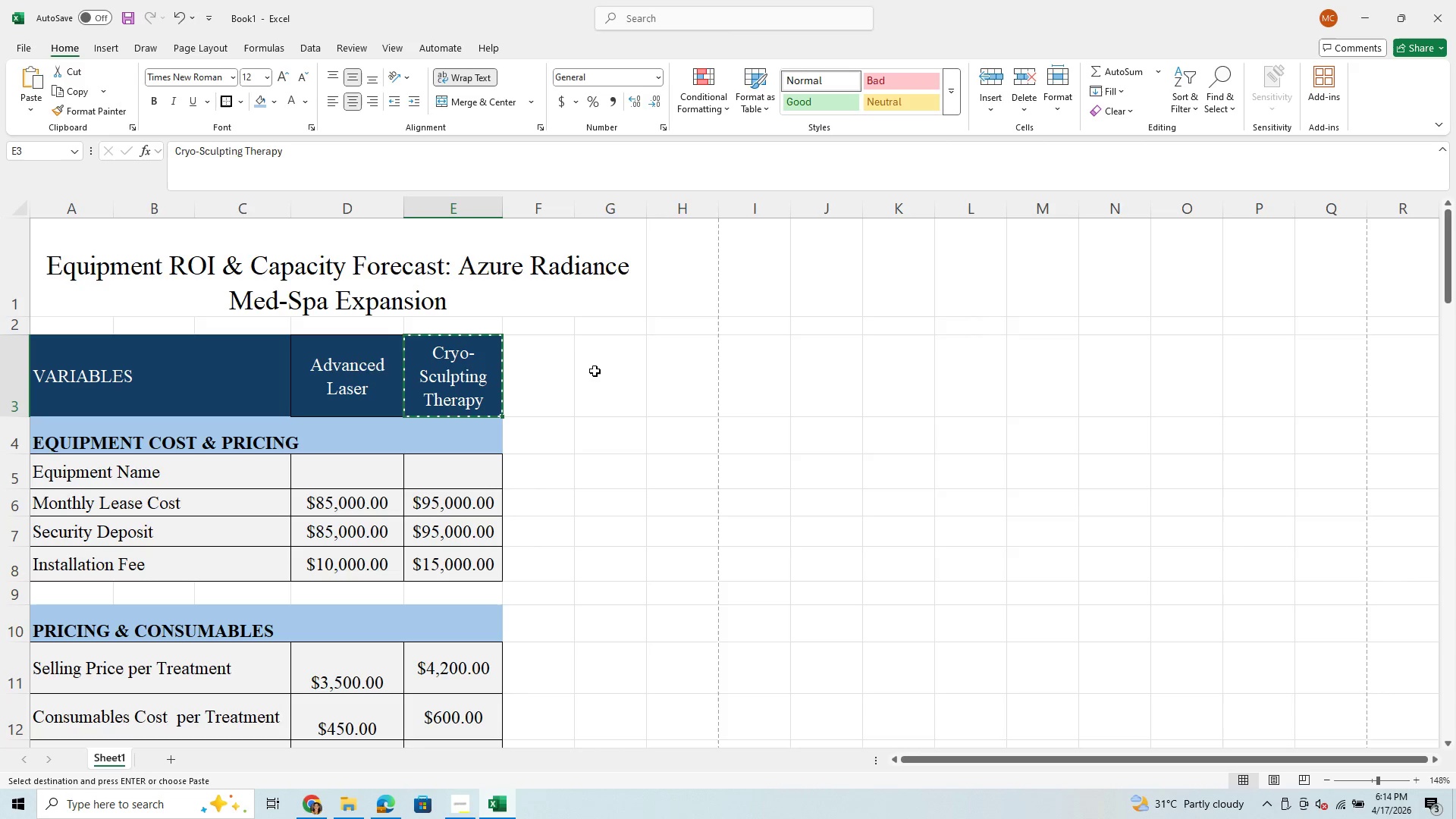 
hold_key(key=X, duration=0.33)
 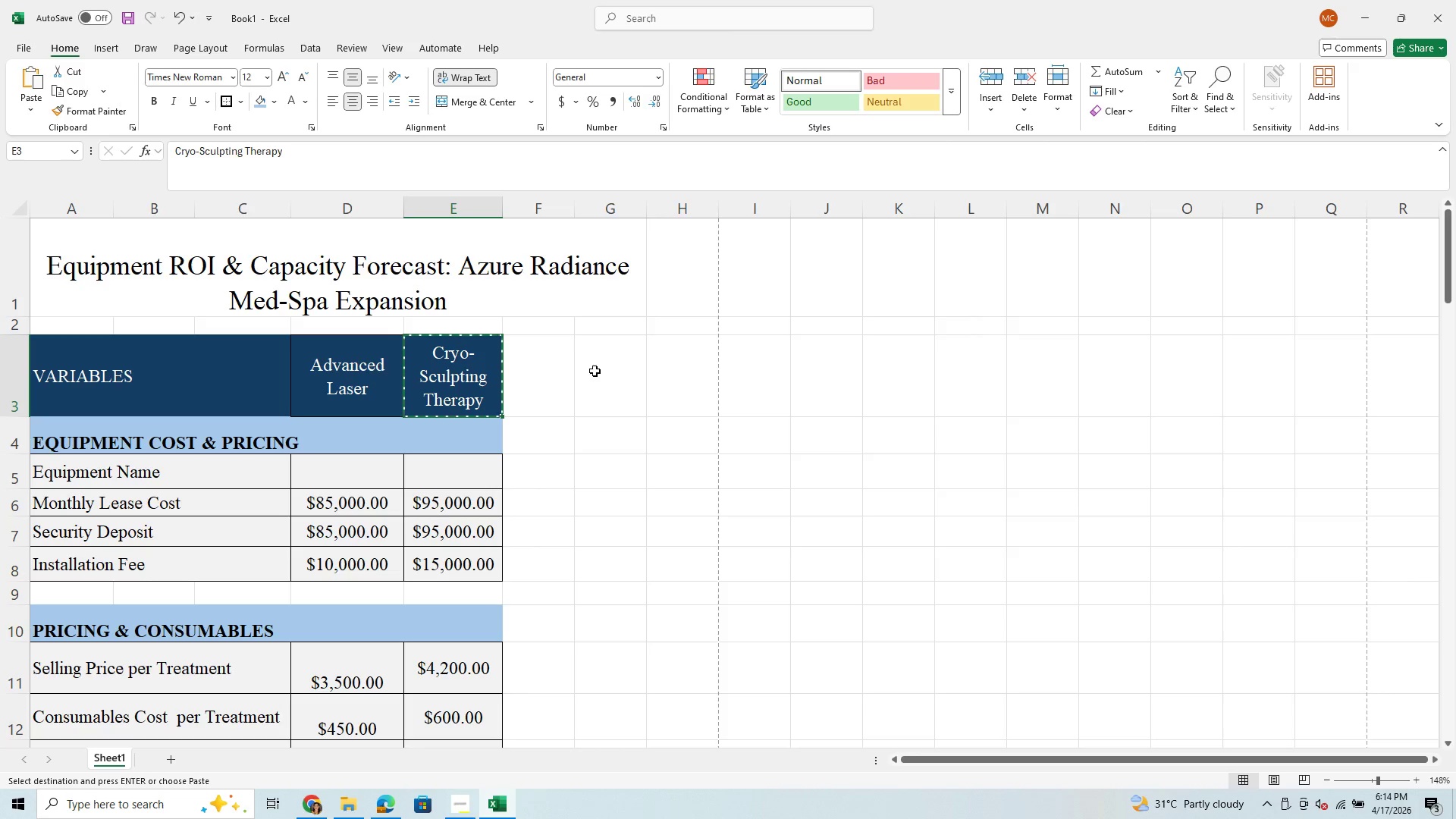 
left_click([601, 375])
 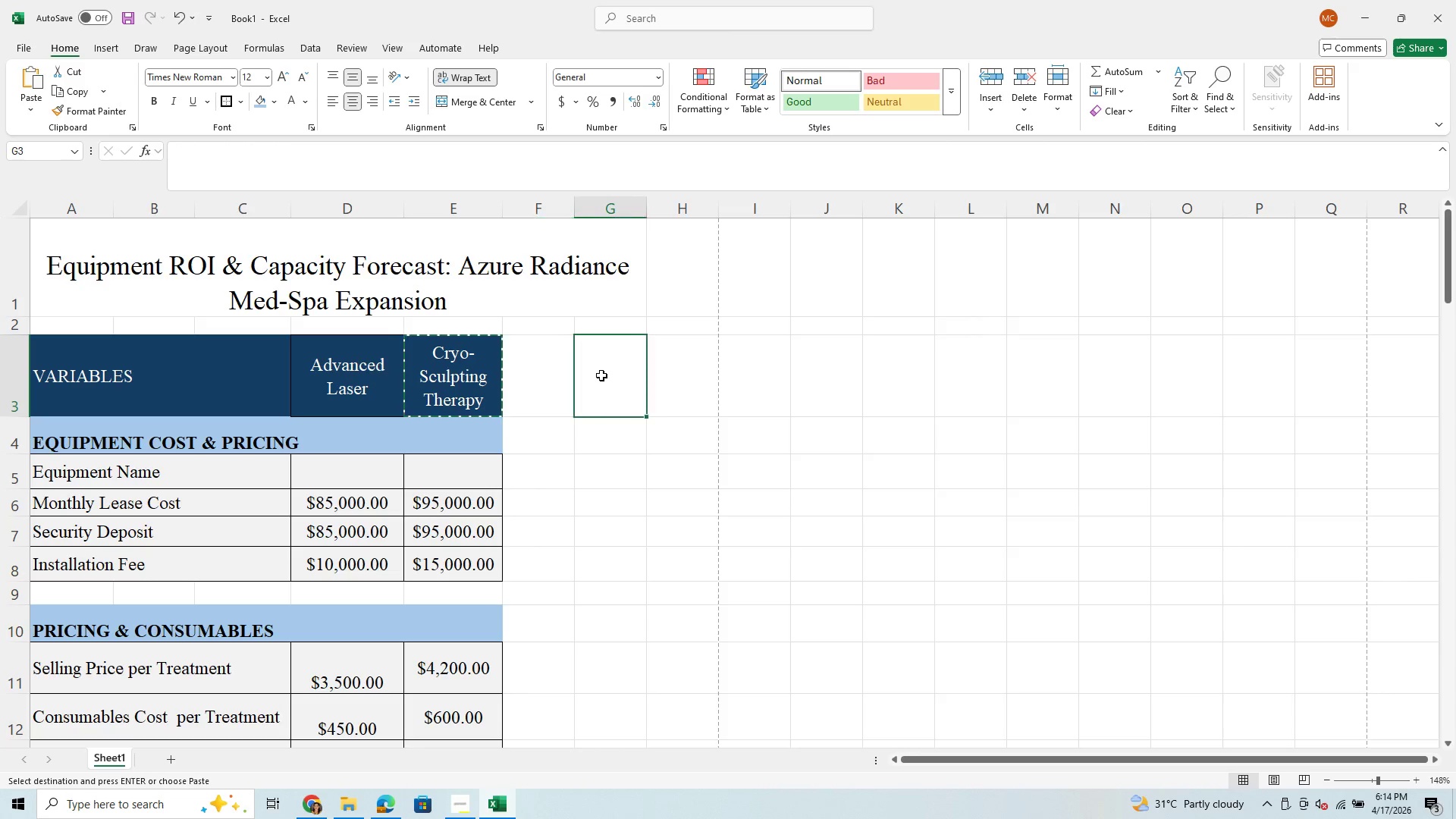 
hold_key(key=ControlLeft, duration=0.95)
 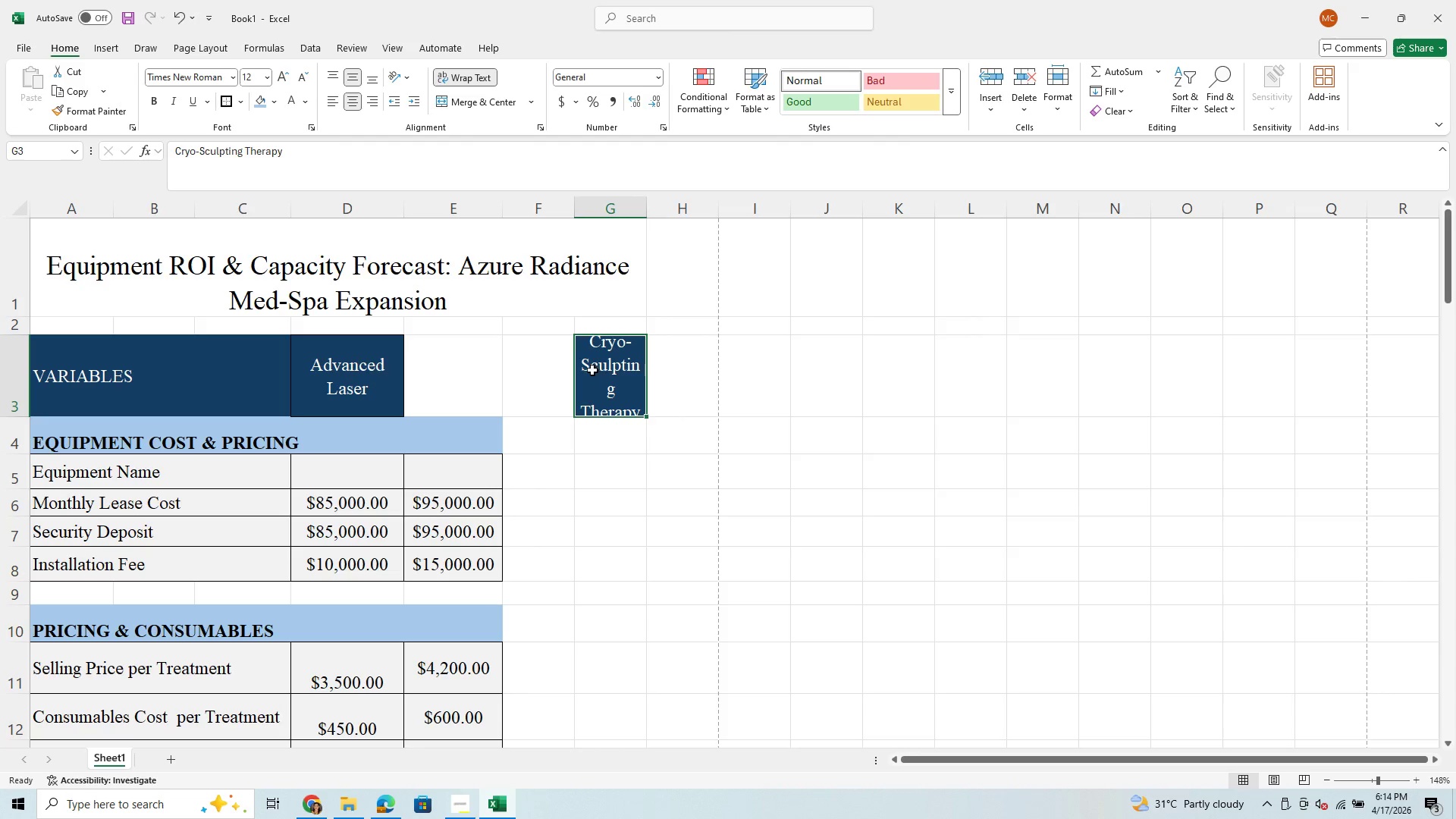 
hold_key(key=V, duration=0.38)
 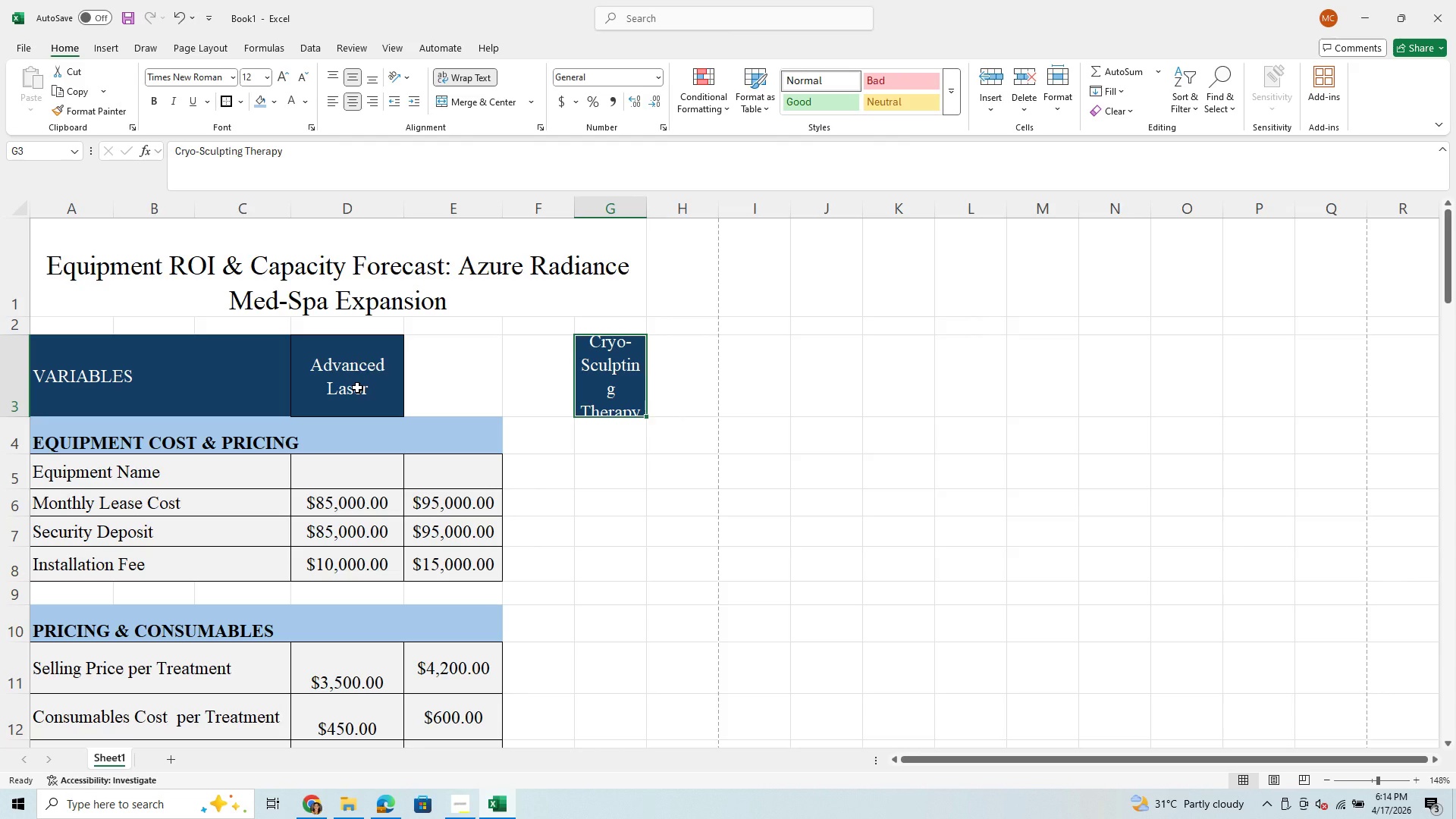 
left_click([357, 388])
 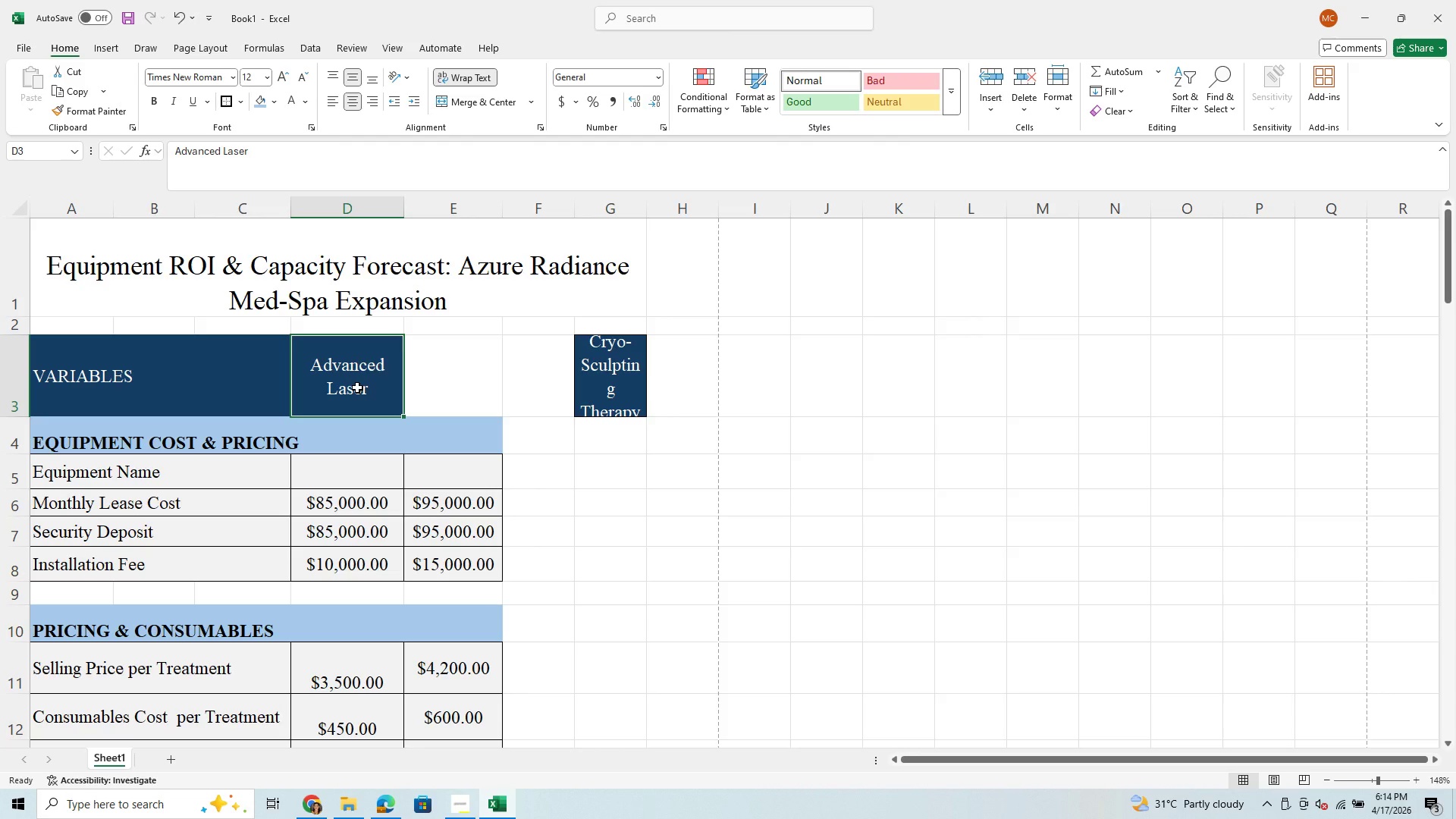 
key(Control+C)
 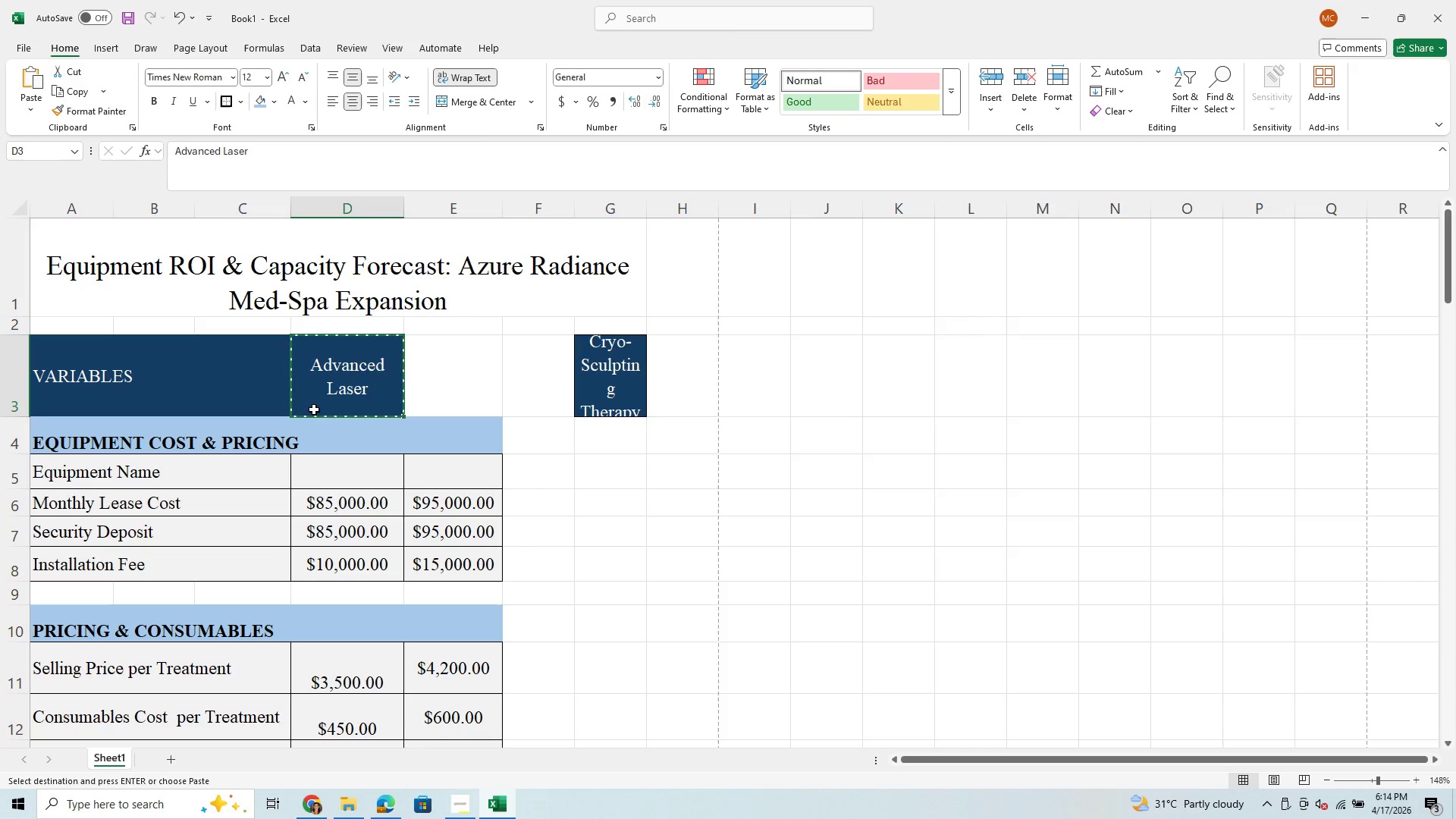 
left_click([347, 463])
 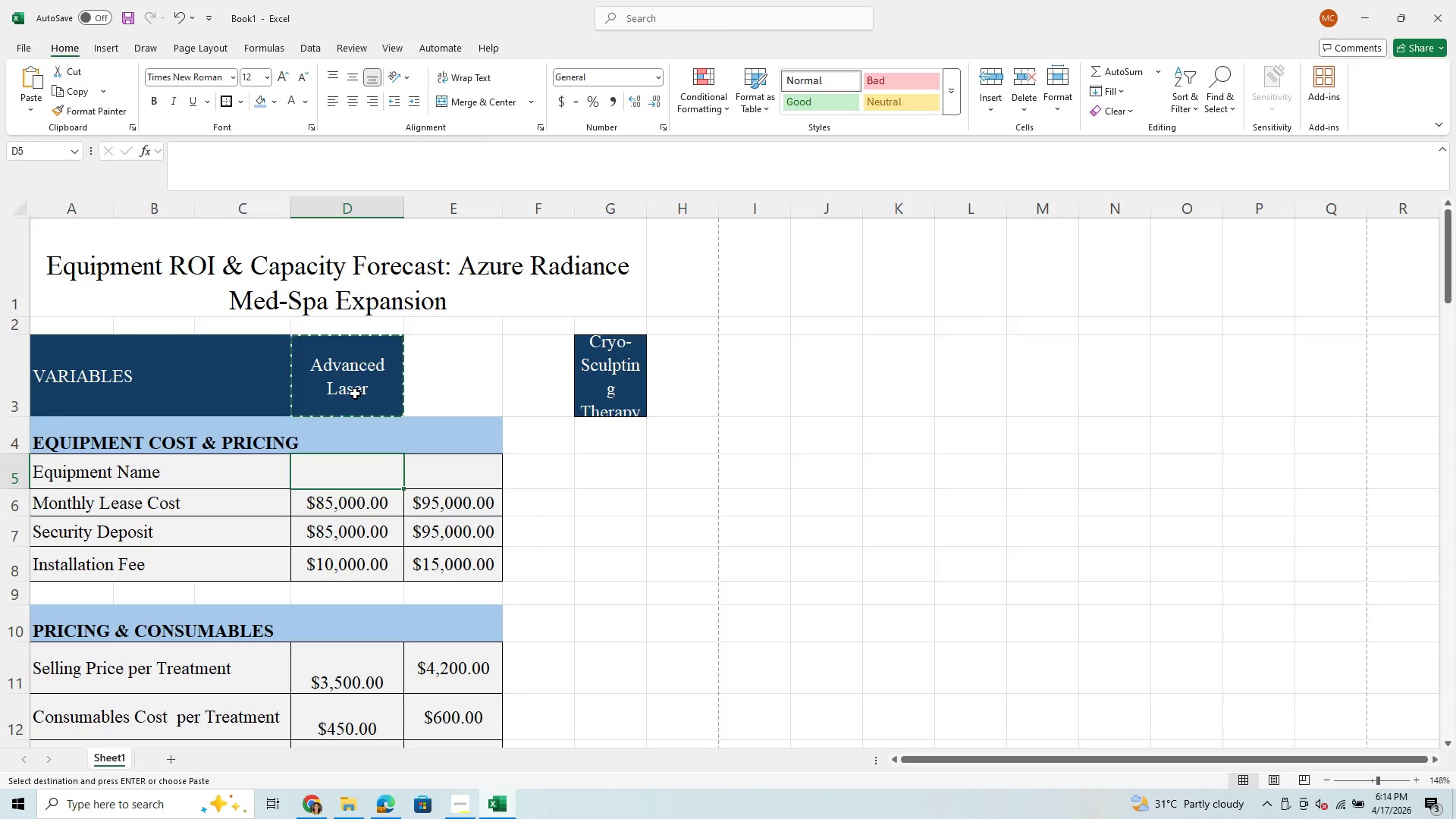 
left_click_drag(start_coordinate=[355, 394], to_coordinate=[466, 392])
 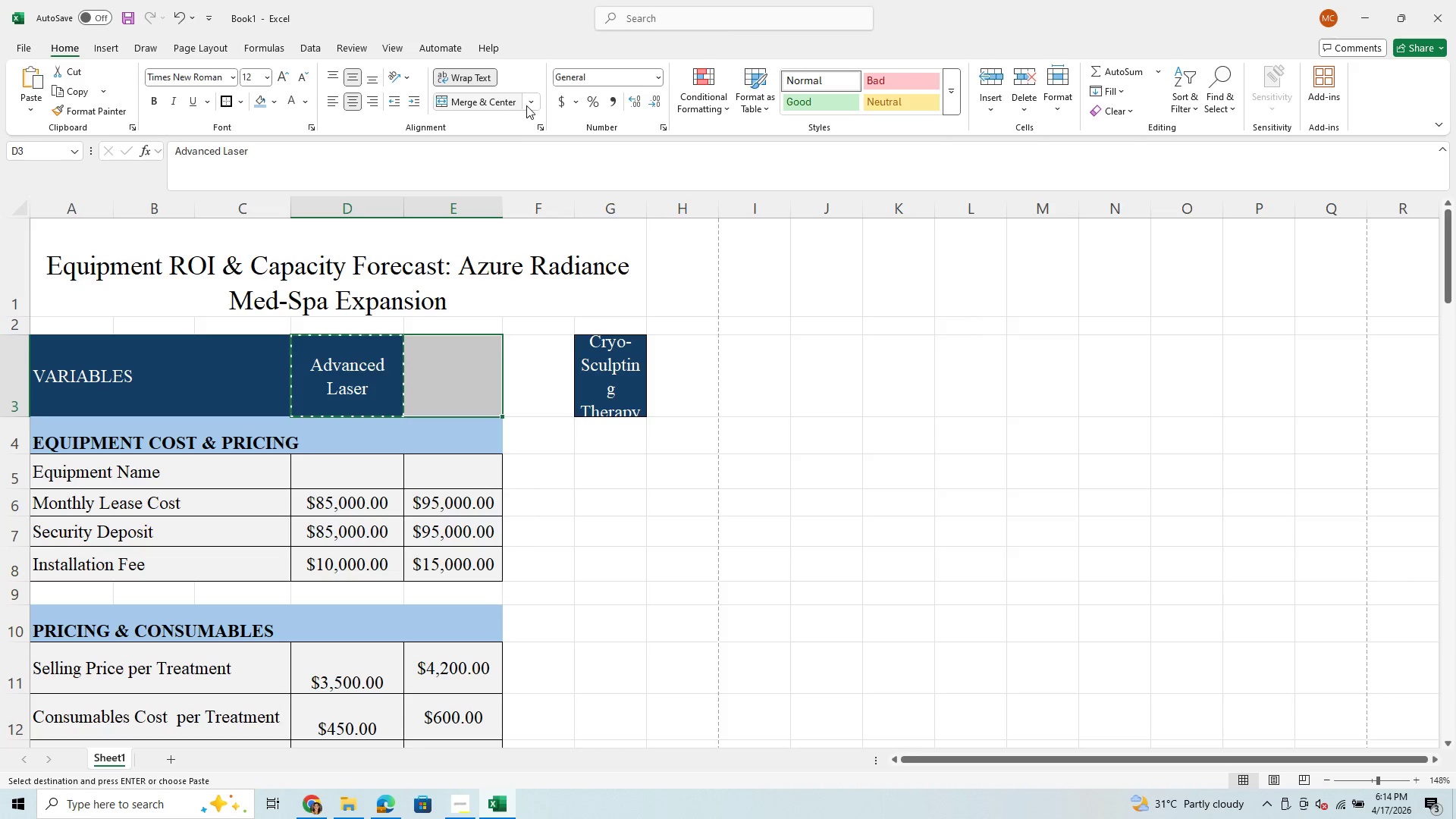 
left_click([493, 149])
 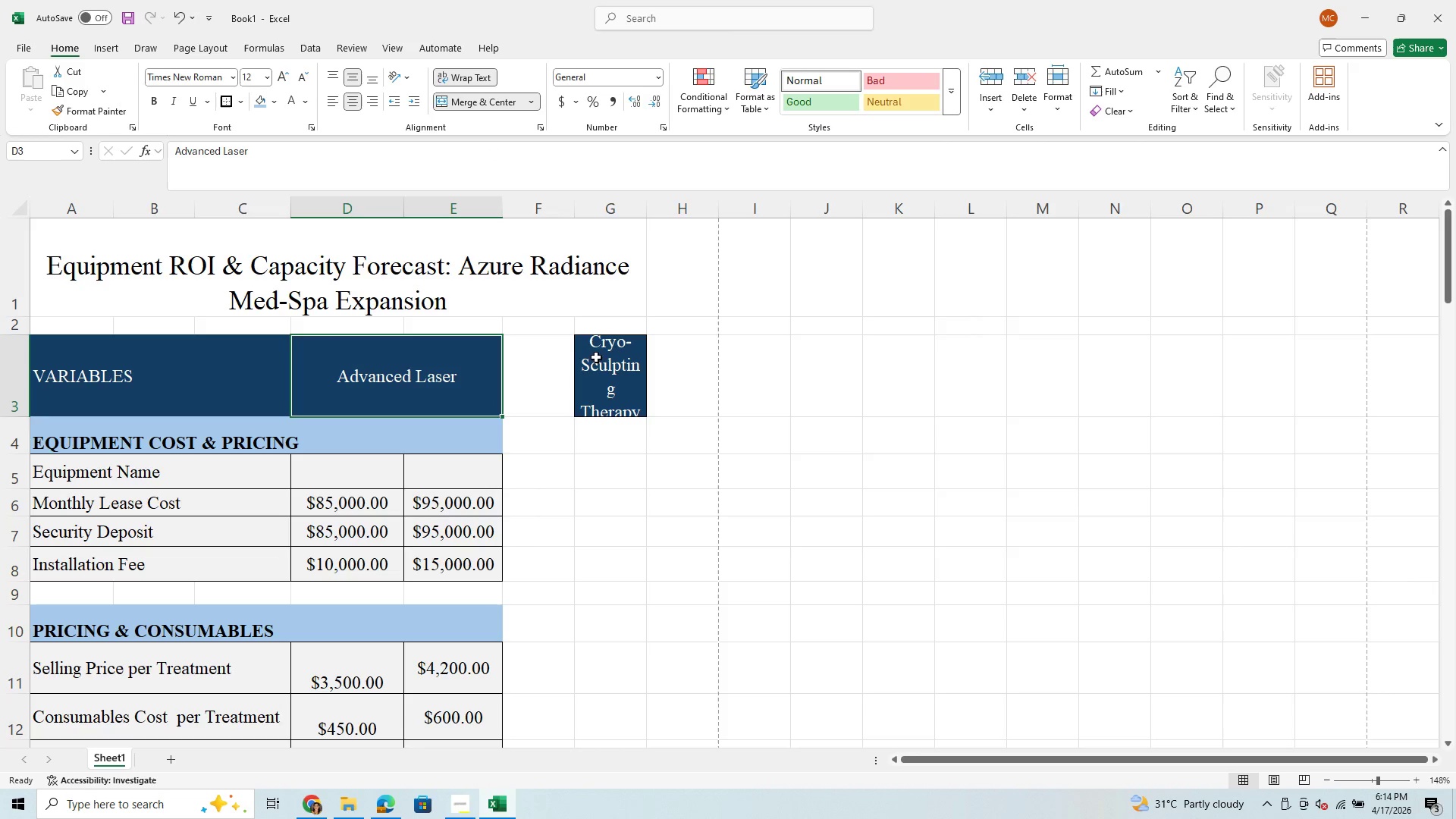 
left_click_drag(start_coordinate=[541, 385], to_coordinate=[617, 385])
 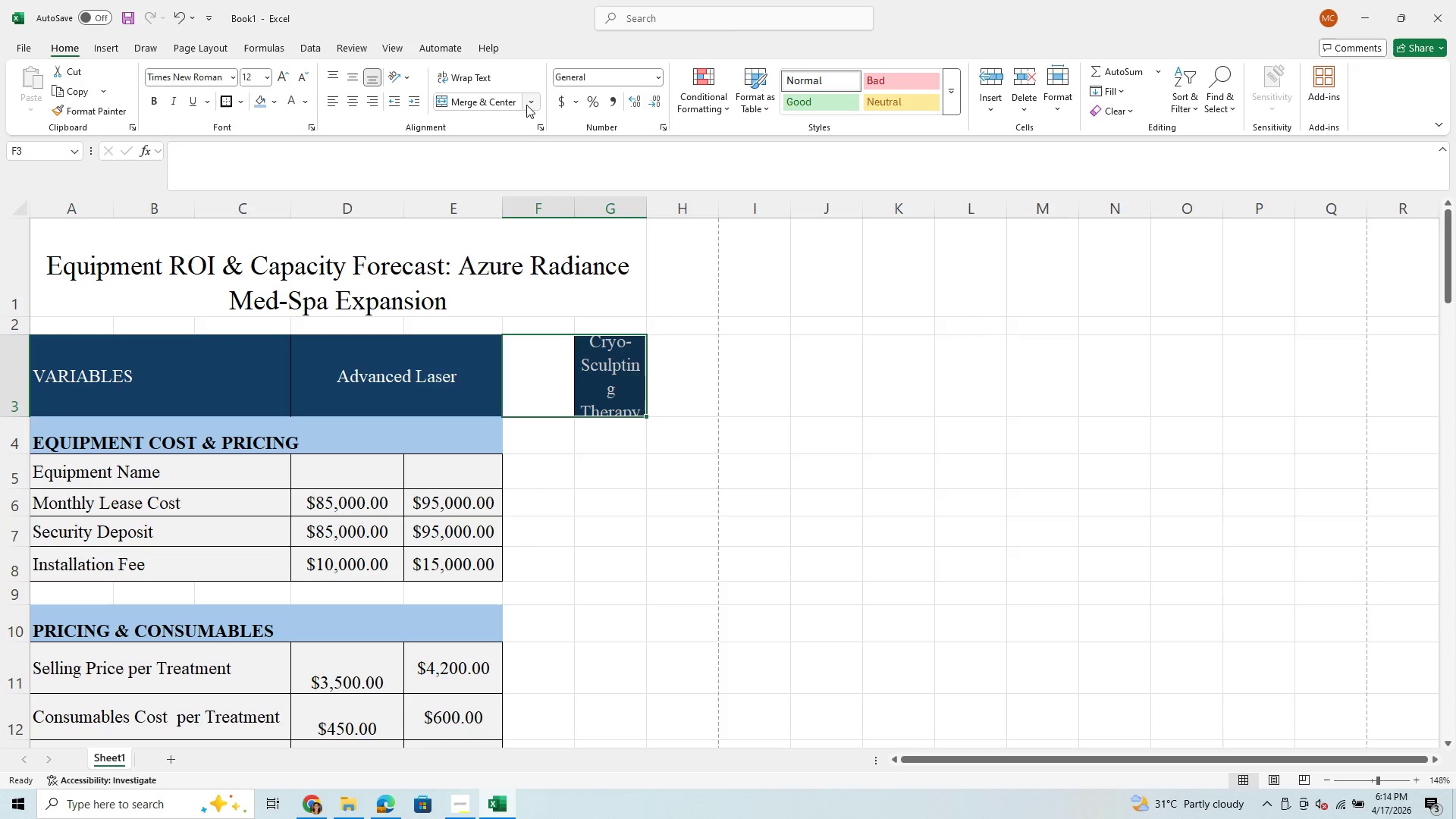 
left_click([537, 96])
 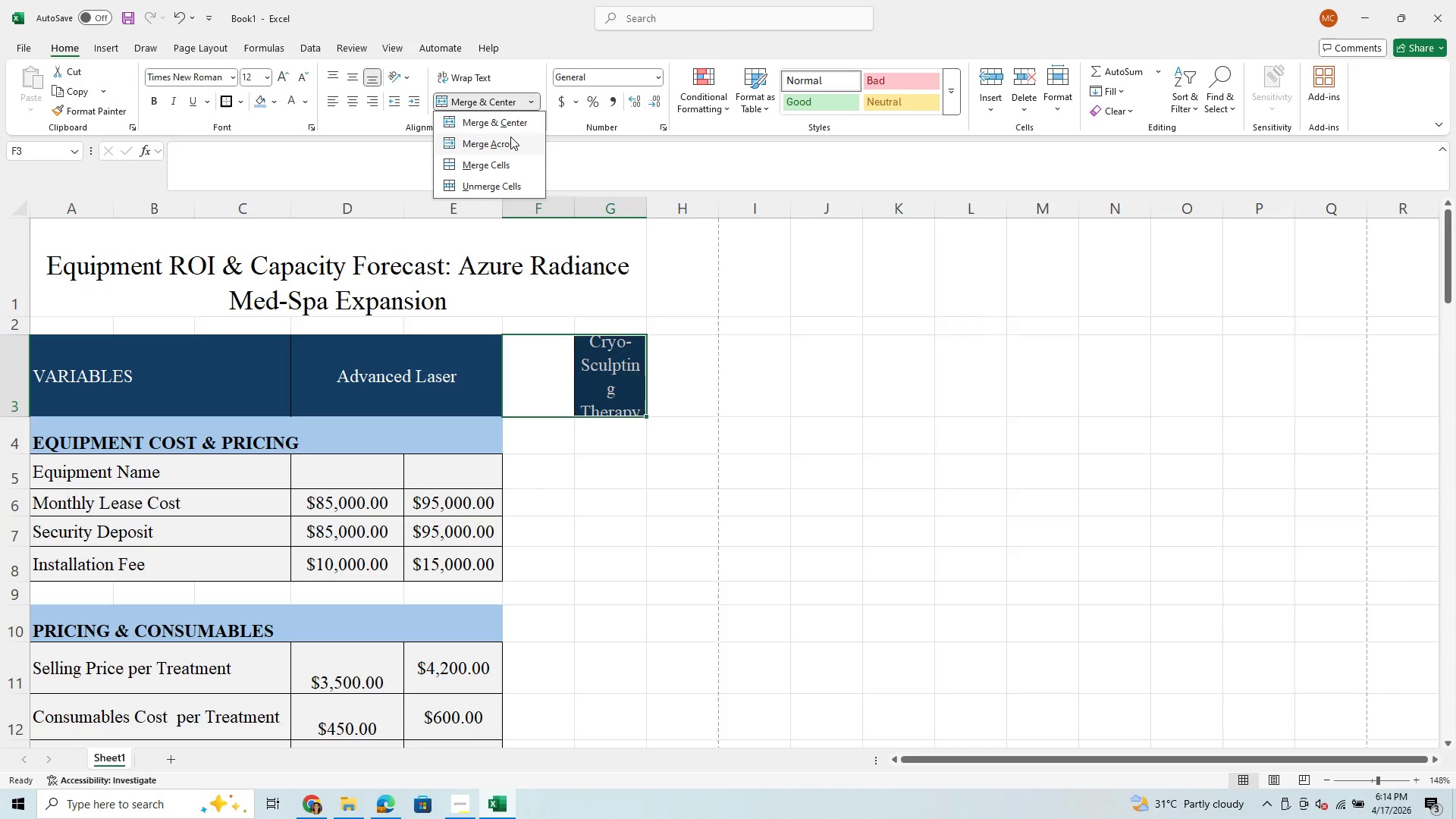 
left_click([510, 138])
 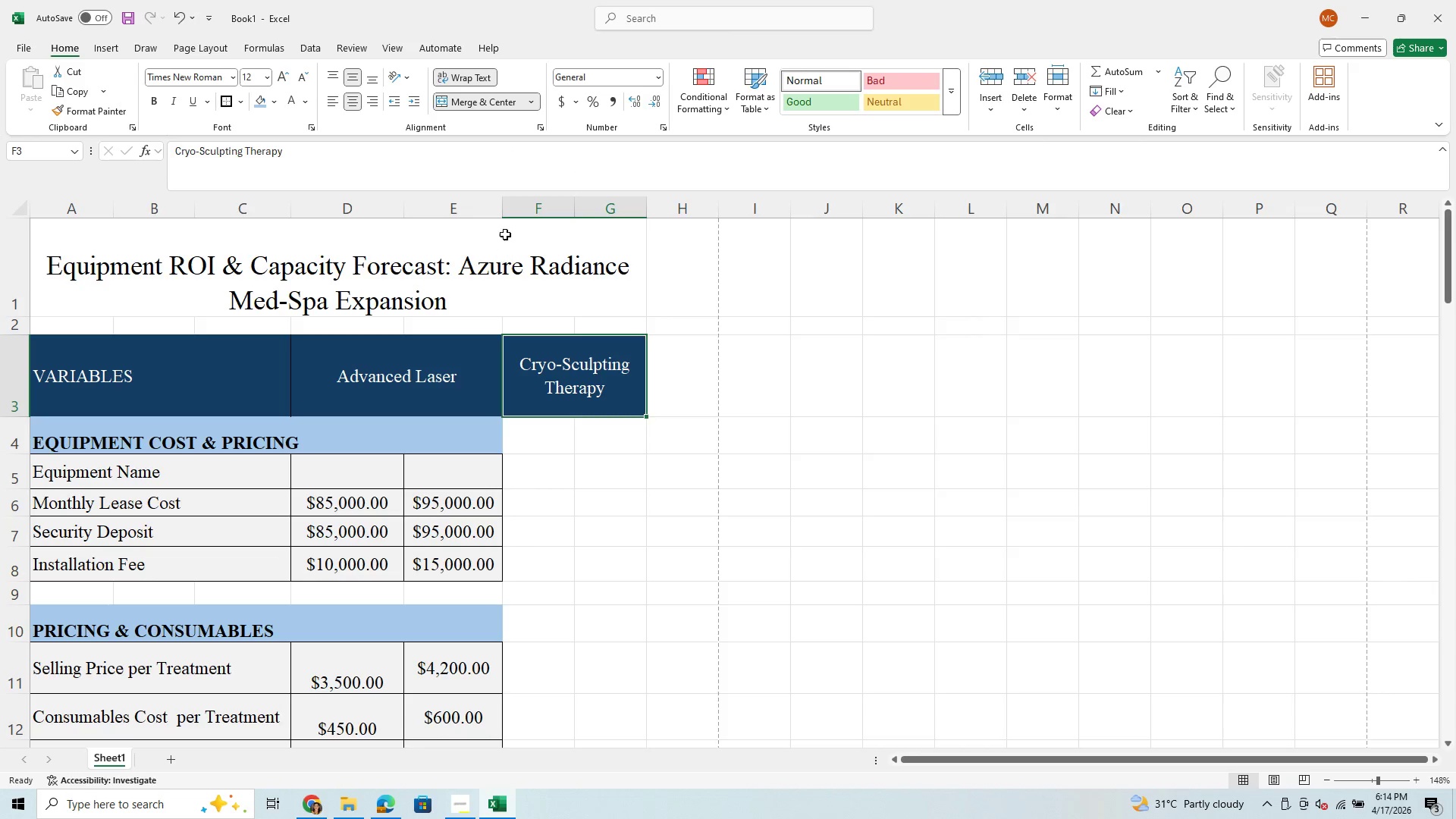 
left_click_drag(start_coordinate=[505, 212], to_coordinate=[510, 234])
 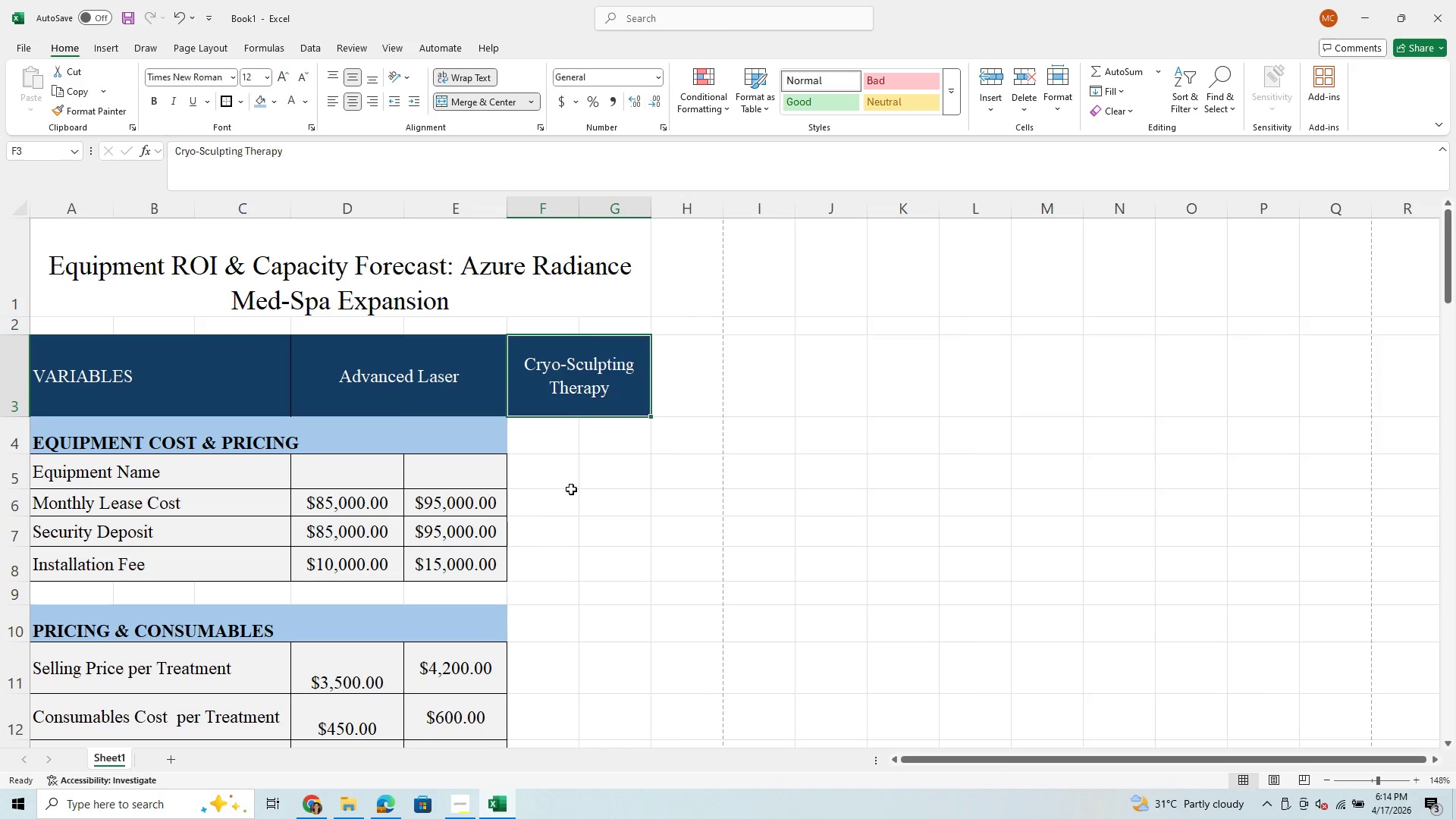 
left_click([570, 493])
 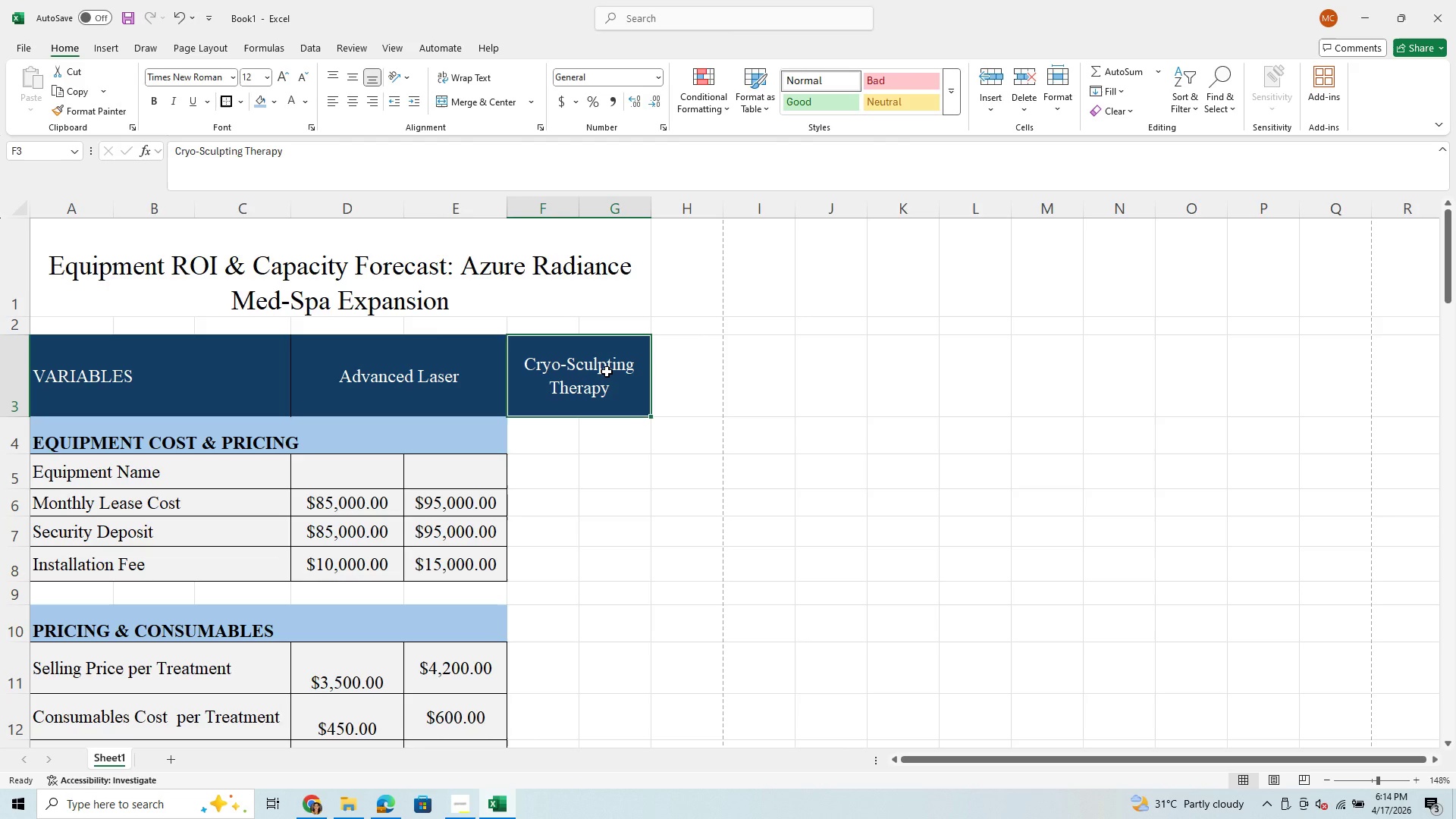 
left_click([607, 372])
 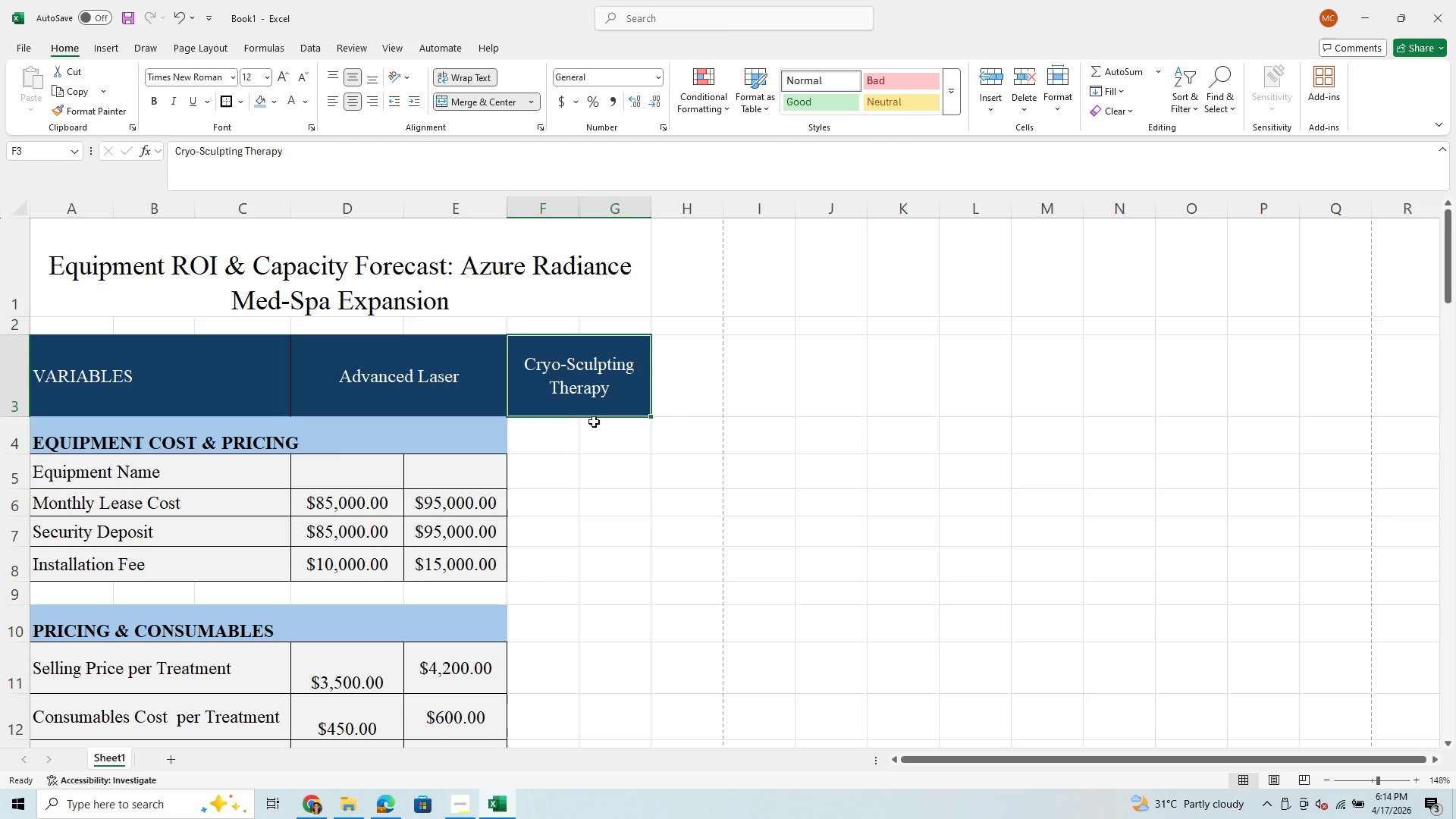 
left_click([594, 422])
 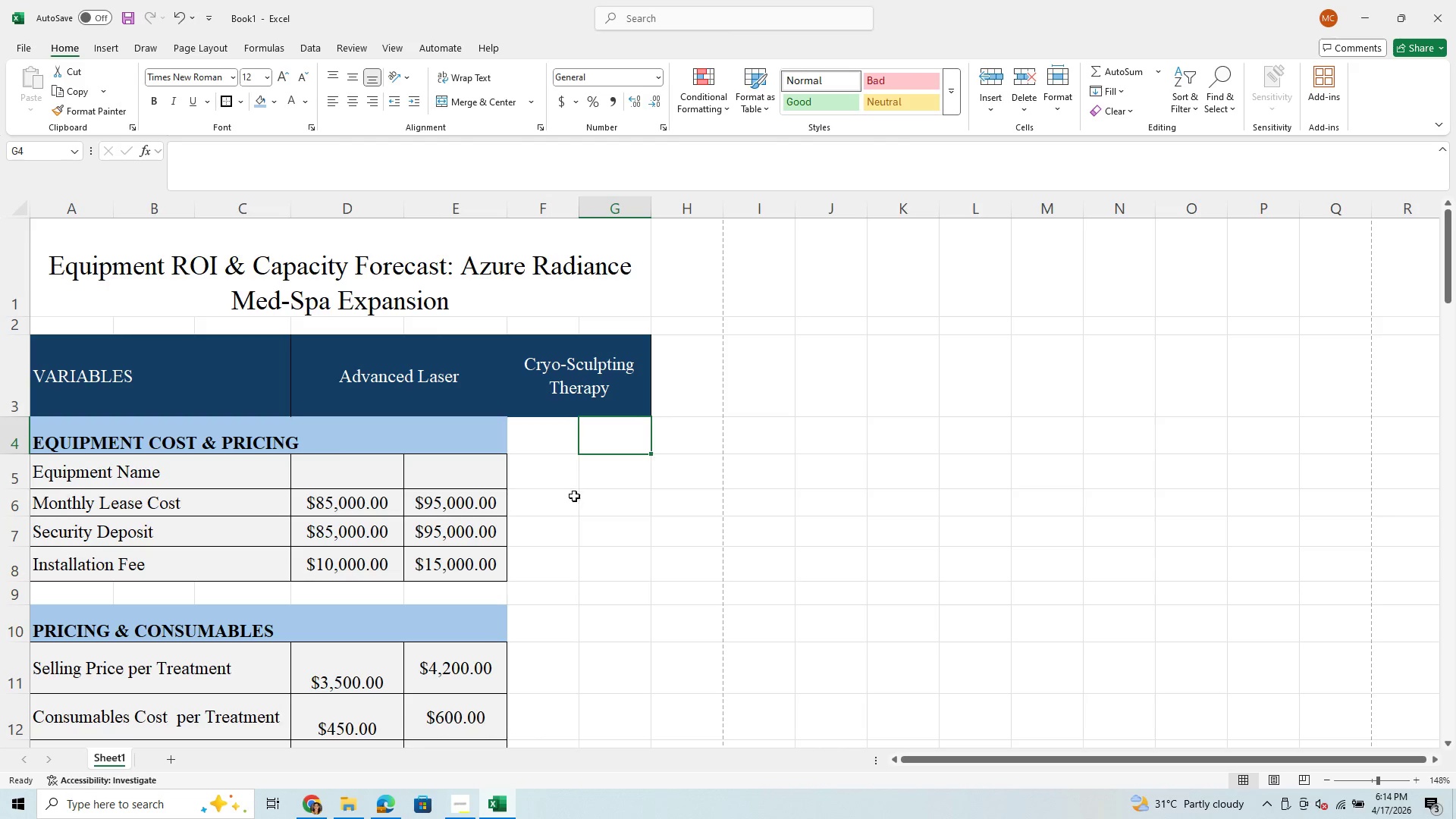 
left_click([583, 554])
 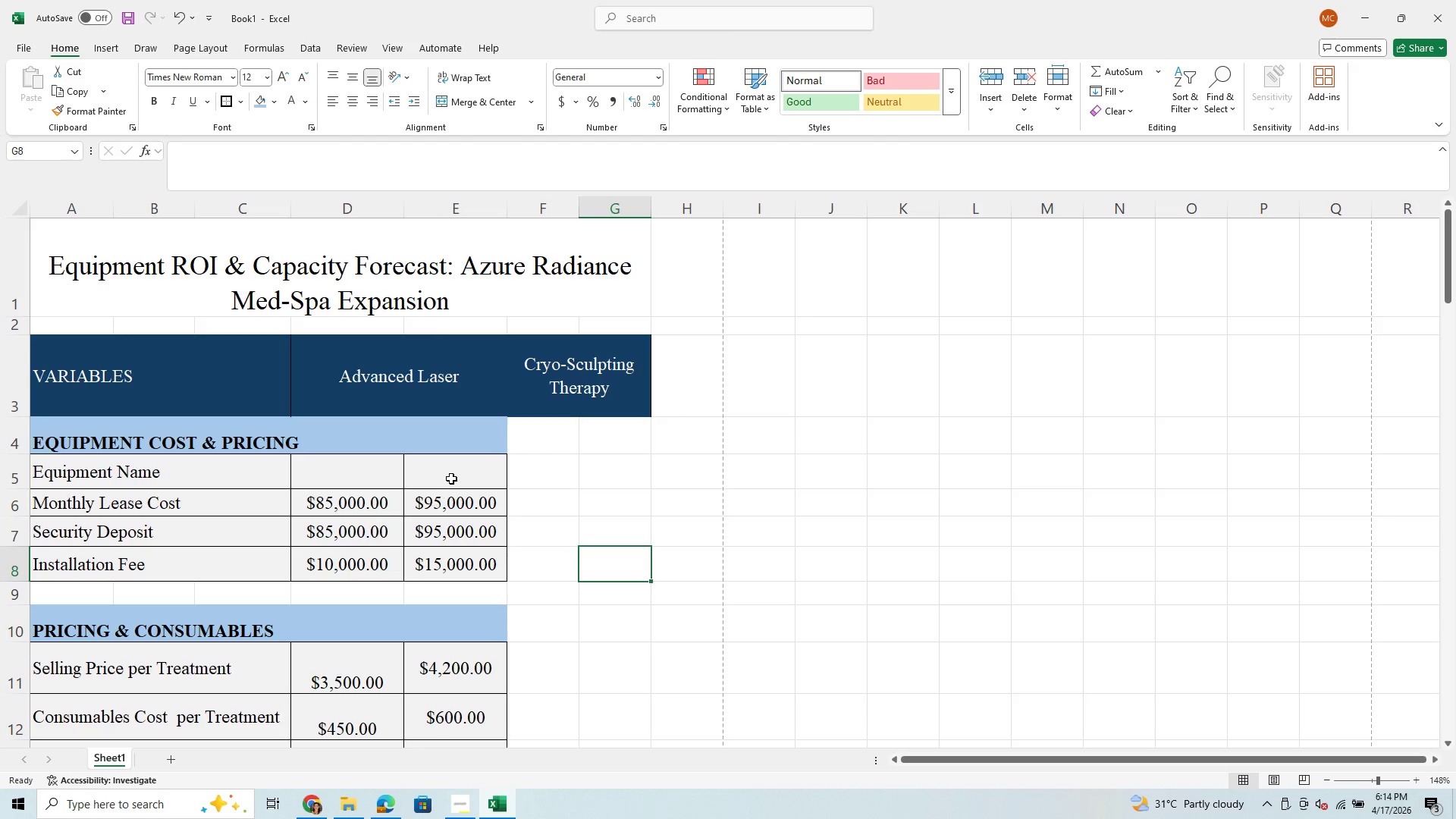 
left_click_drag(start_coordinate=[457, 467], to_coordinate=[470, 568])
 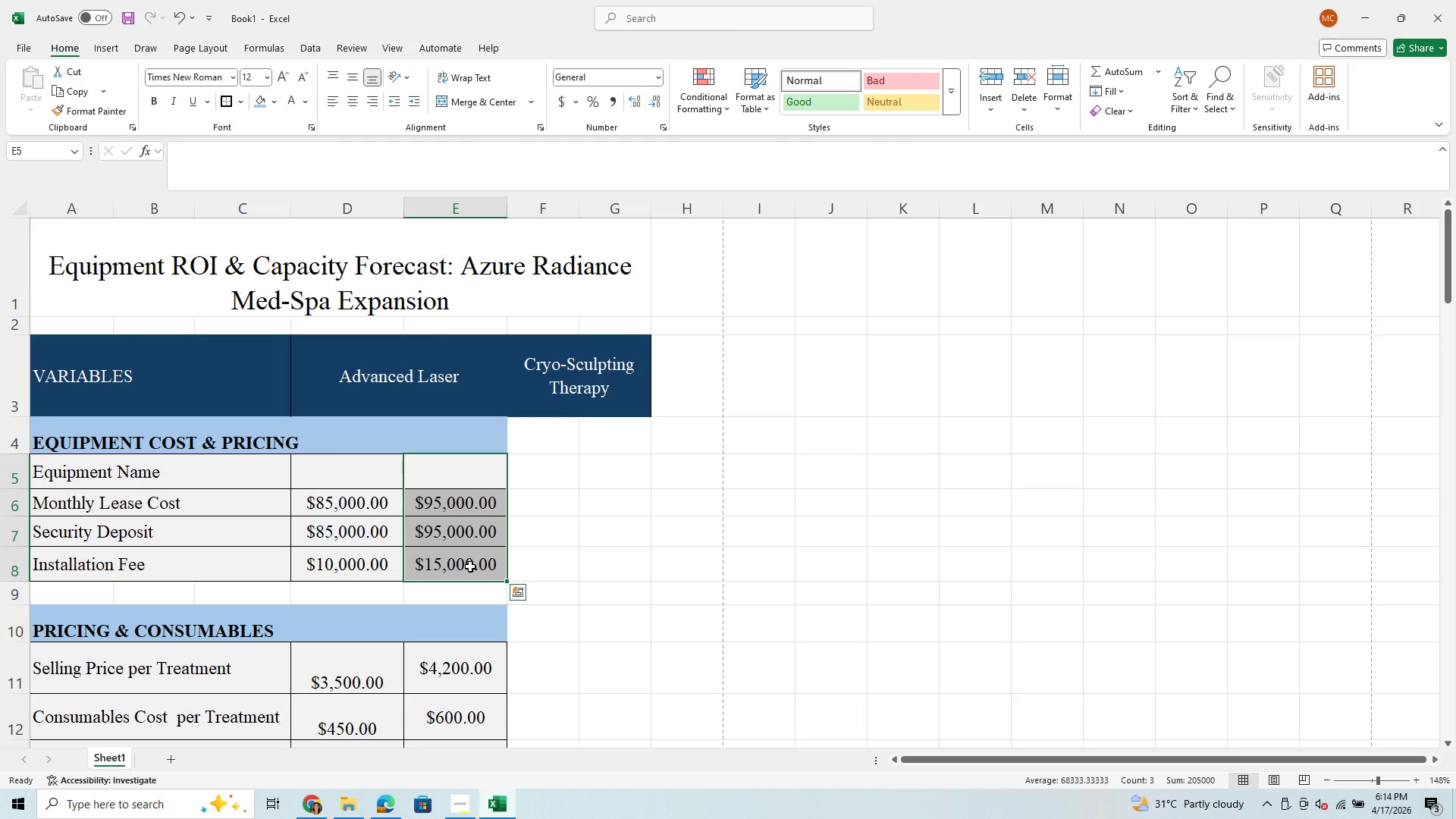 
hold_key(key=ControlLeft, duration=1.34)
 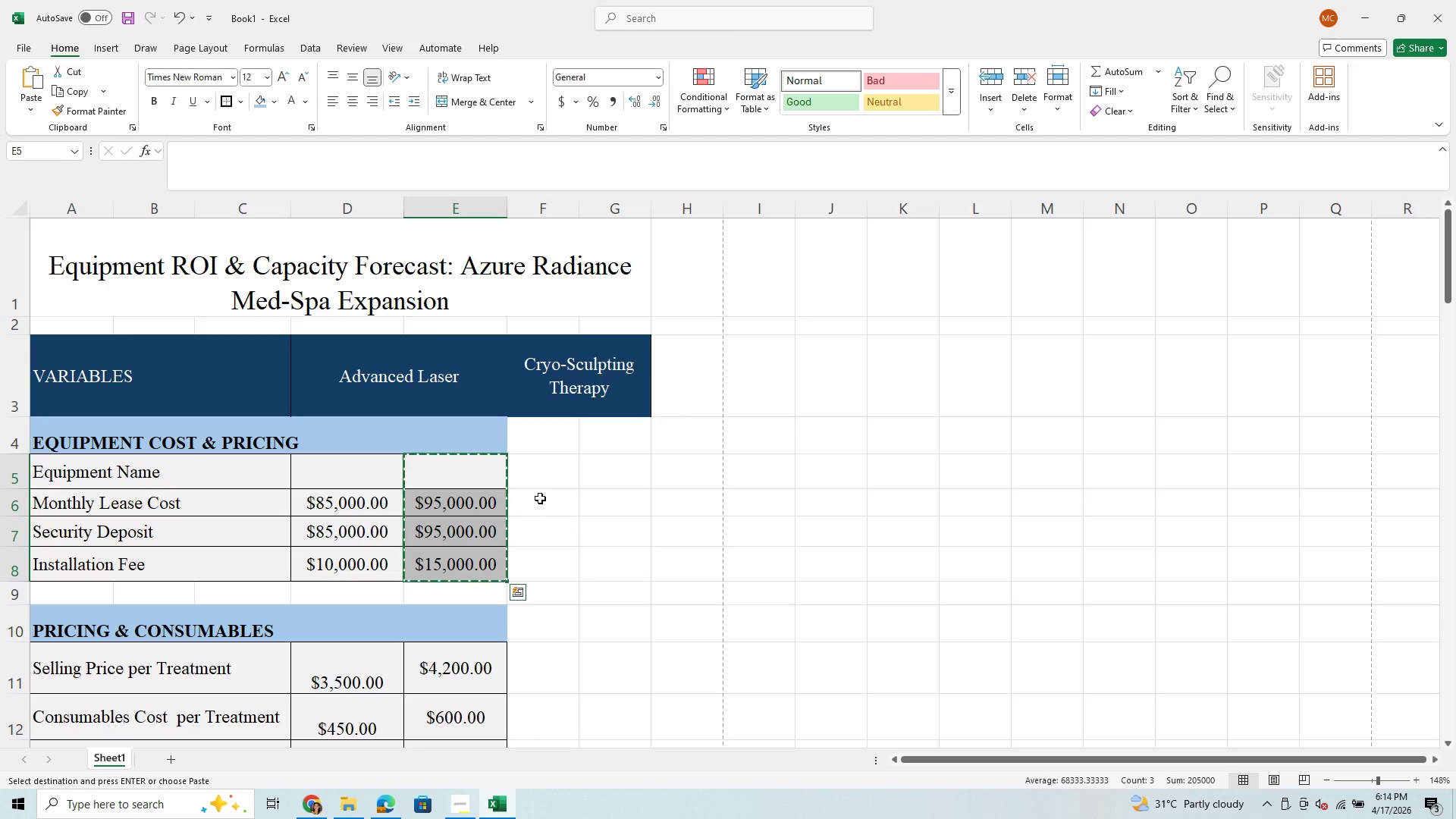 
hold_key(key=X, duration=0.31)
 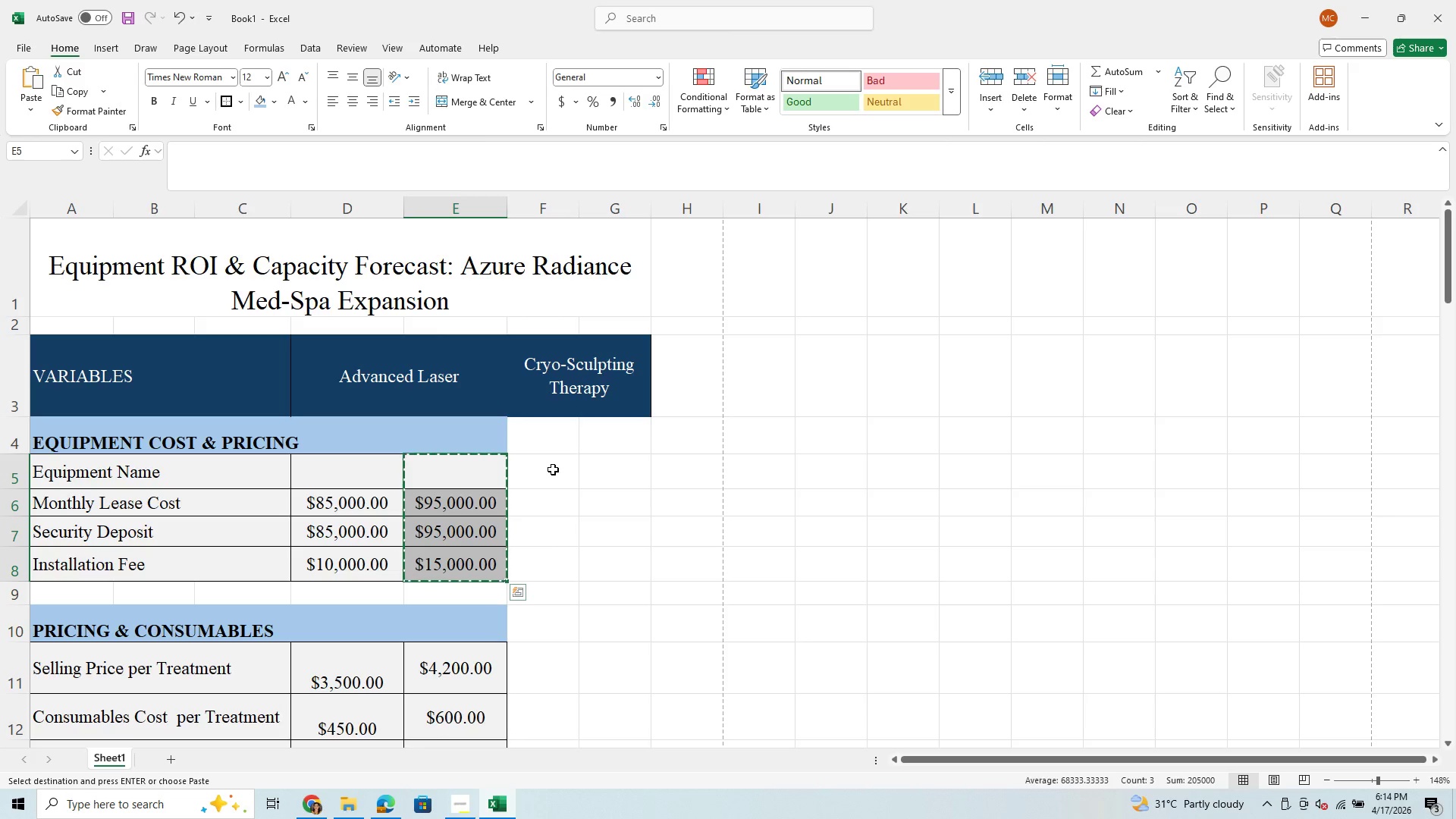 
left_click_drag(start_coordinate=[550, 469], to_coordinate=[589, 566])
 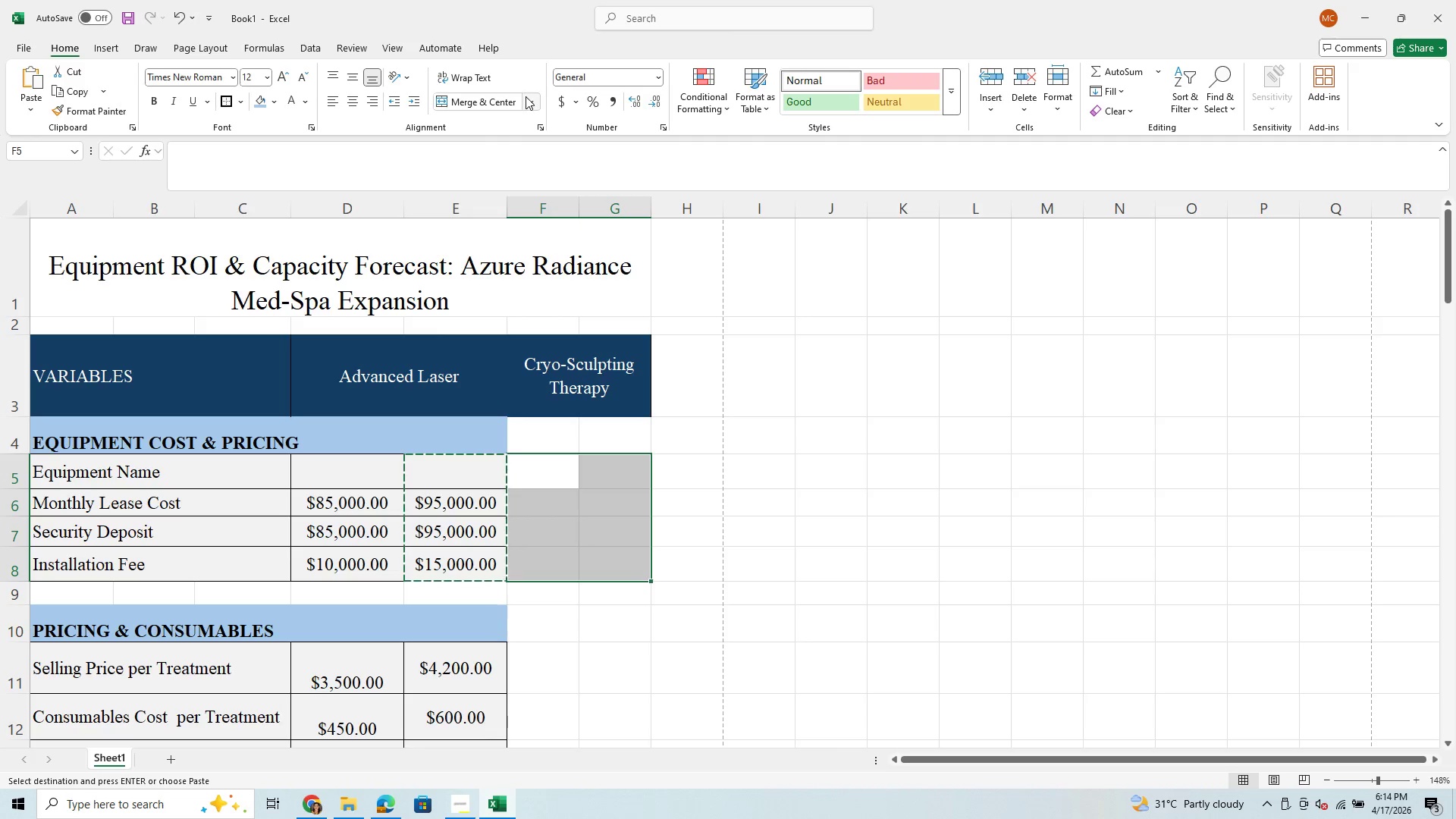 
left_click([528, 102])
 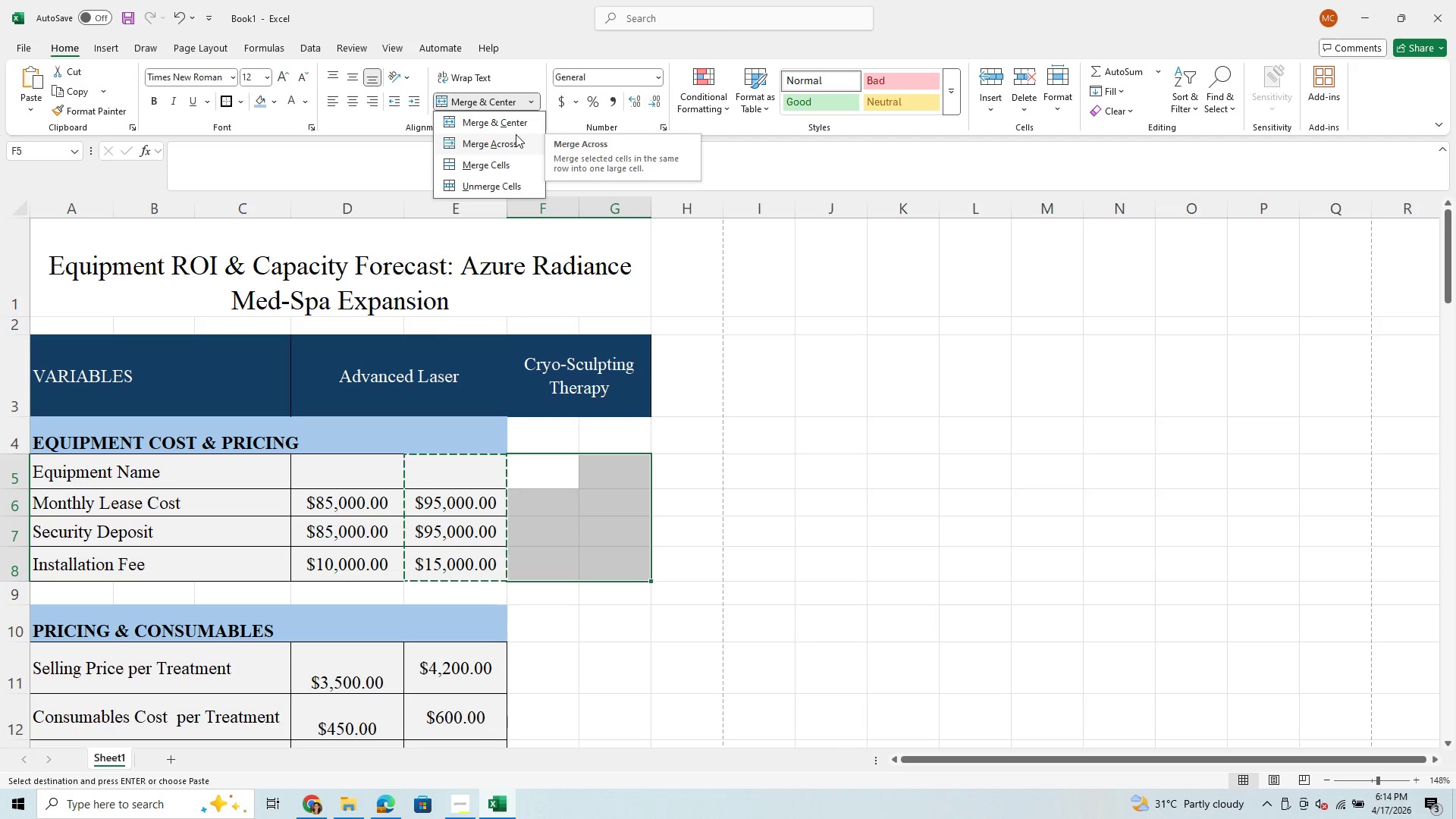 
wait(7.06)
 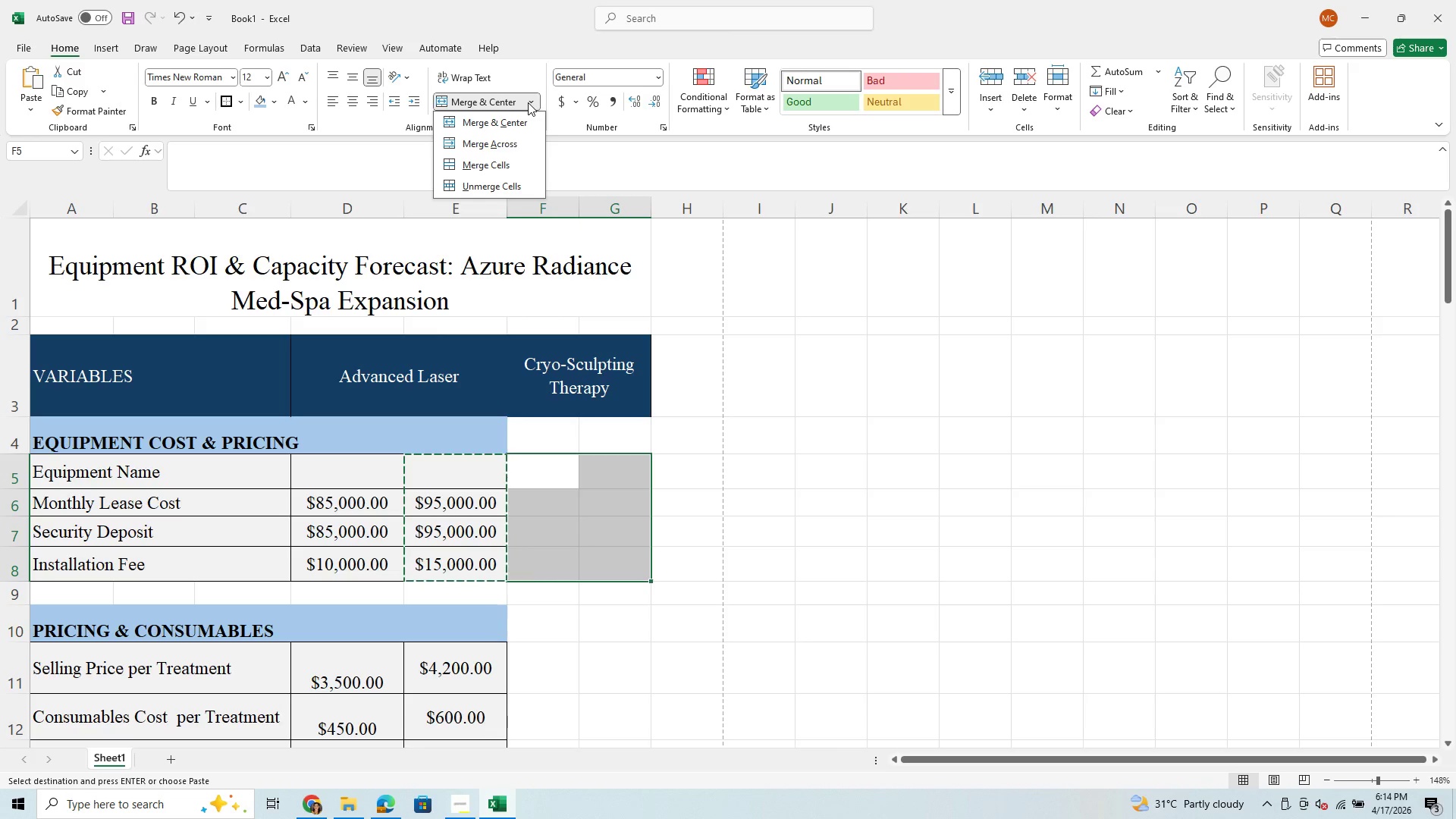 
left_click([506, 145])
 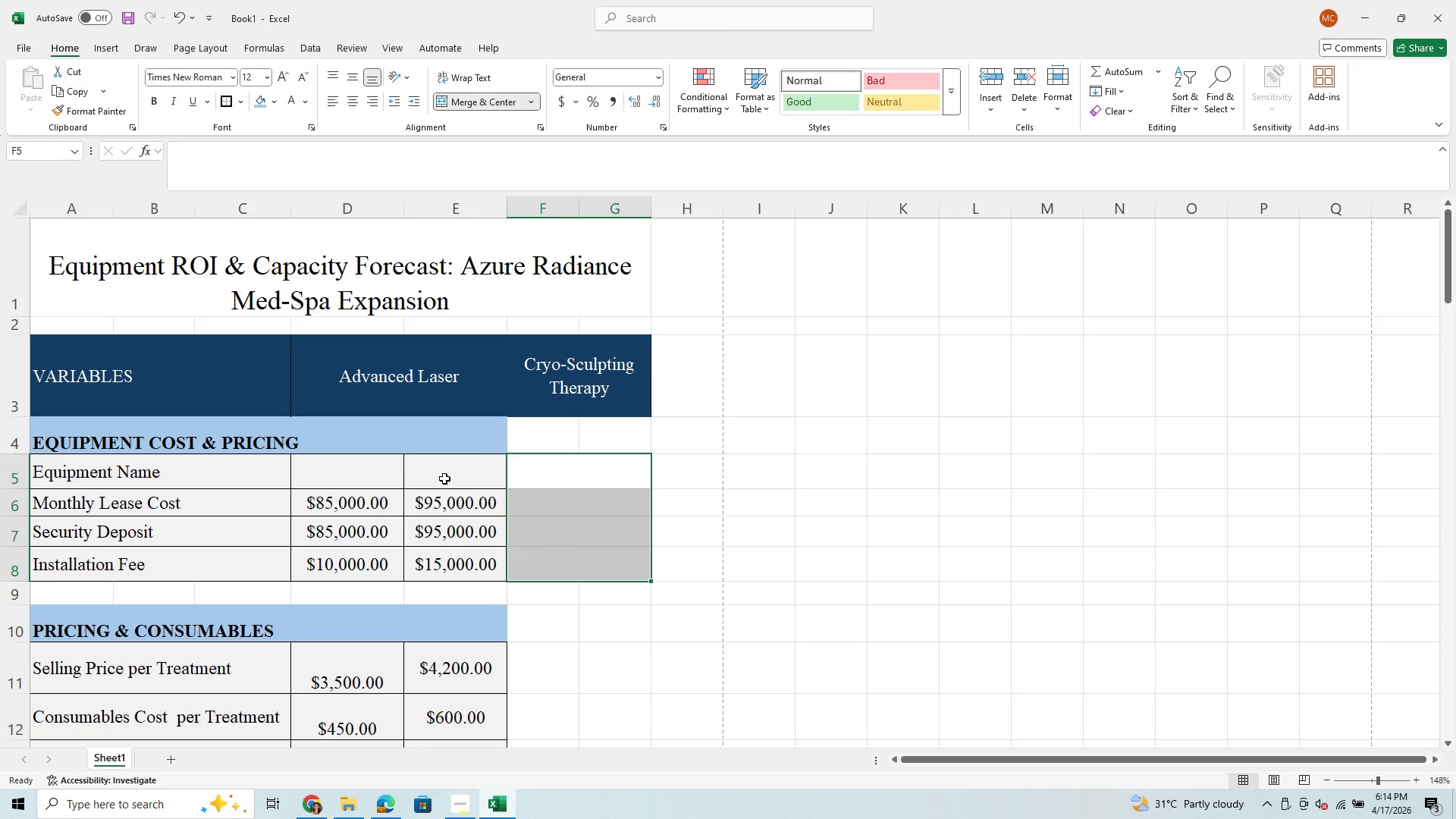 
left_click_drag(start_coordinate=[449, 466], to_coordinate=[457, 546])
 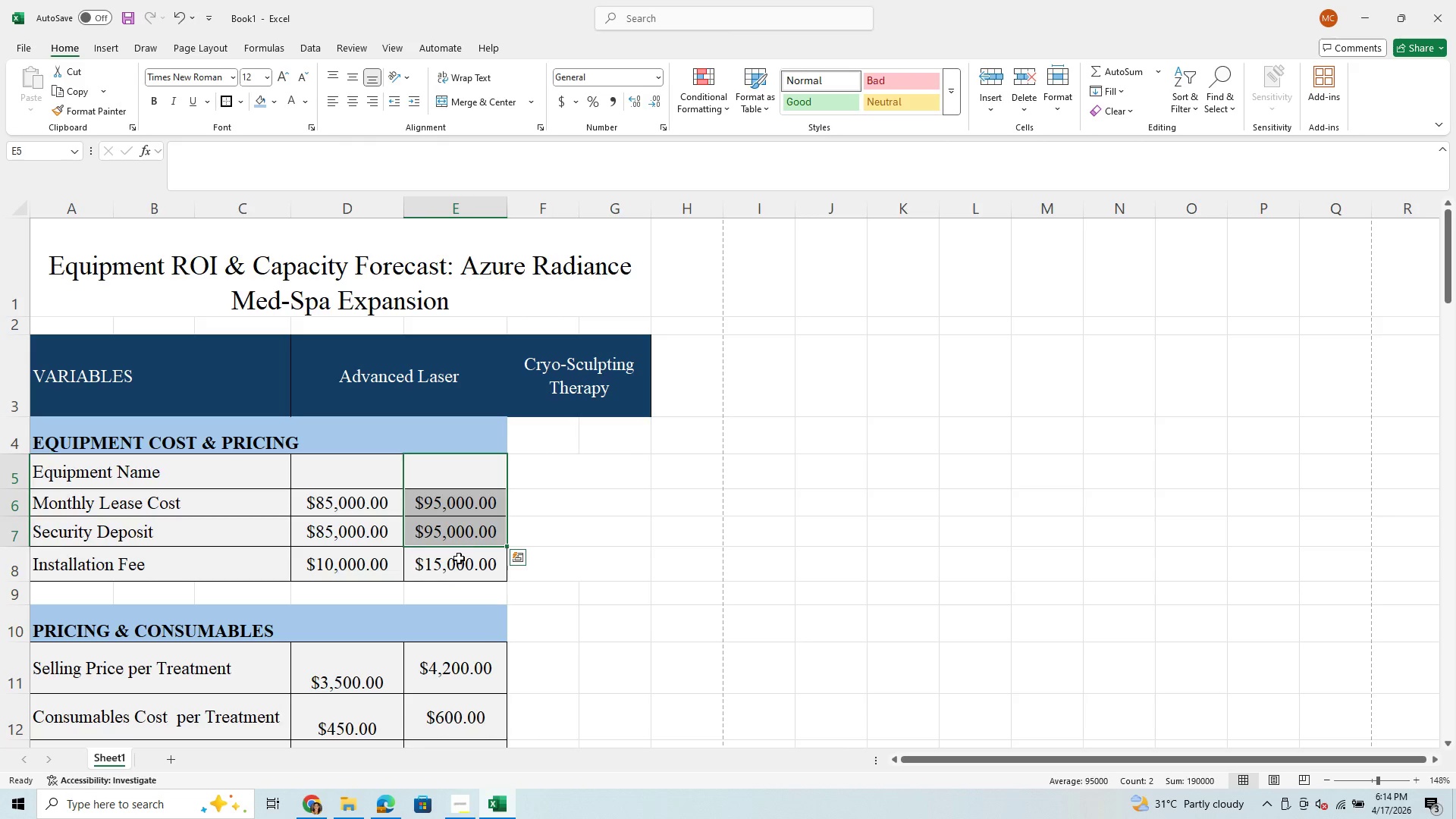 
left_click([459, 558])
 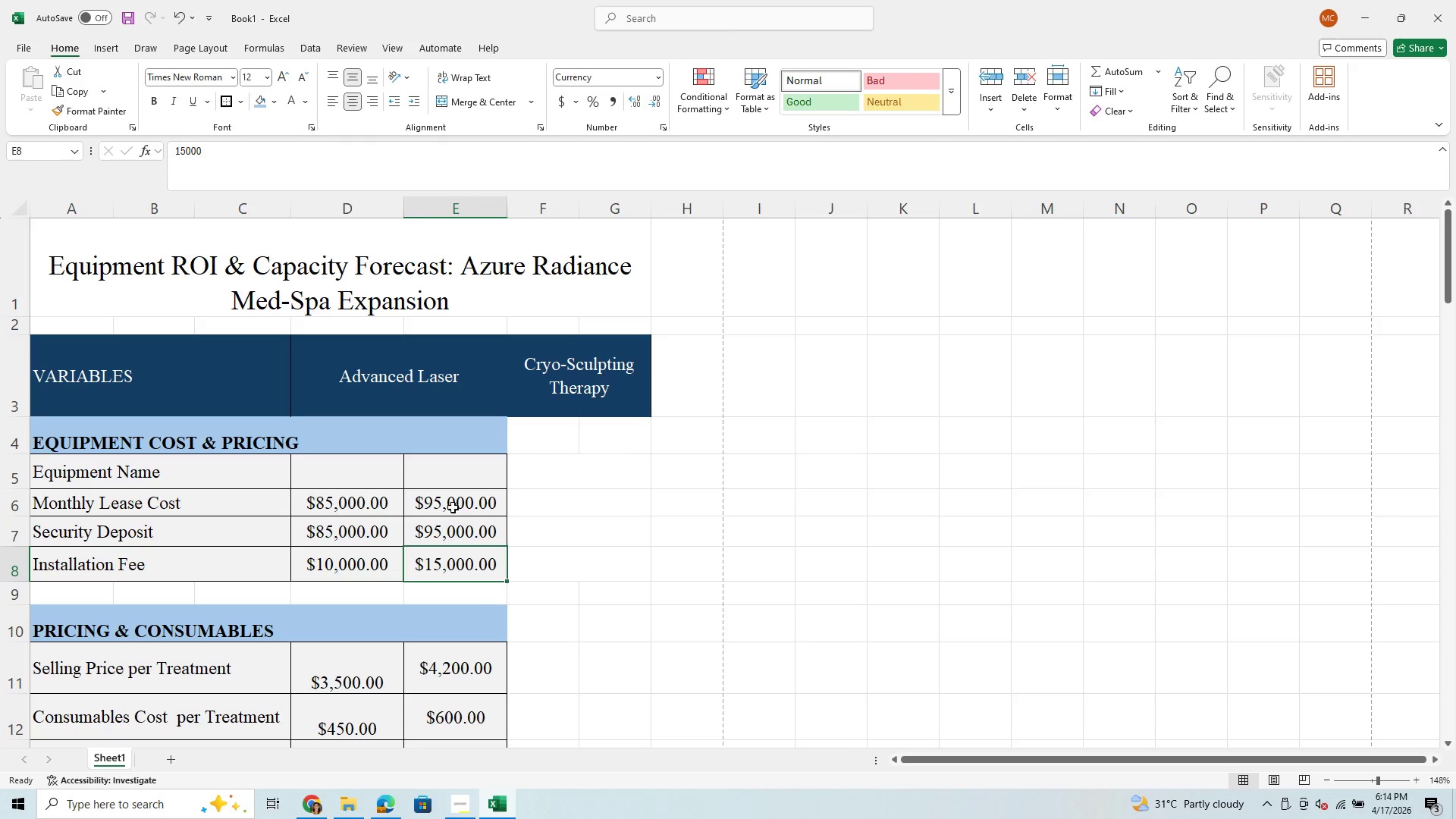 
left_click_drag(start_coordinate=[453, 507], to_coordinate=[461, 564])
 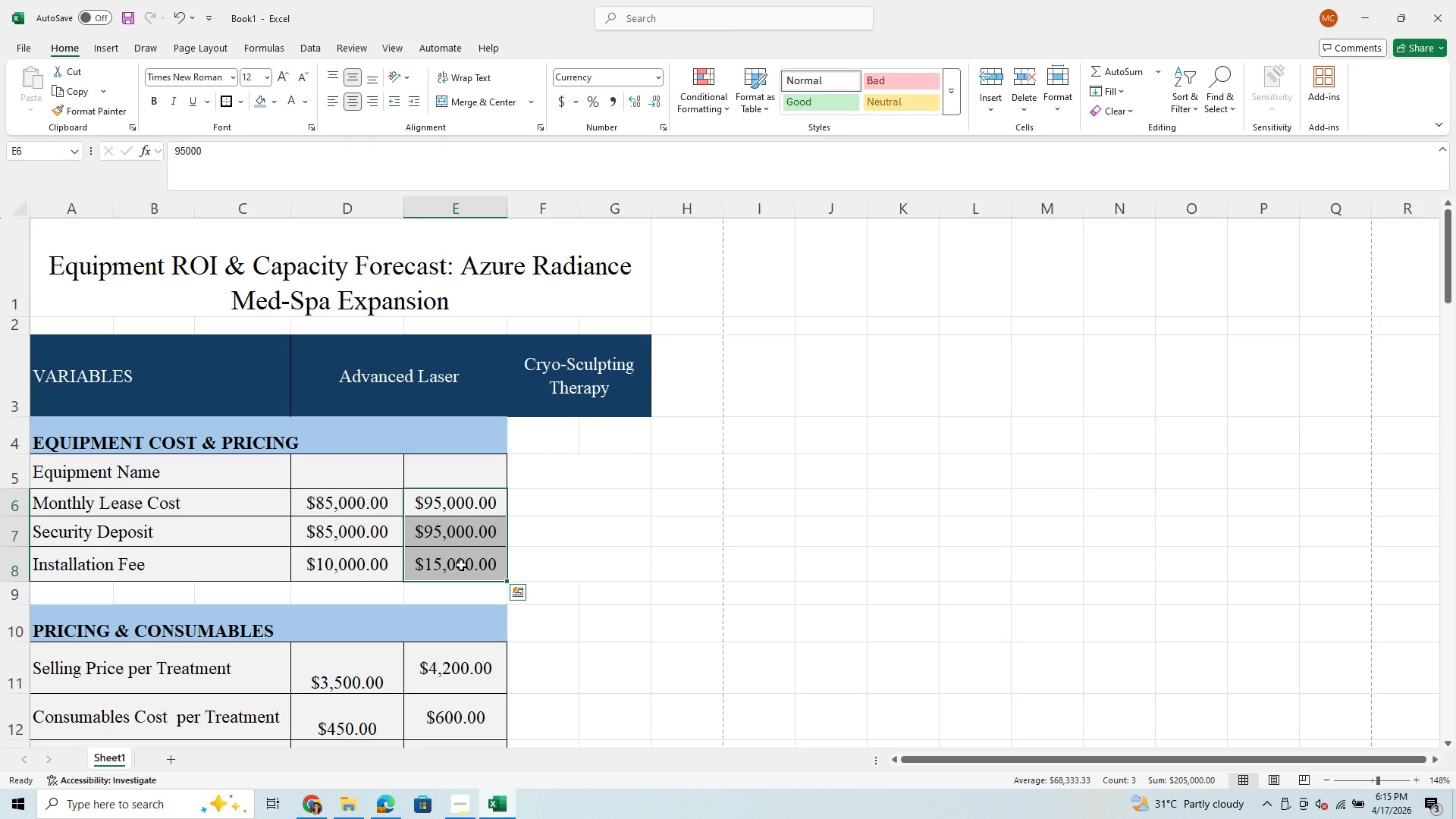 
hold_key(key=ControlLeft, duration=0.52)
 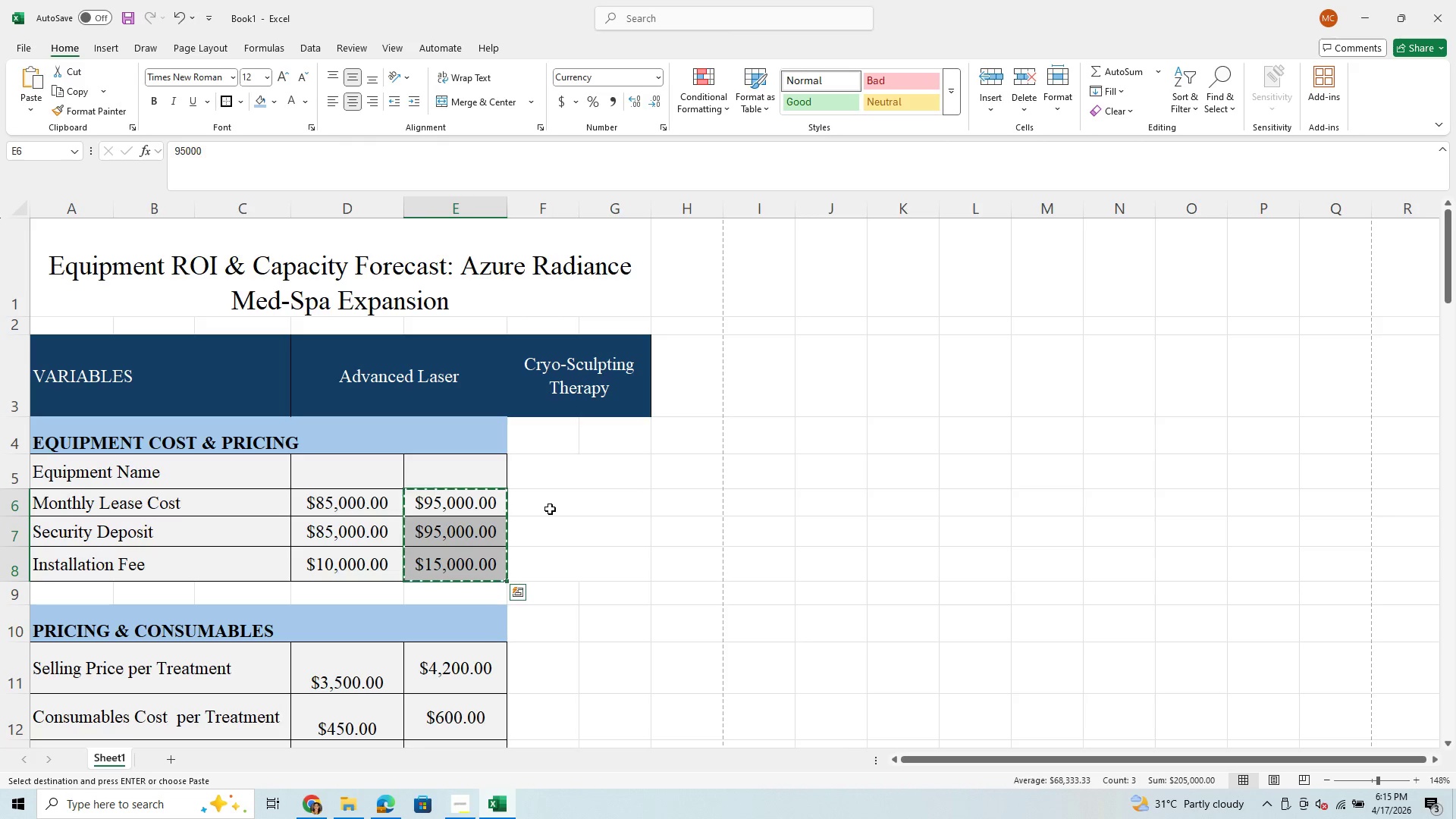 
hold_key(key=X, duration=0.36)
 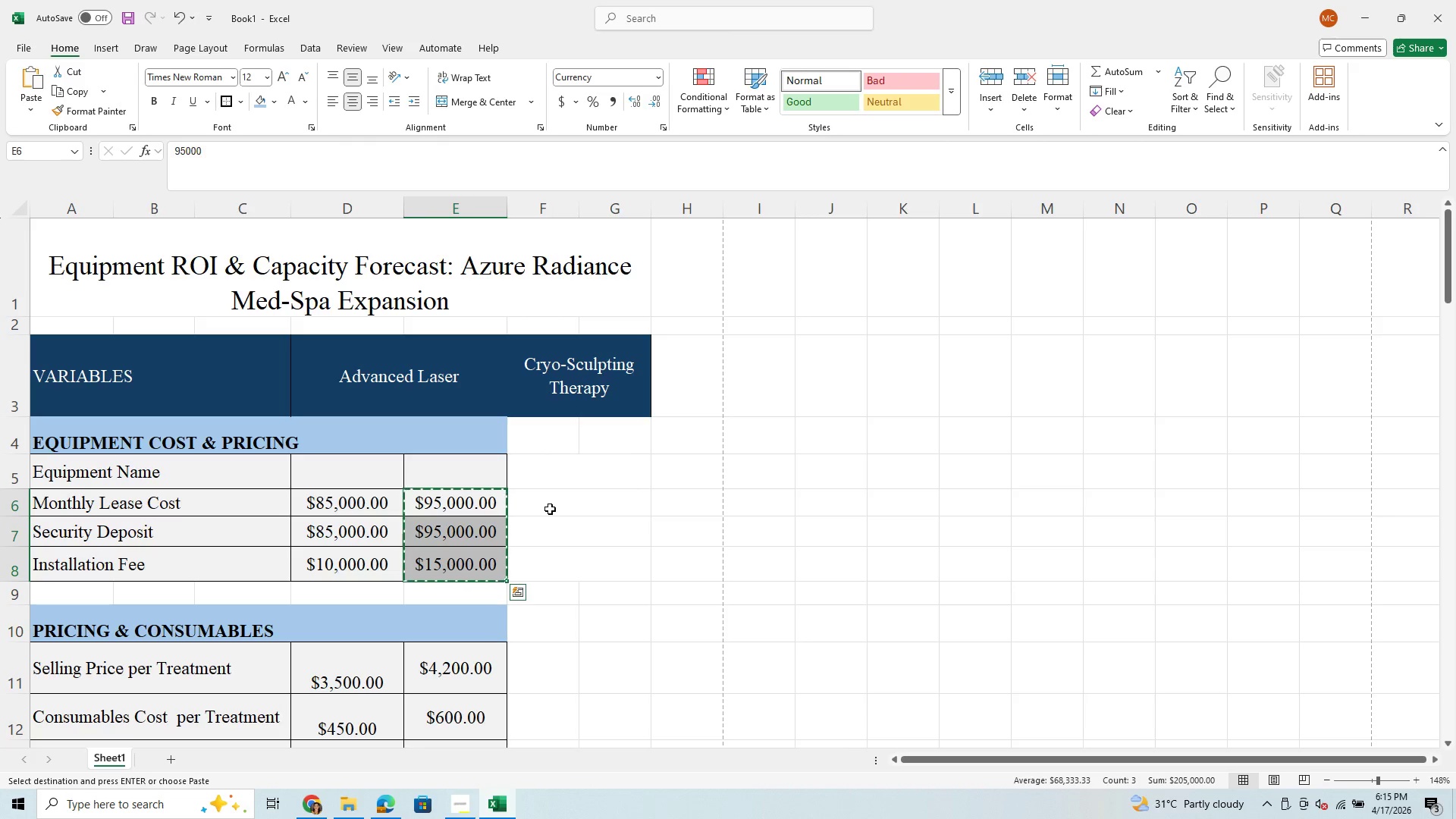 
left_click_drag(start_coordinate=[550, 509], to_coordinate=[553, 565])
 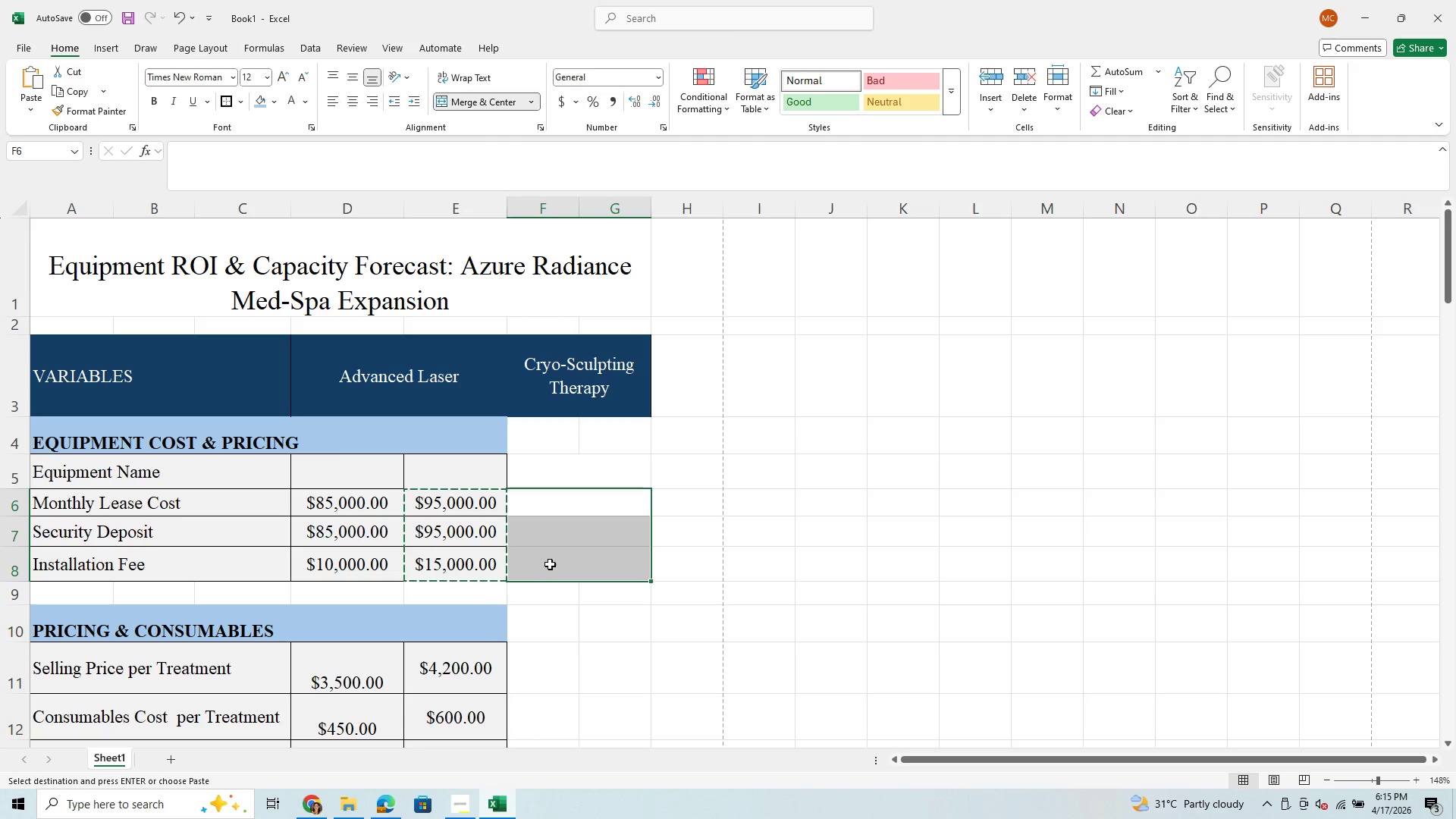 
hold_key(key=ControlLeft, duration=0.86)
 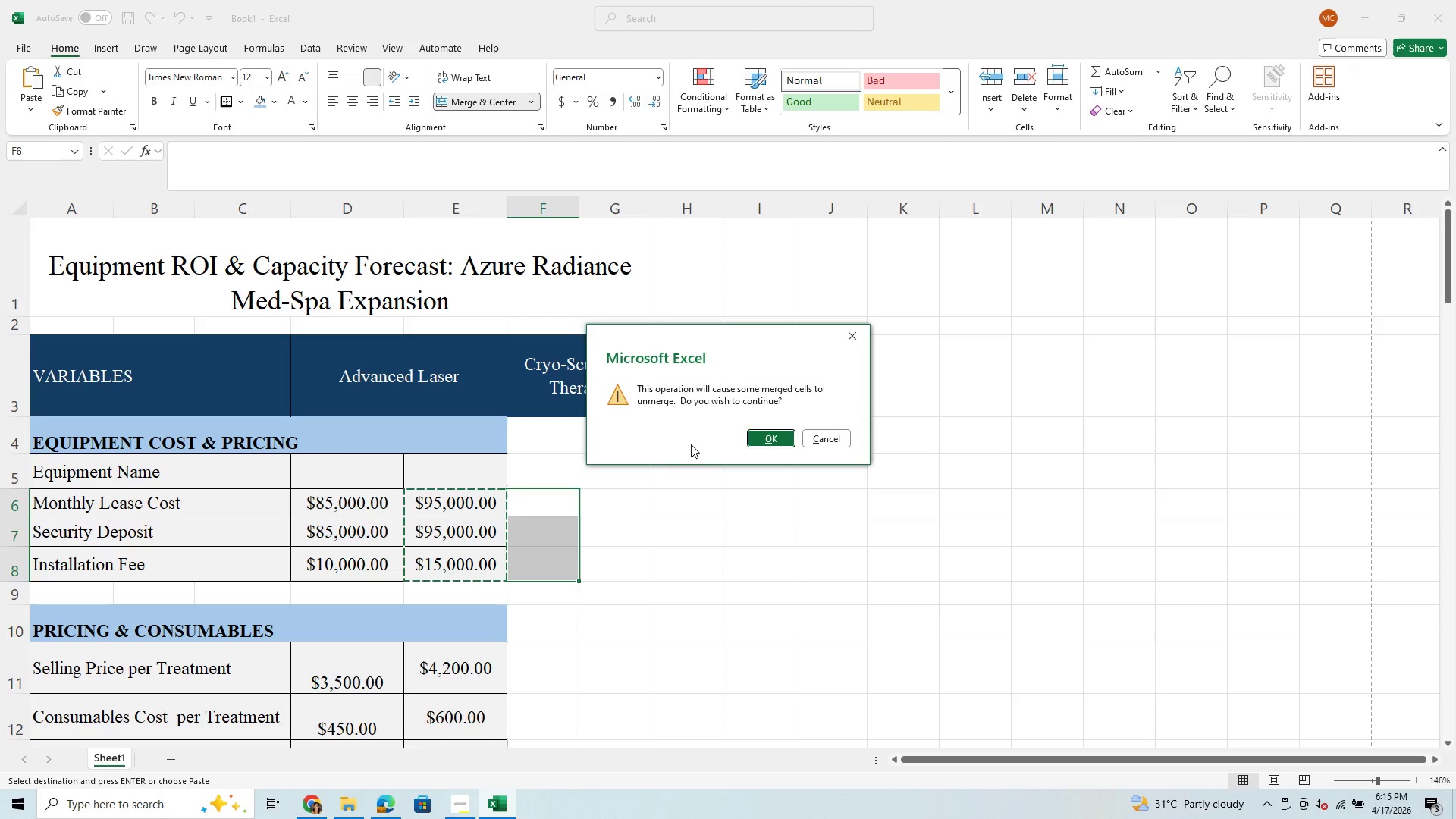 
hold_key(key=V, duration=0.39)
 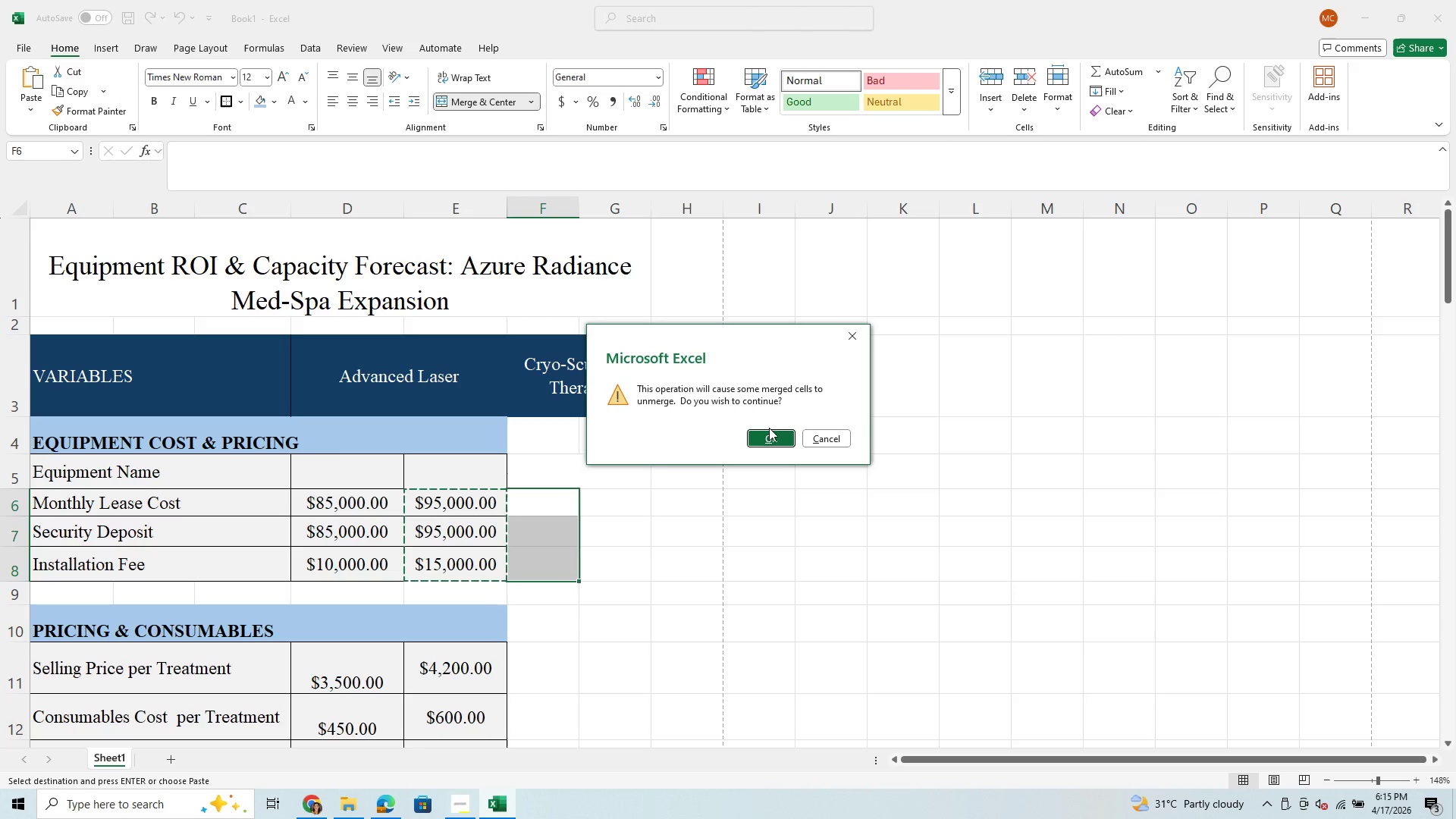 
left_click([768, 441])
 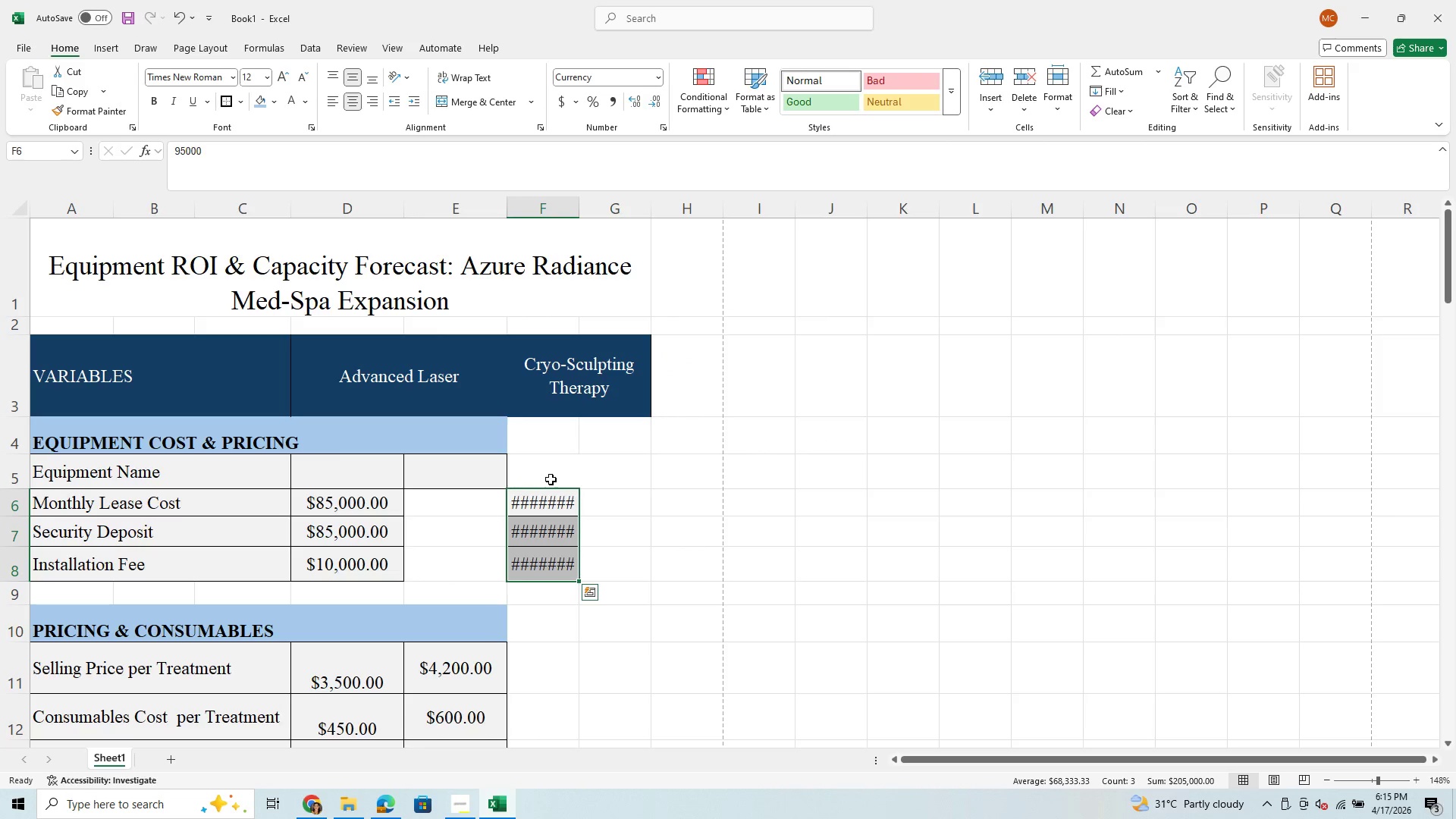 
left_click_drag(start_coordinate=[538, 498], to_coordinate=[604, 566])
 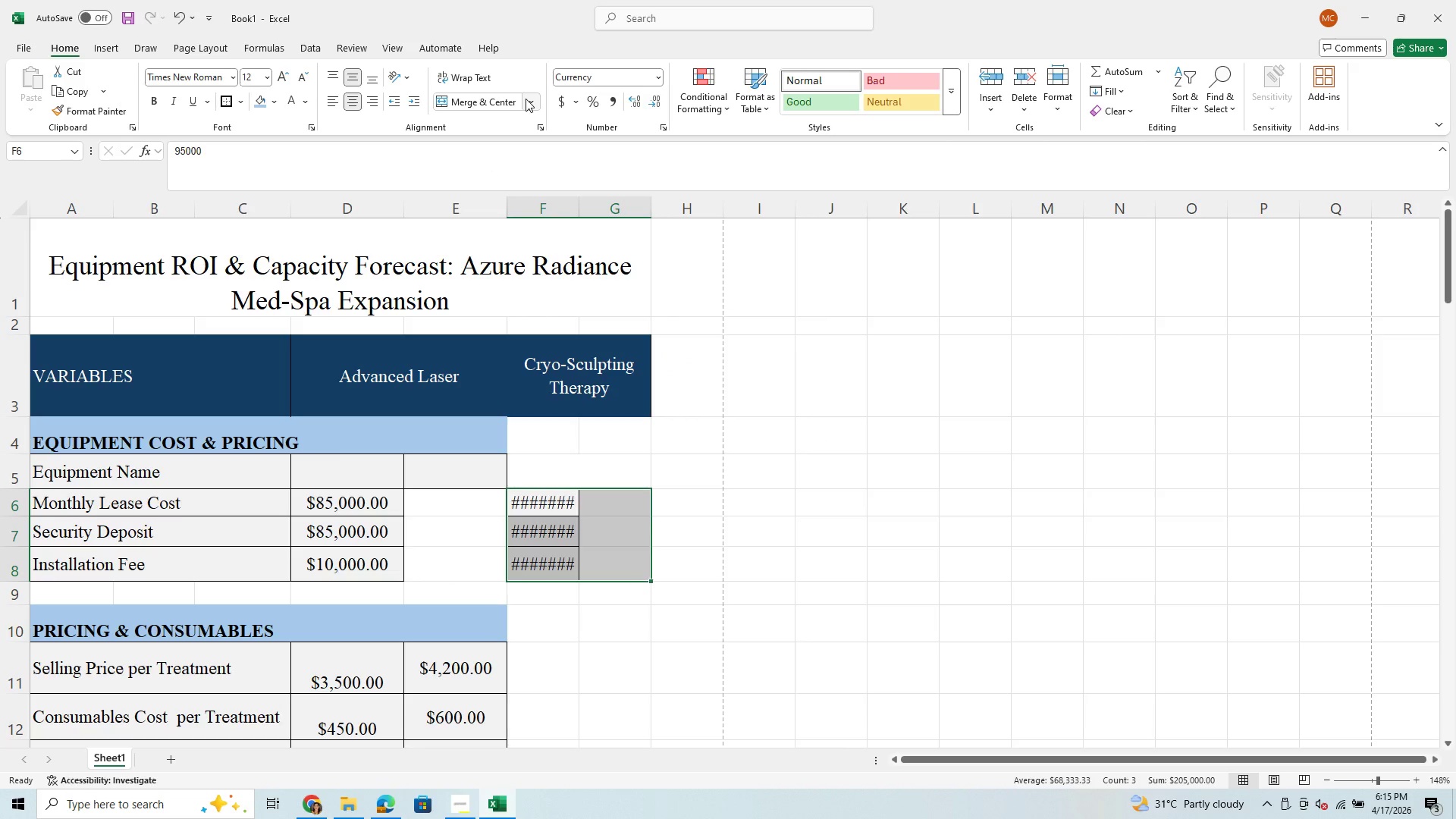 
left_click([497, 102])
 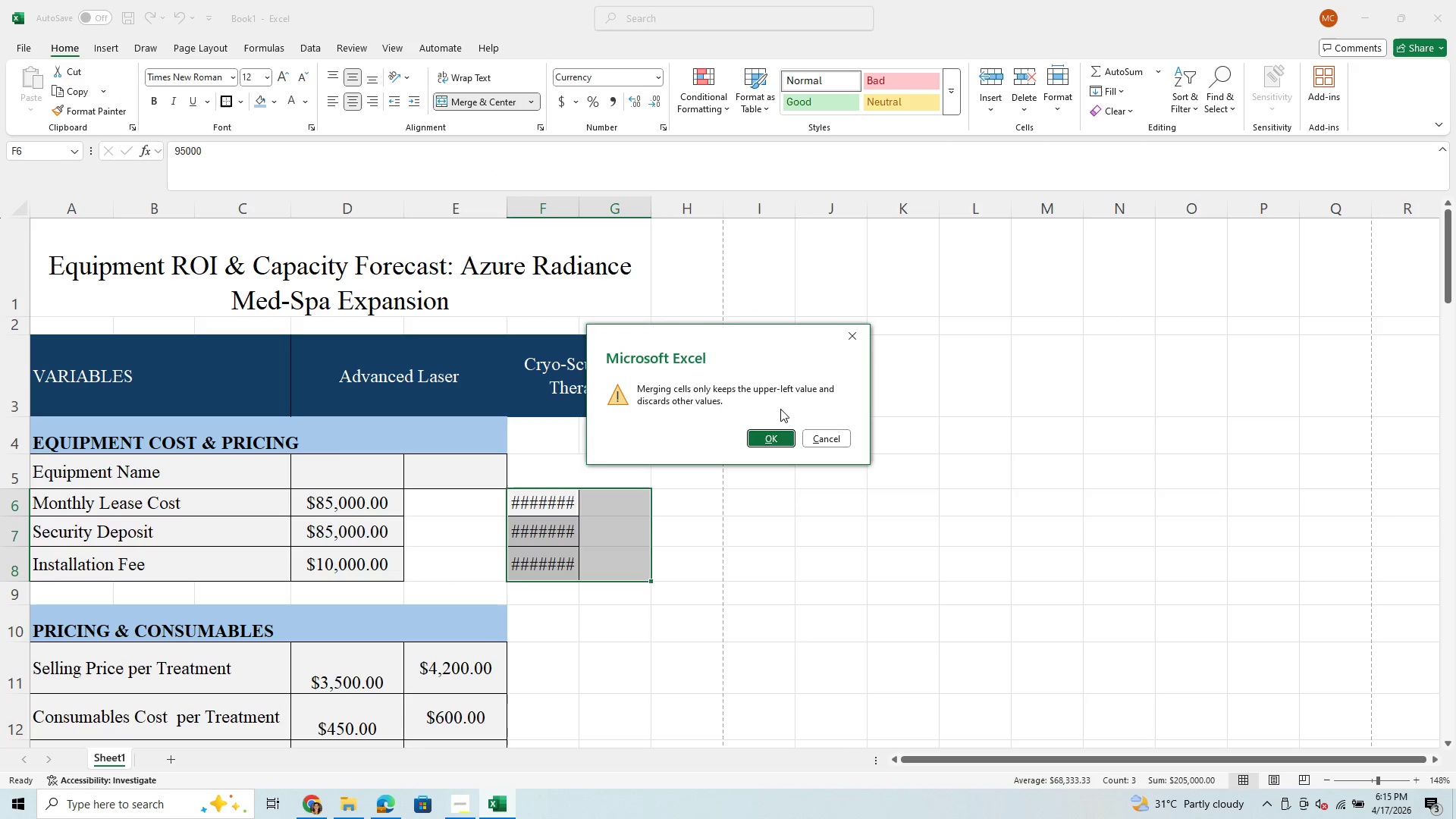 
left_click([770, 436])
 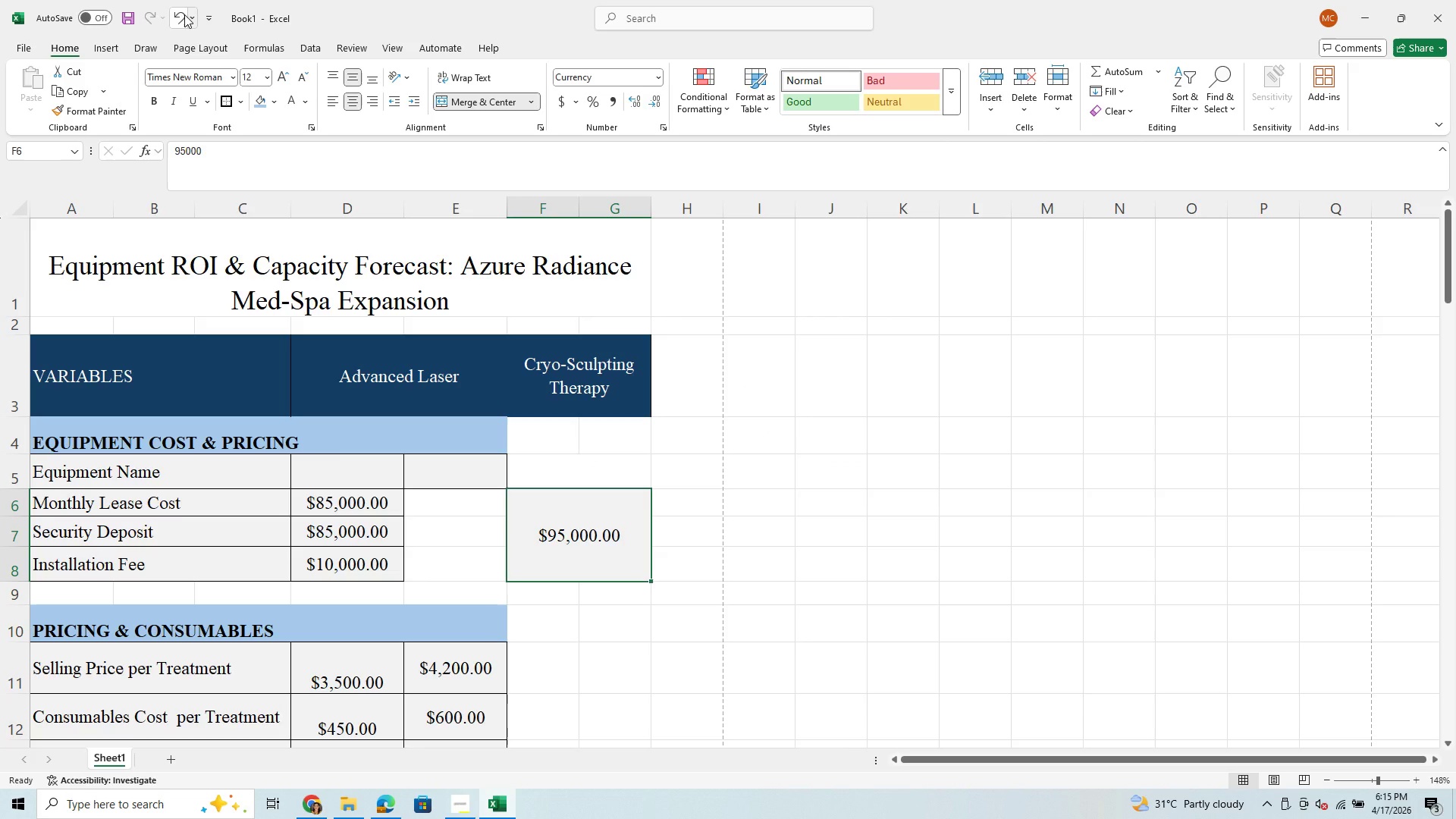 
left_click([180, 18])
 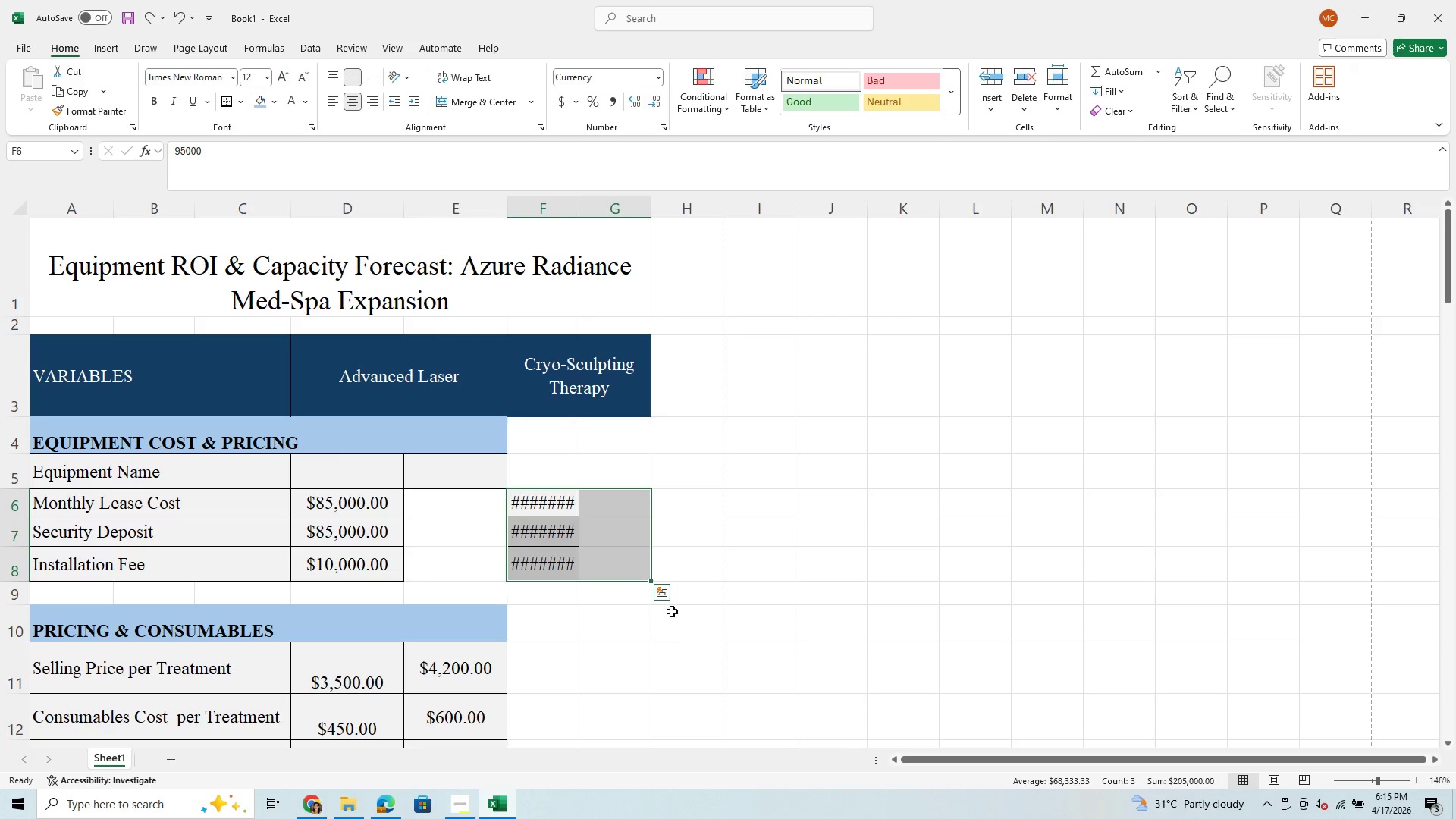 
left_click([613, 538])
 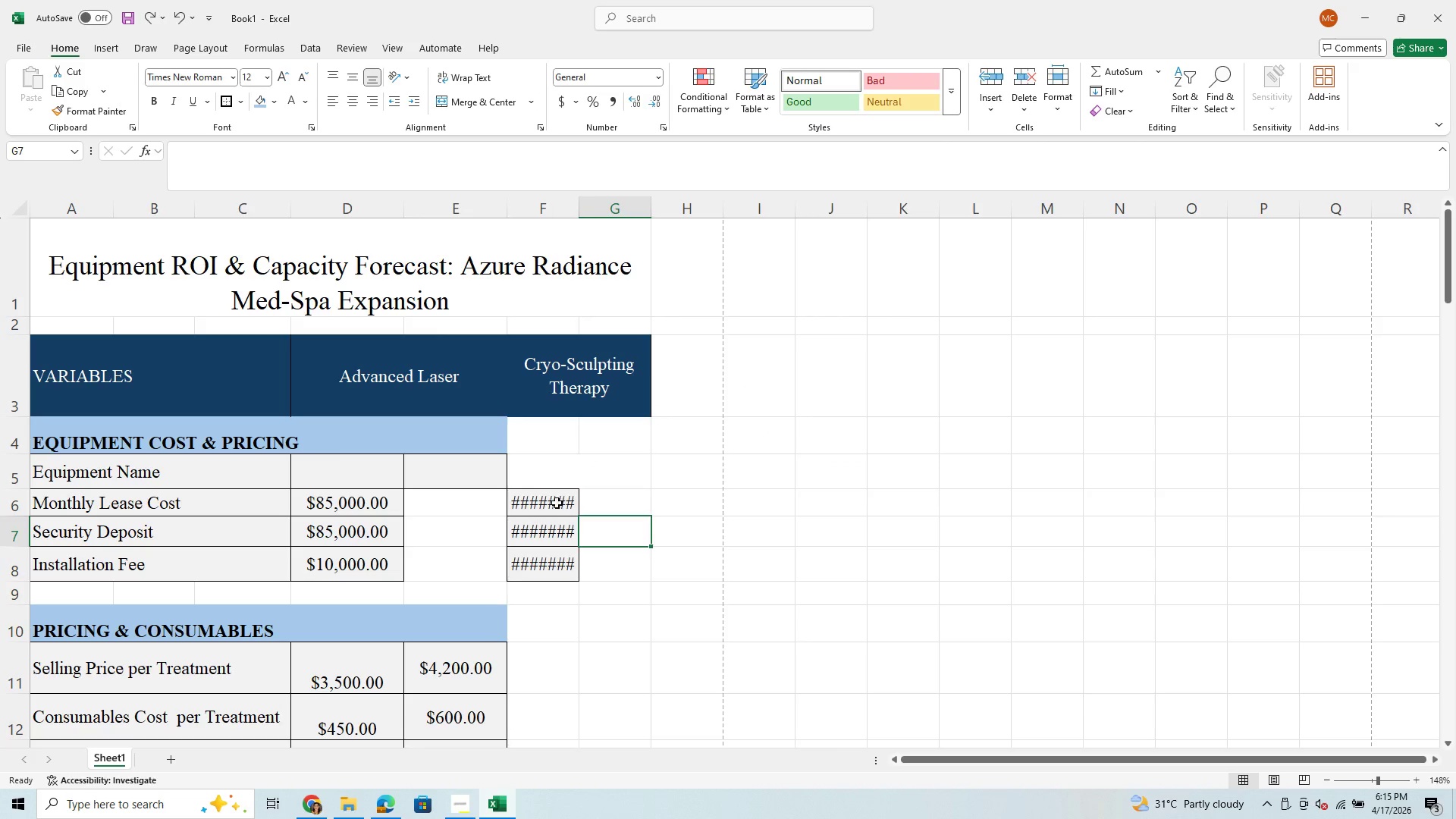 
left_click_drag(start_coordinate=[557, 503], to_coordinate=[616, 507])
 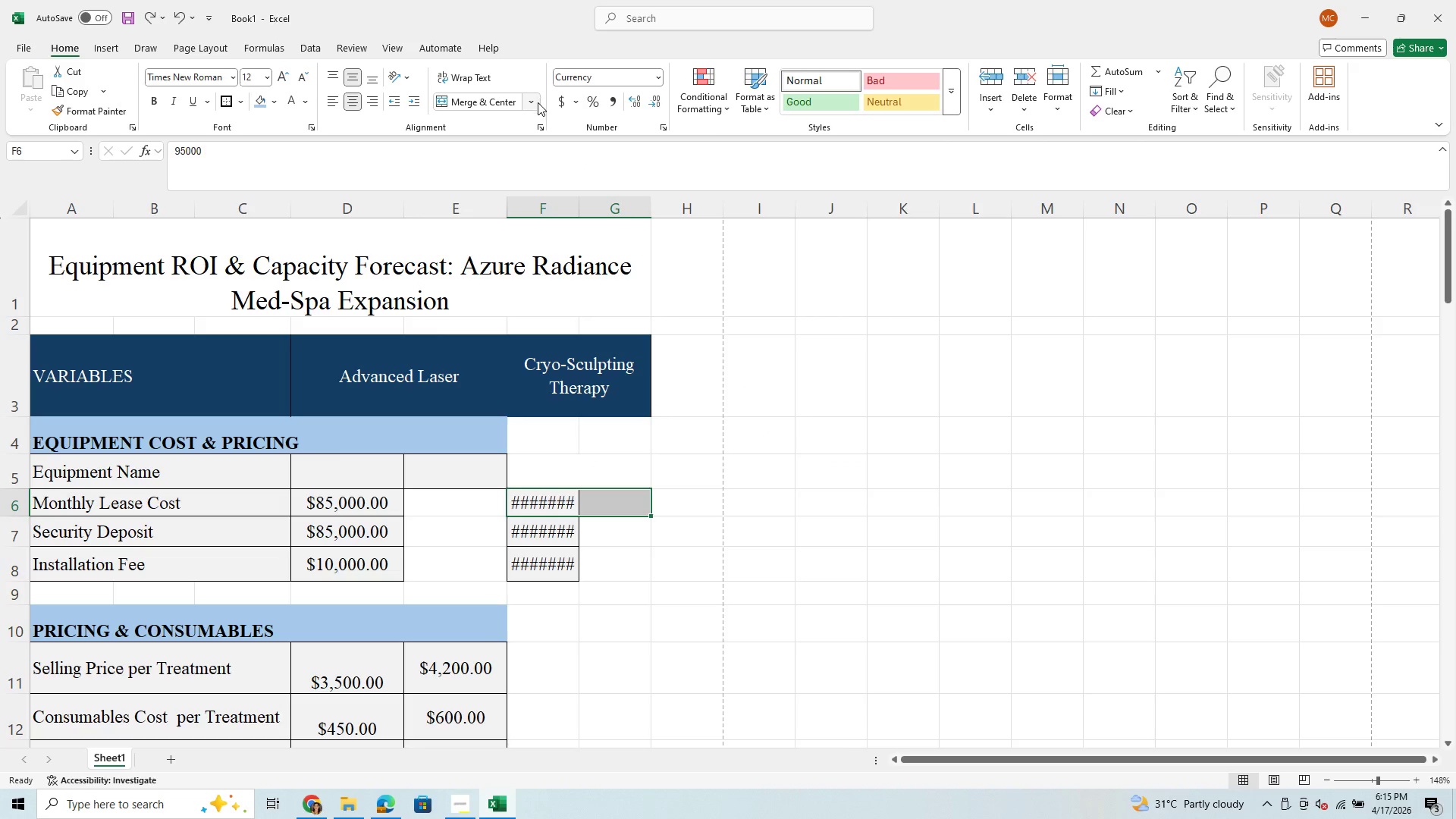 
left_click([615, 541])
 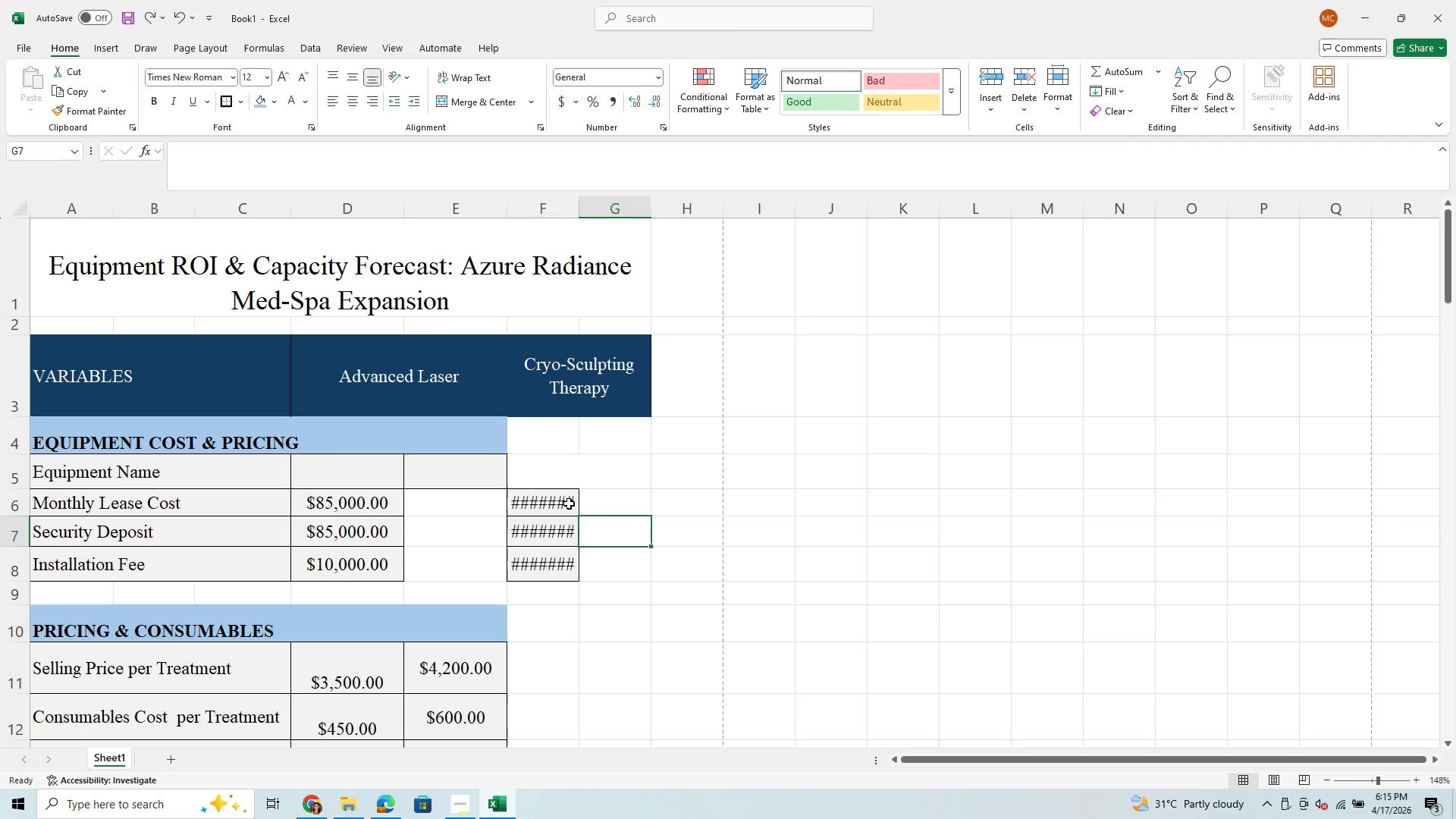 
left_click_drag(start_coordinate=[569, 504], to_coordinate=[603, 581])
 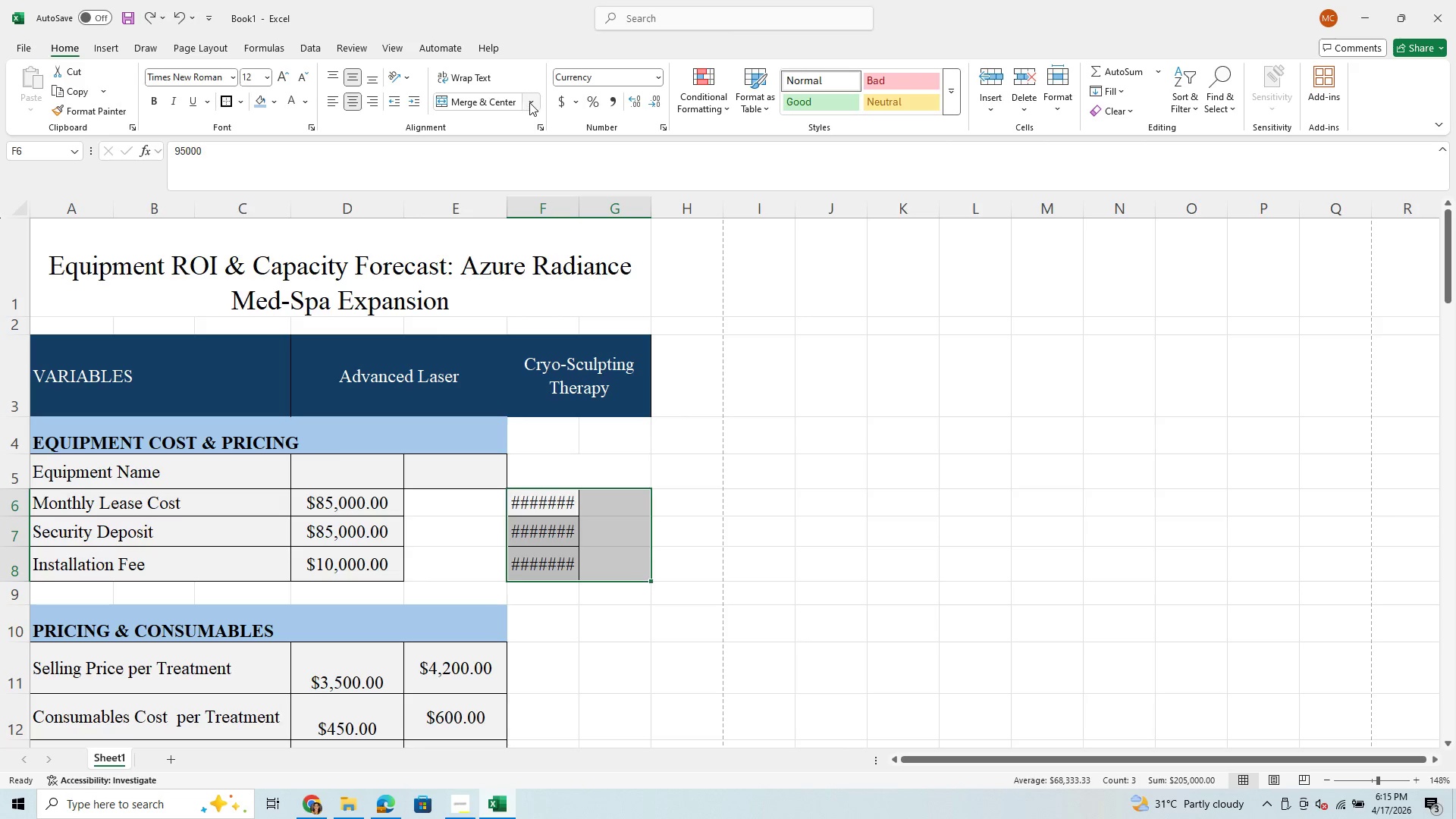 
left_click([535, 95])
 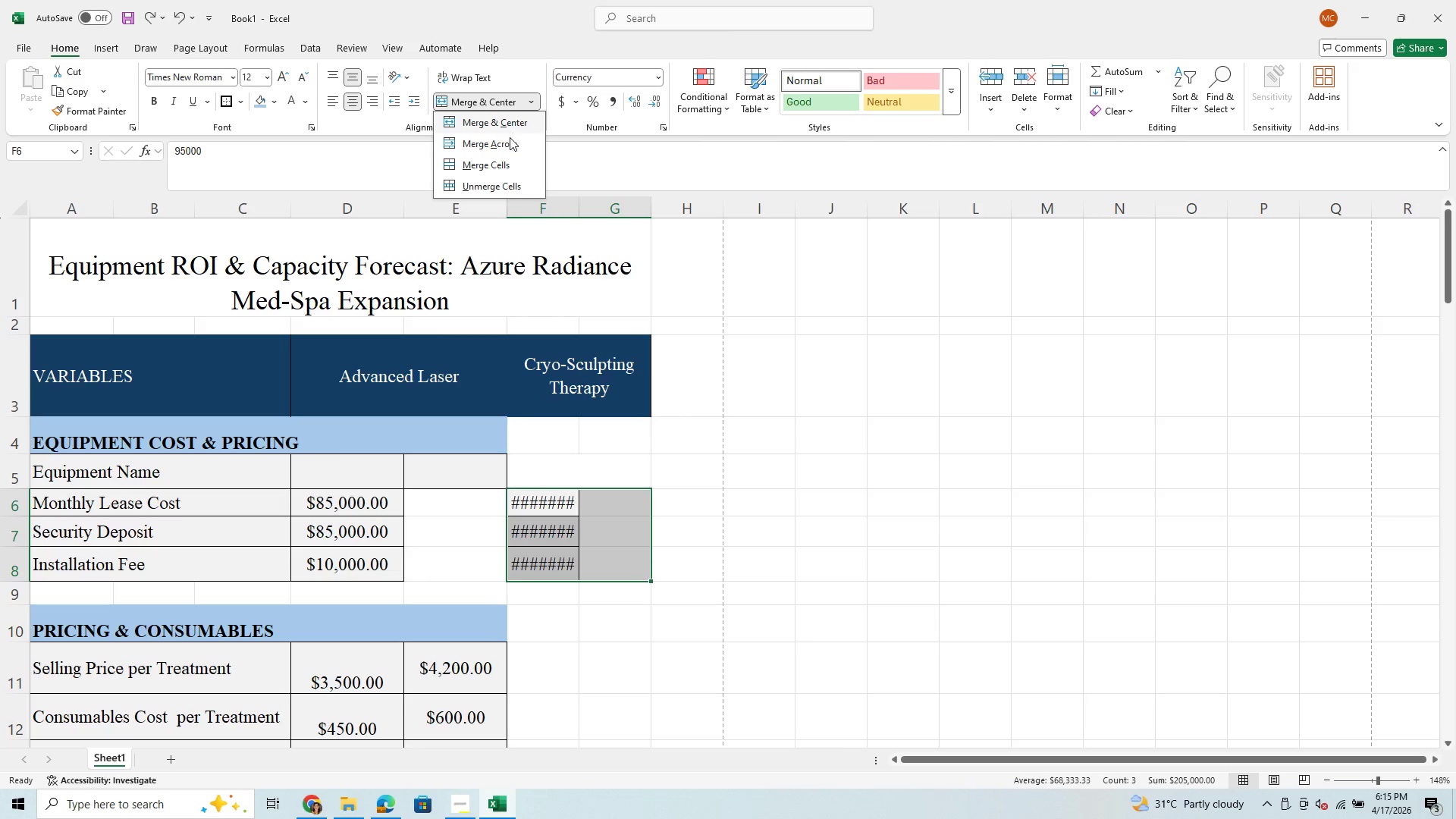 
left_click([507, 142])
 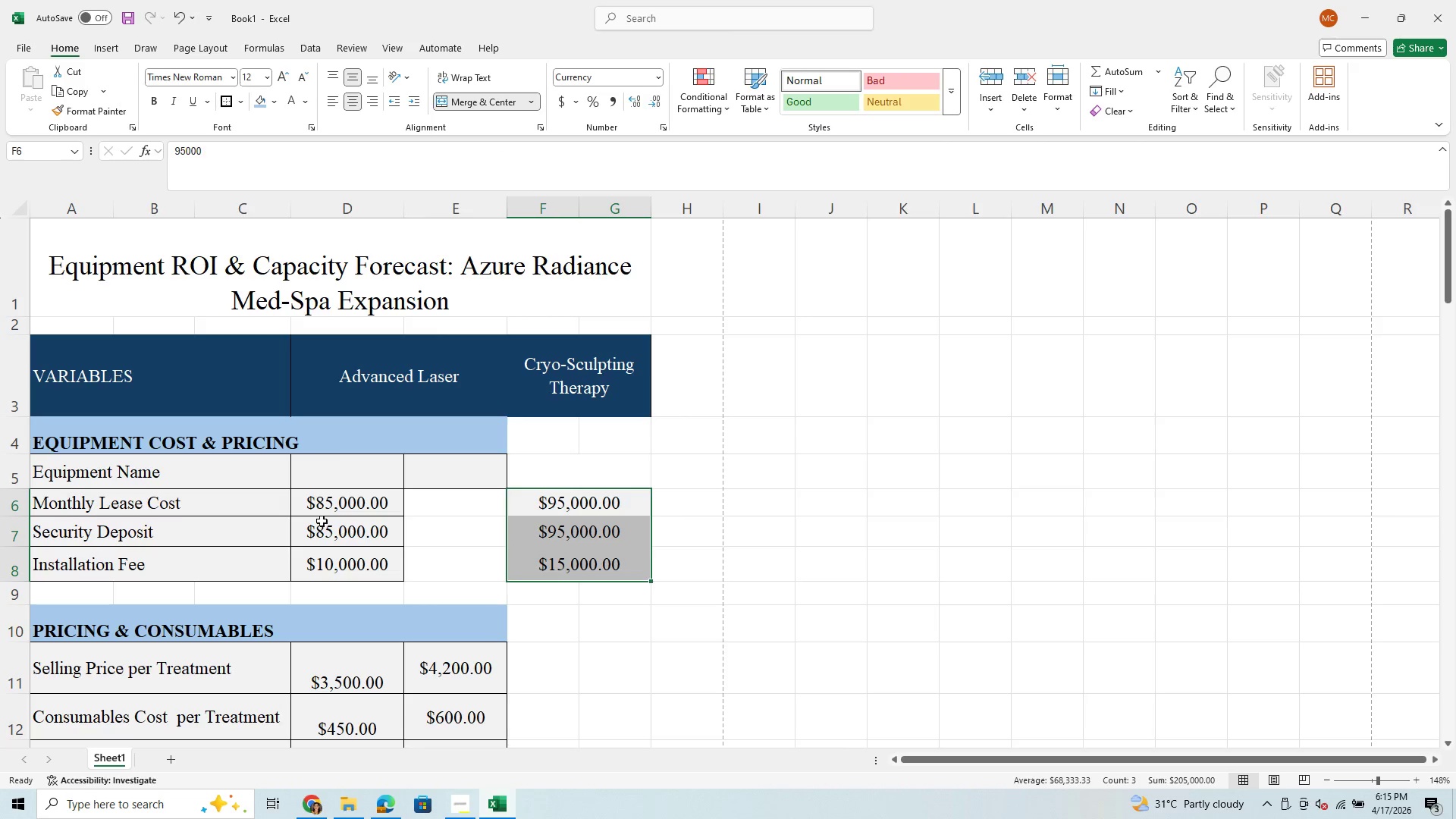 
wait(5.06)
 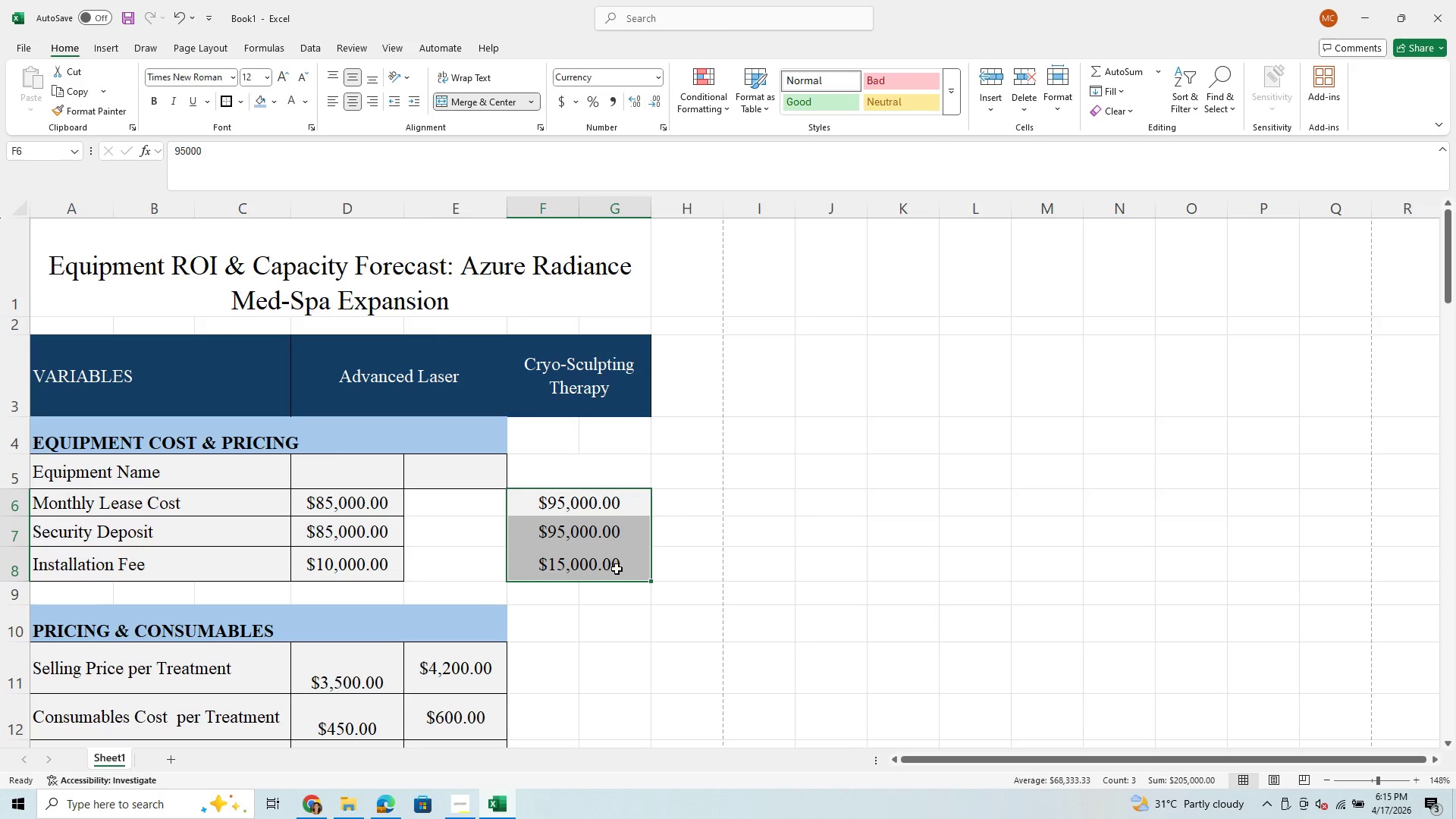 
left_click_drag(start_coordinate=[395, 422], to_coordinate=[602, 422])
 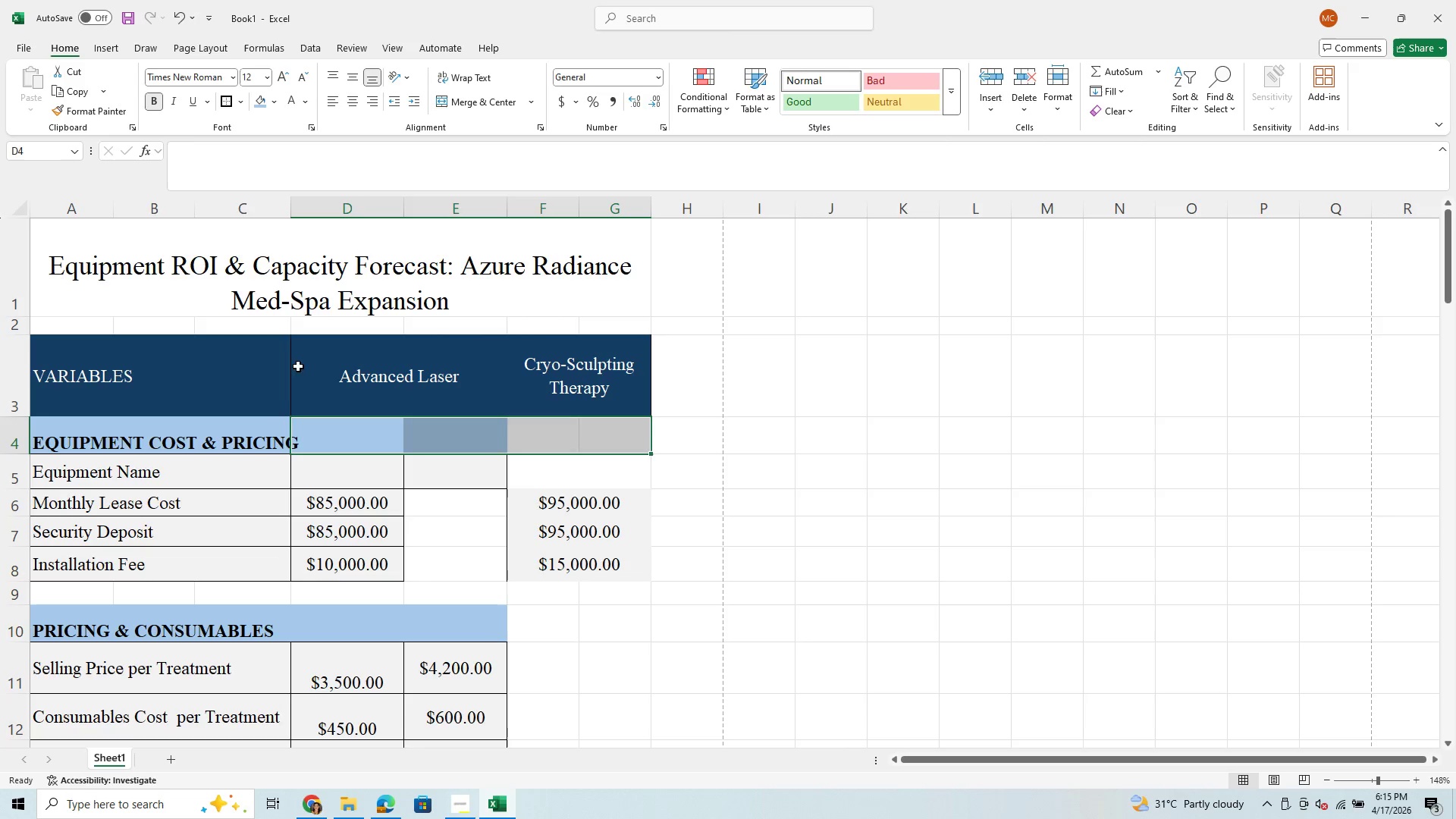 
left_click_drag(start_coordinate=[207, 438], to_coordinate=[613, 437])
 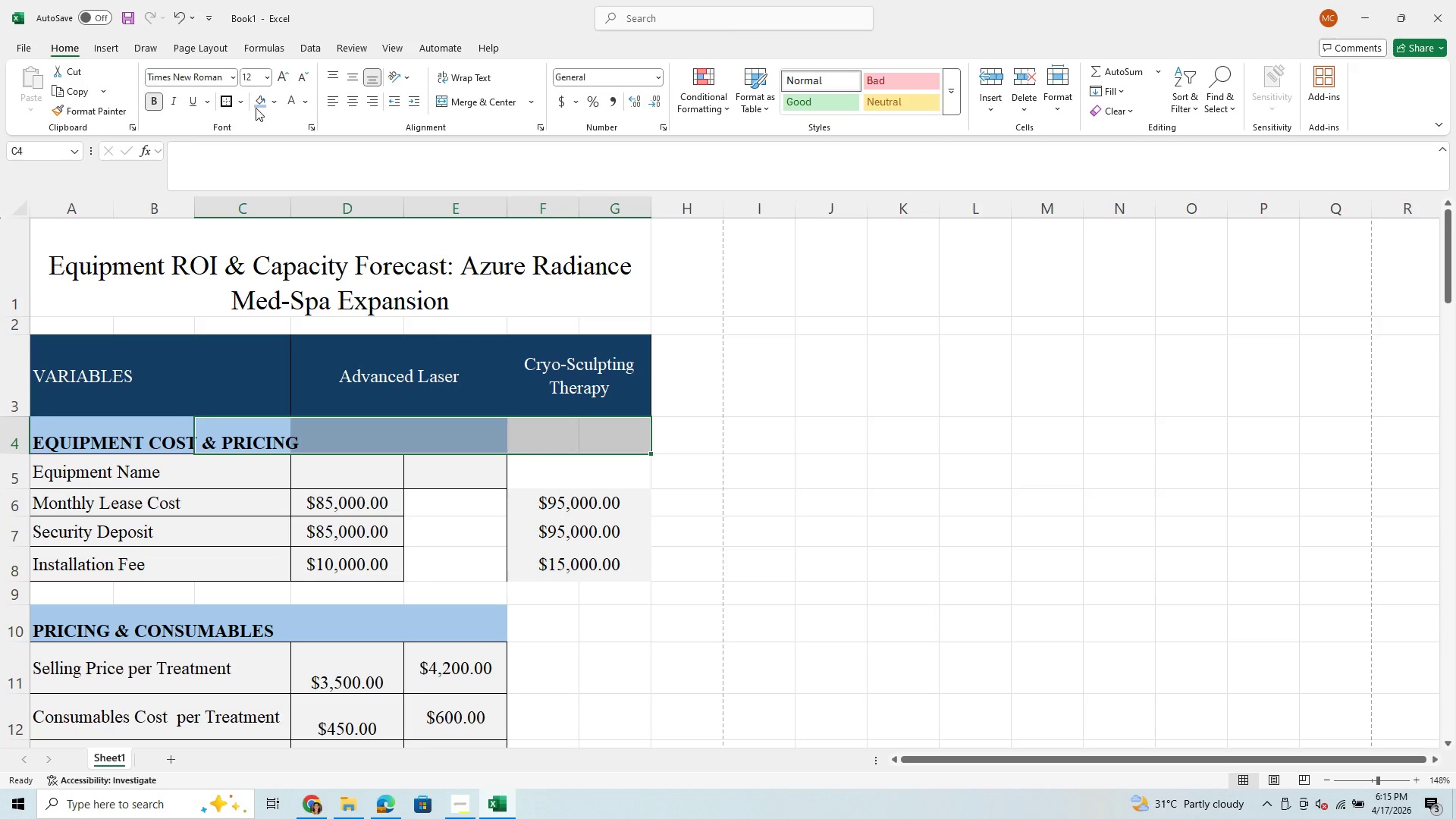 
left_click([259, 97])
 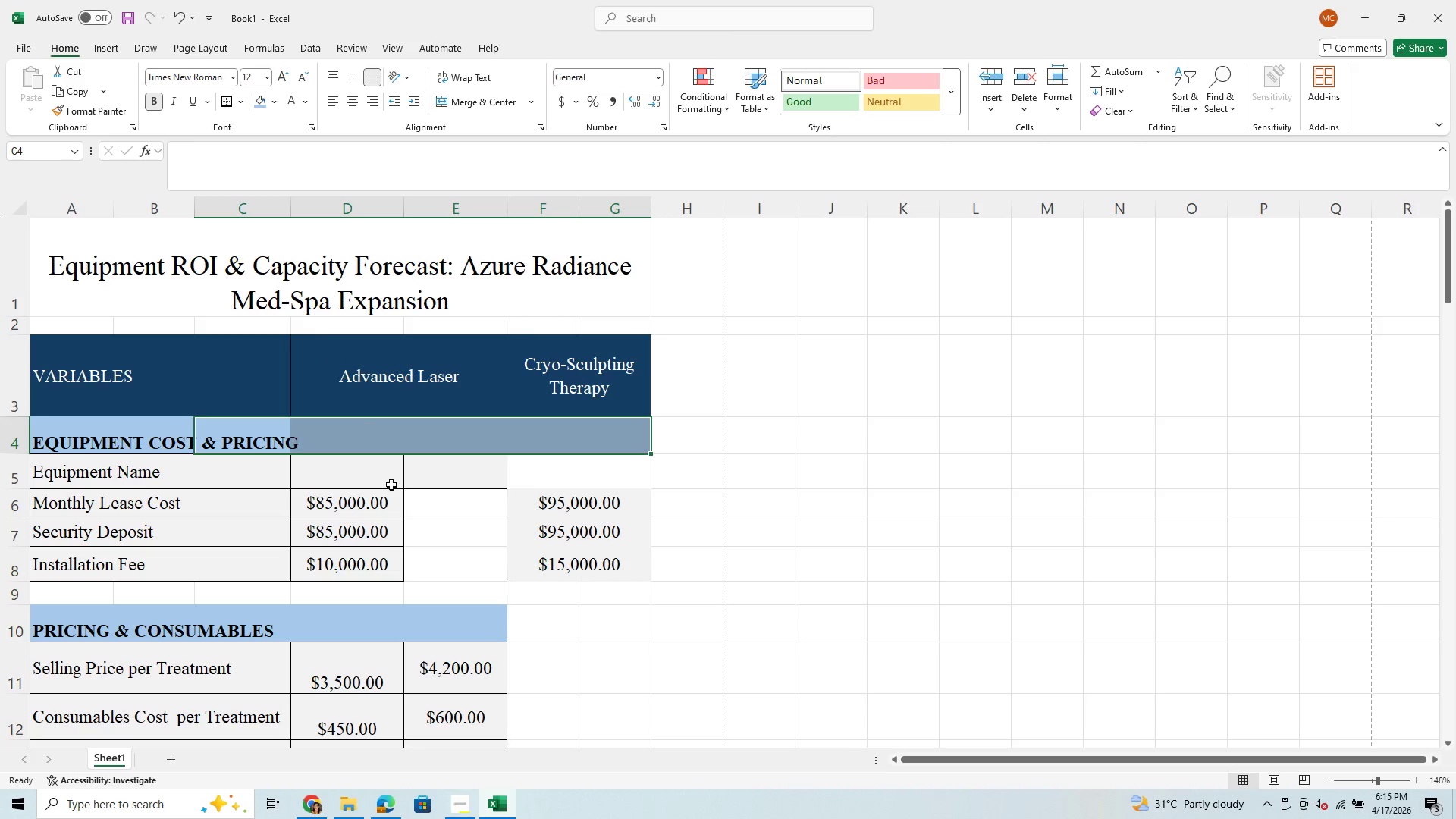 
left_click([390, 540])
 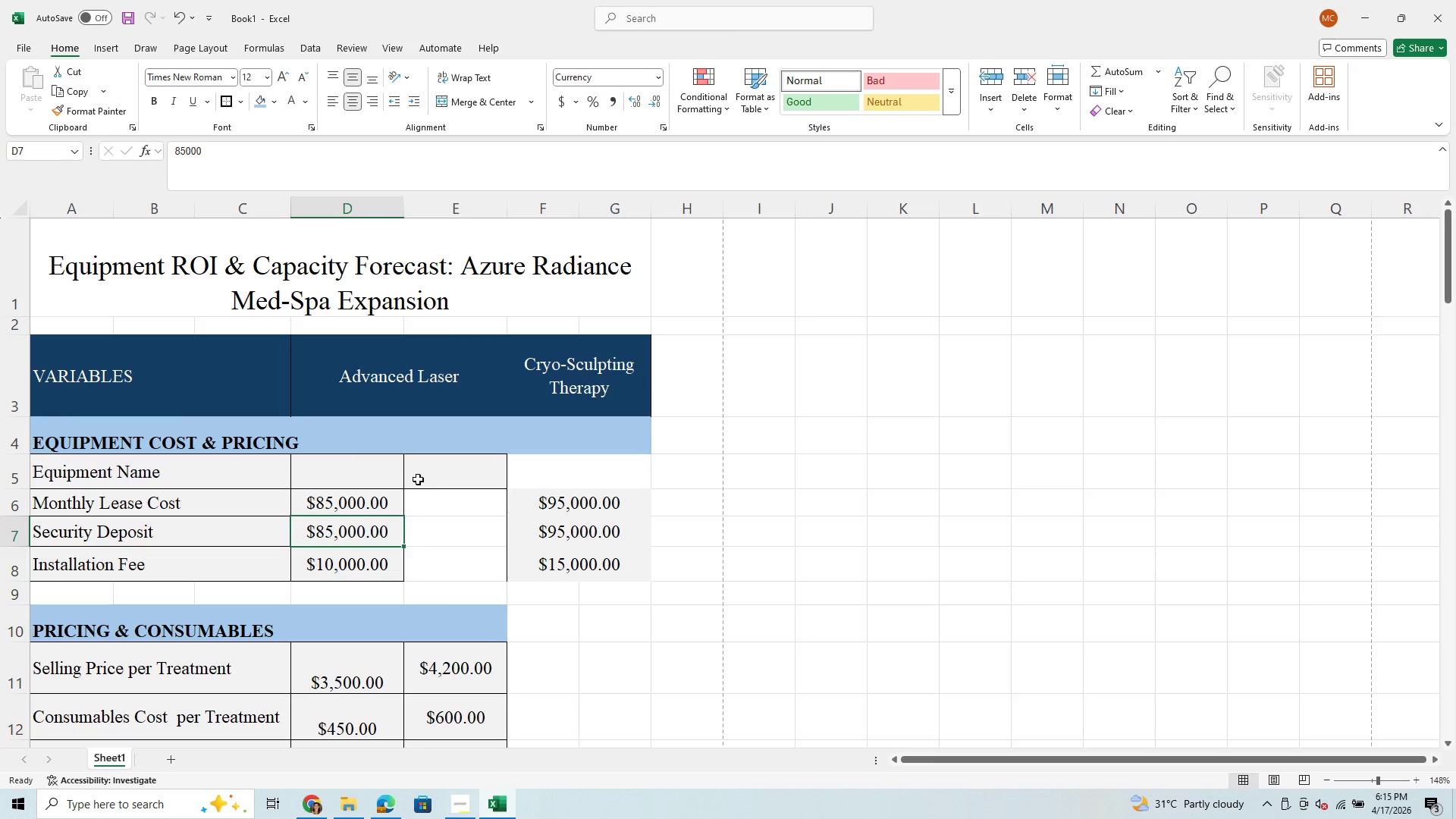 
wait(5.11)
 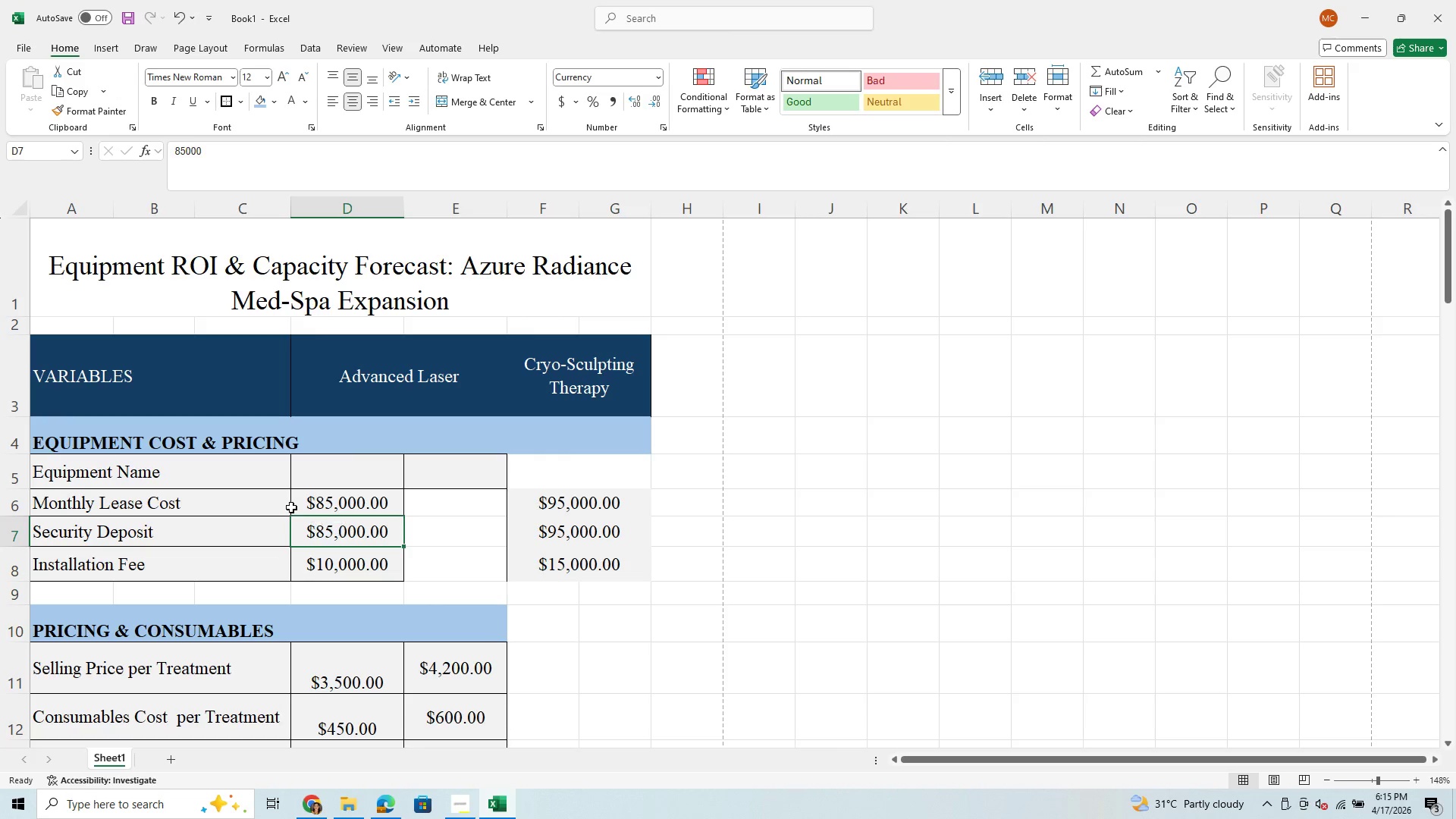 
left_click_drag(start_coordinate=[350, 476], to_coordinate=[444, 576])
 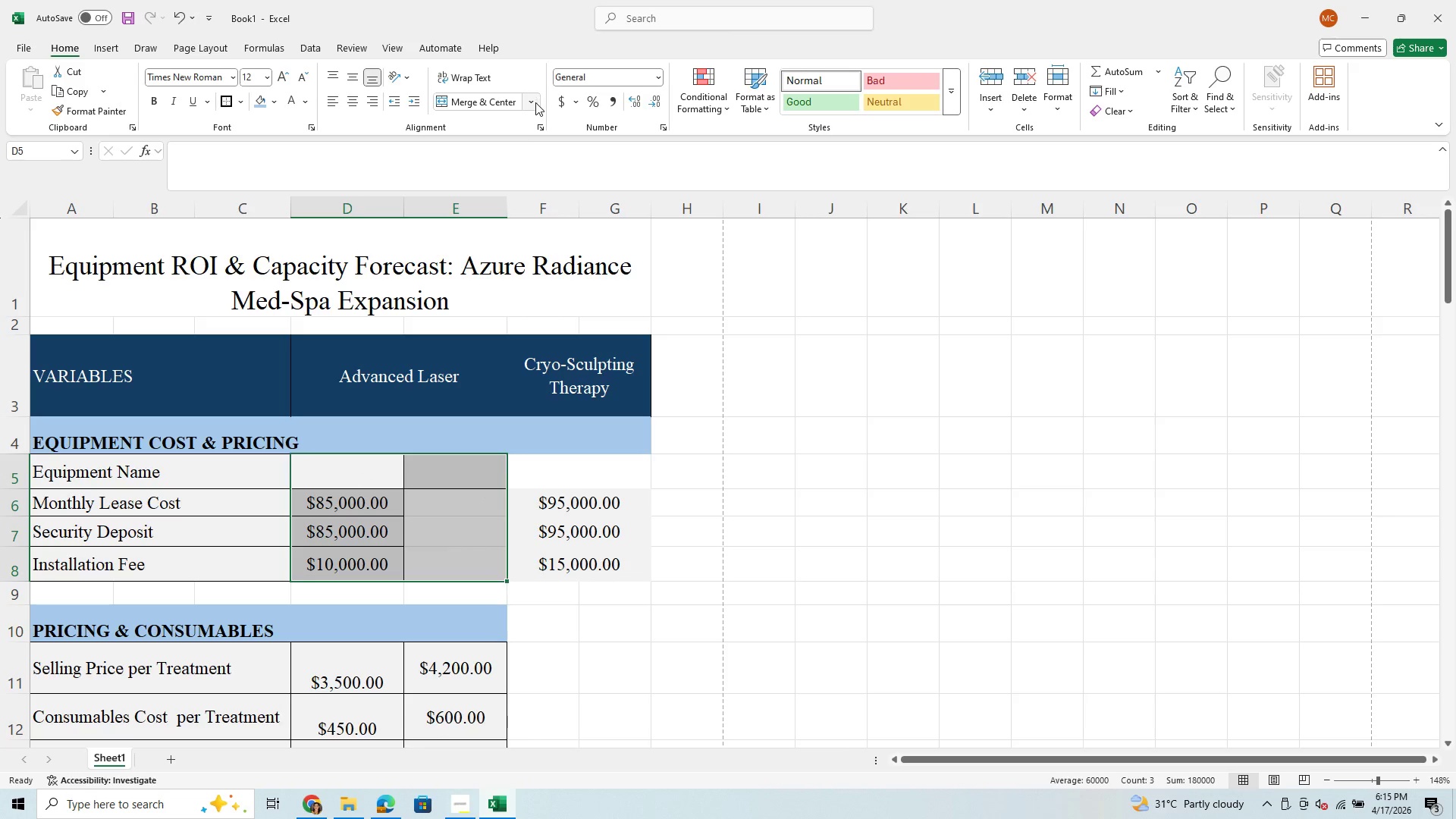 
left_click([533, 107])
 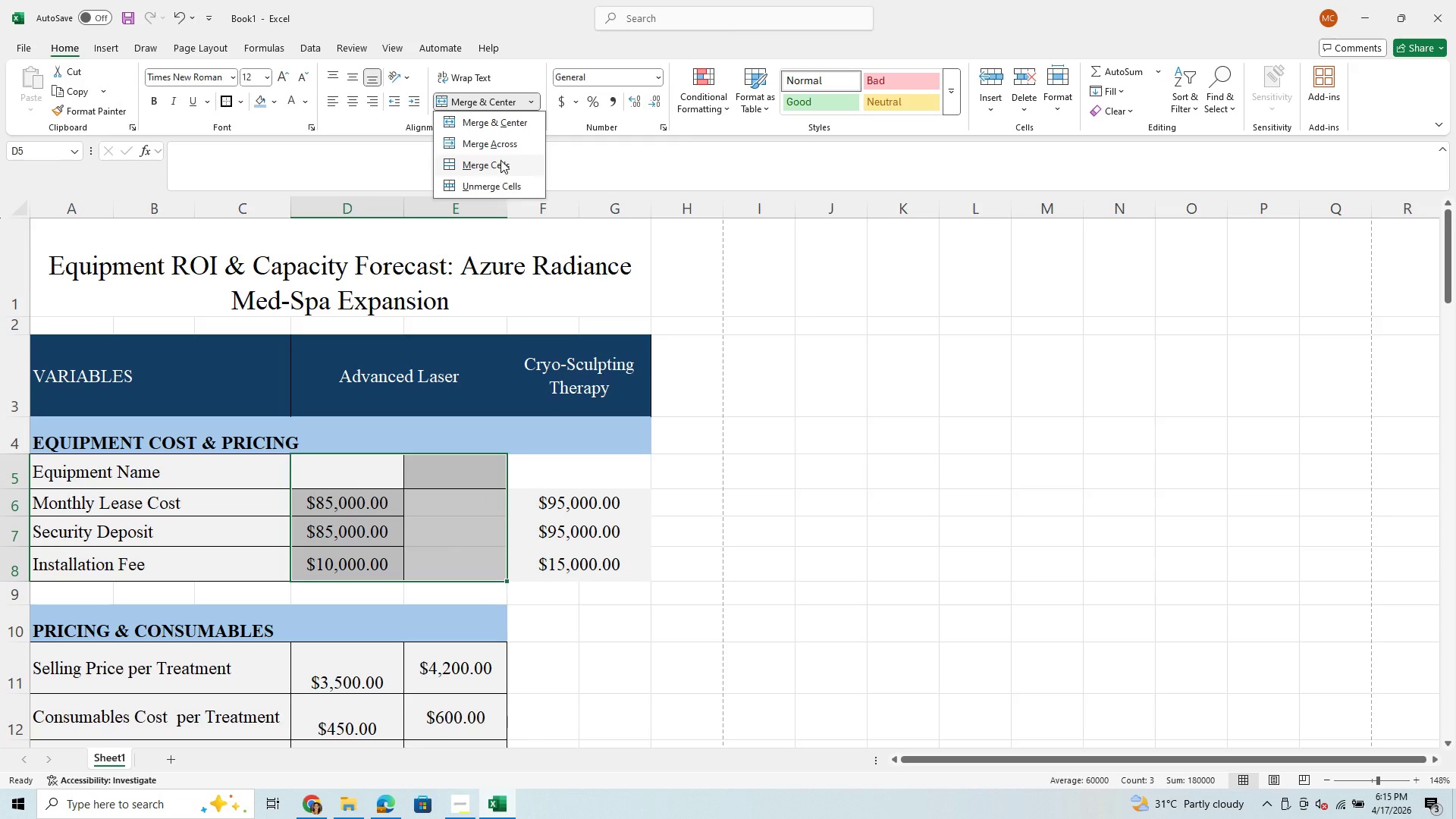 
left_click([497, 144])
 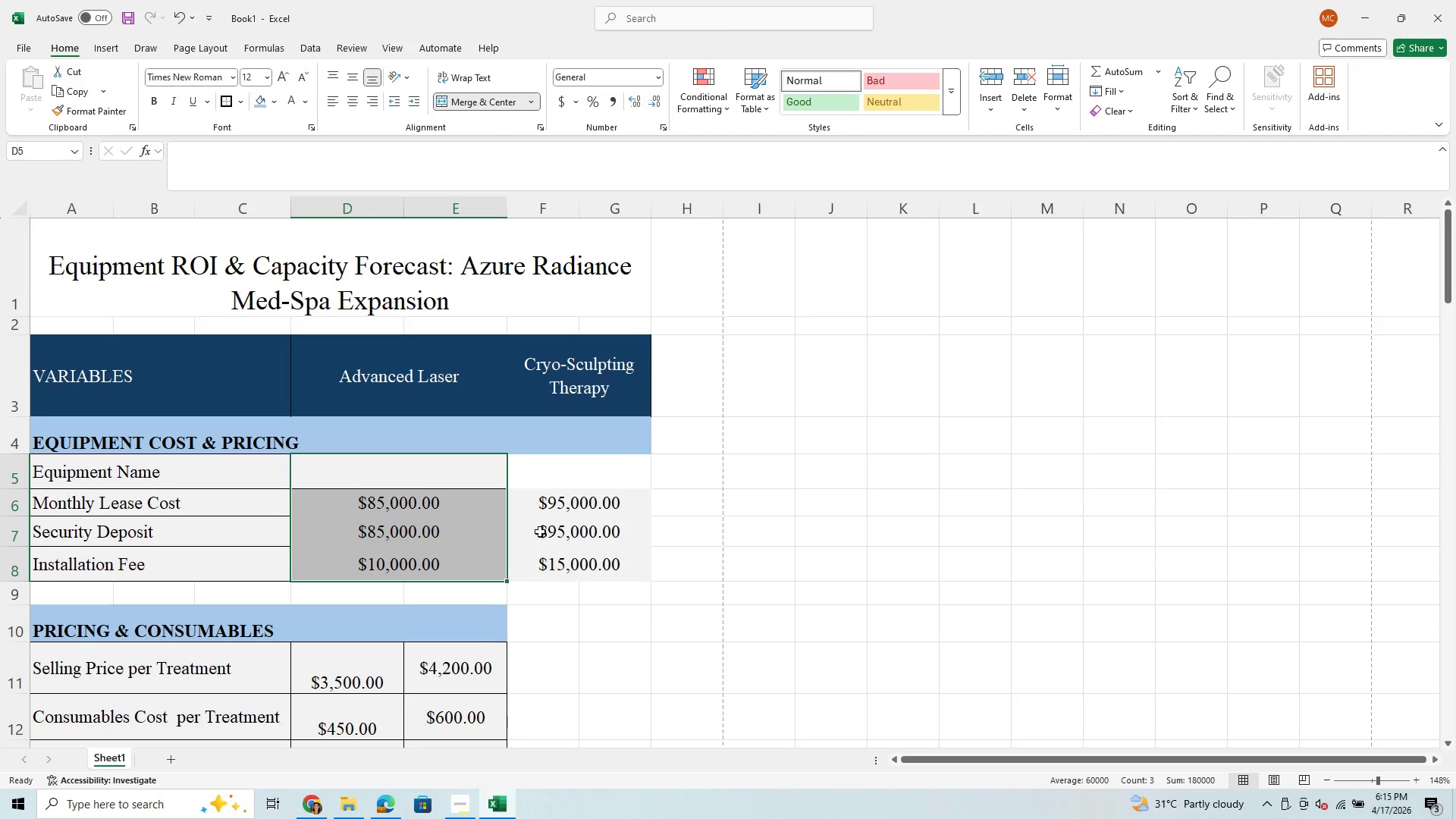 
left_click([542, 590])
 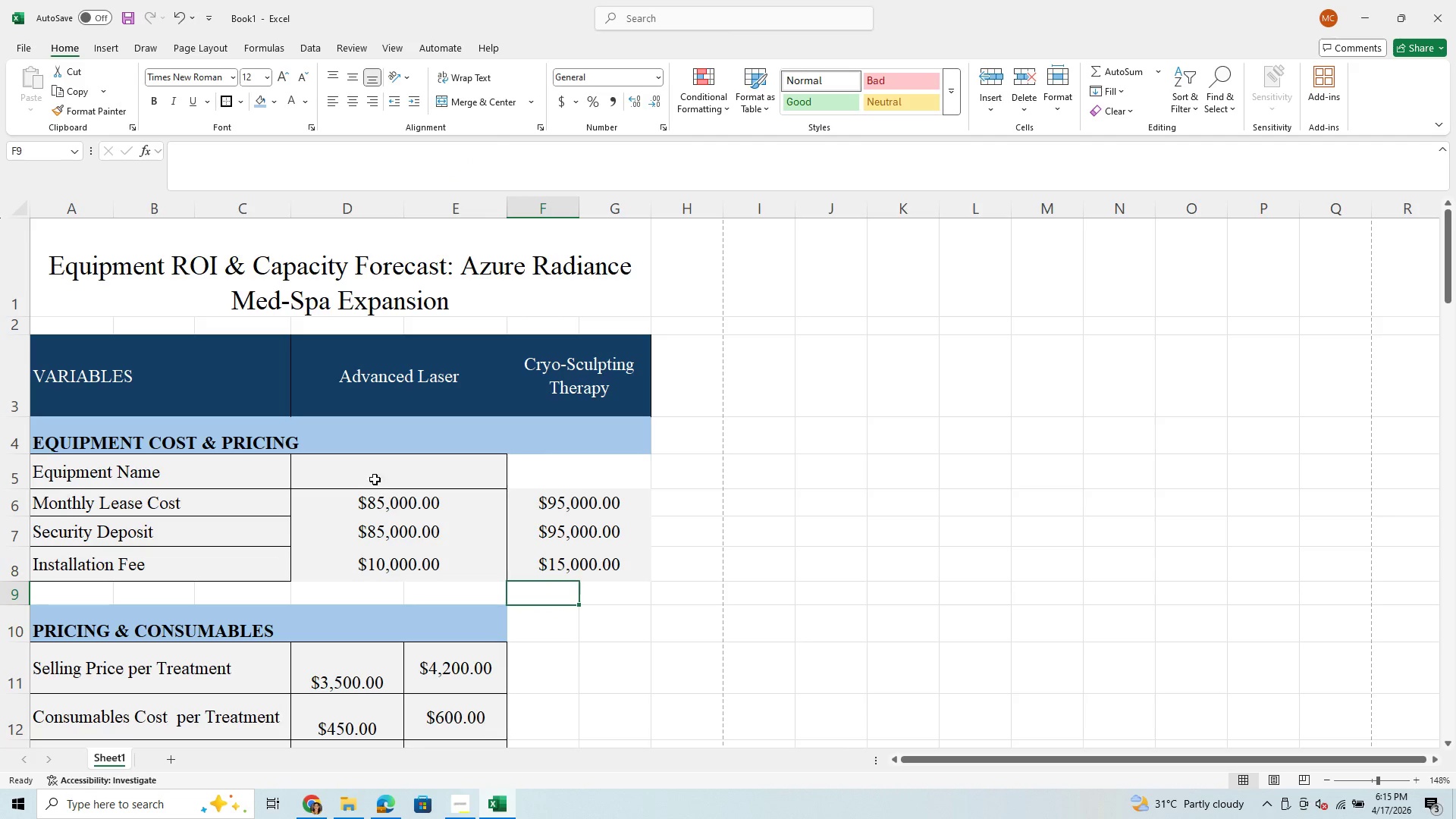 
left_click_drag(start_coordinate=[372, 473], to_coordinate=[541, 563])
 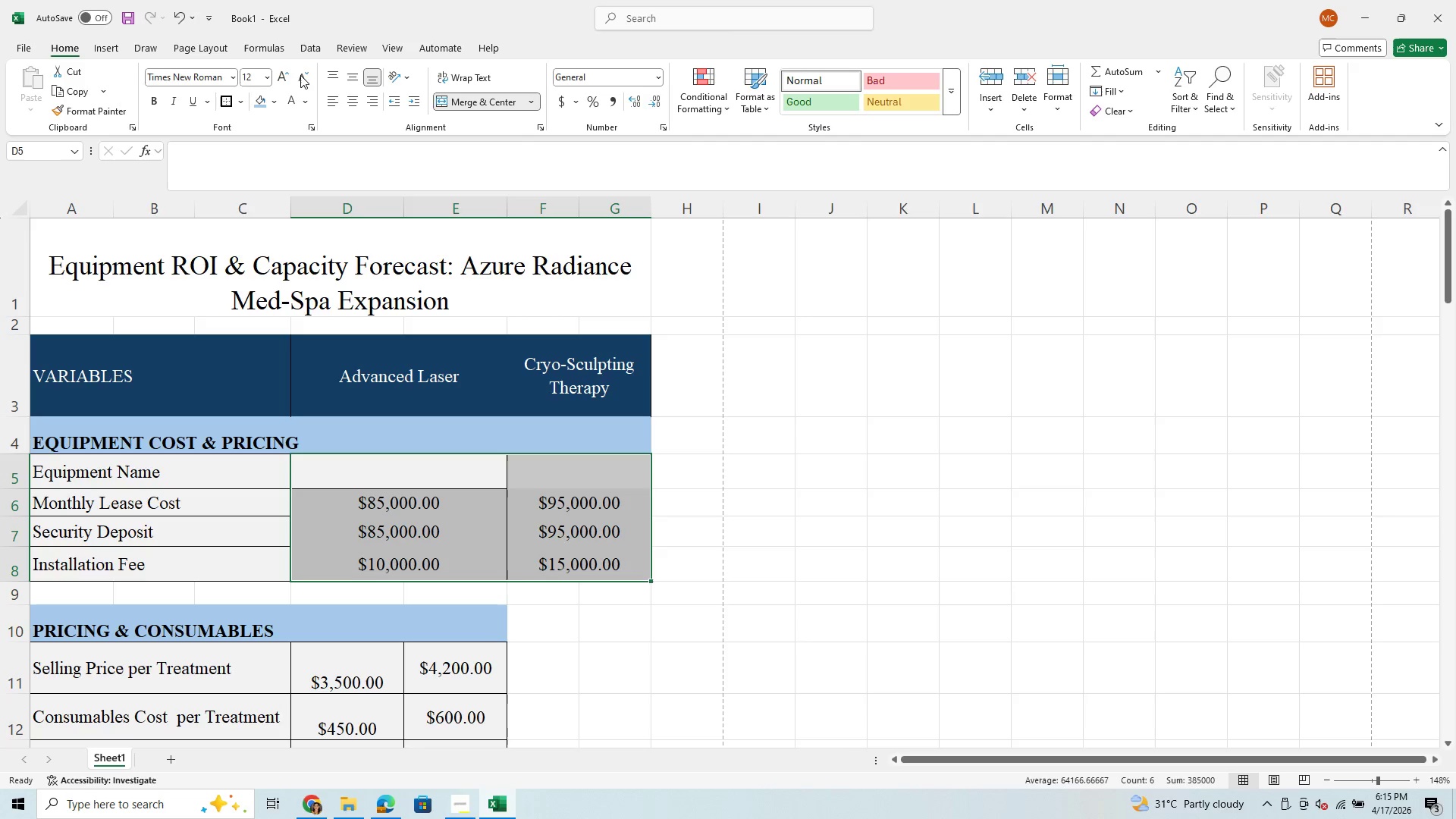 
mouse_move([243, 118])
 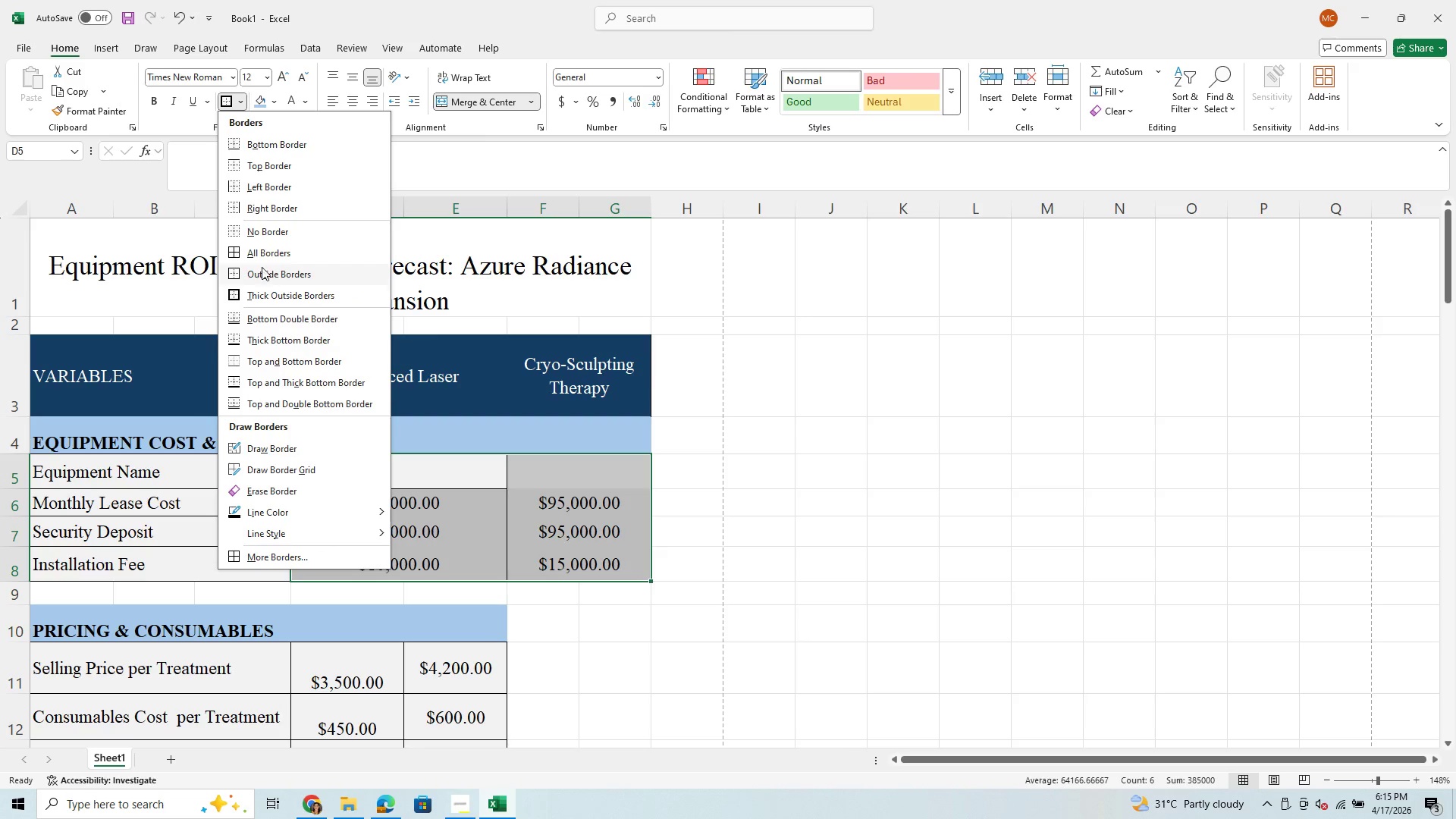 
left_click([263, 246])
 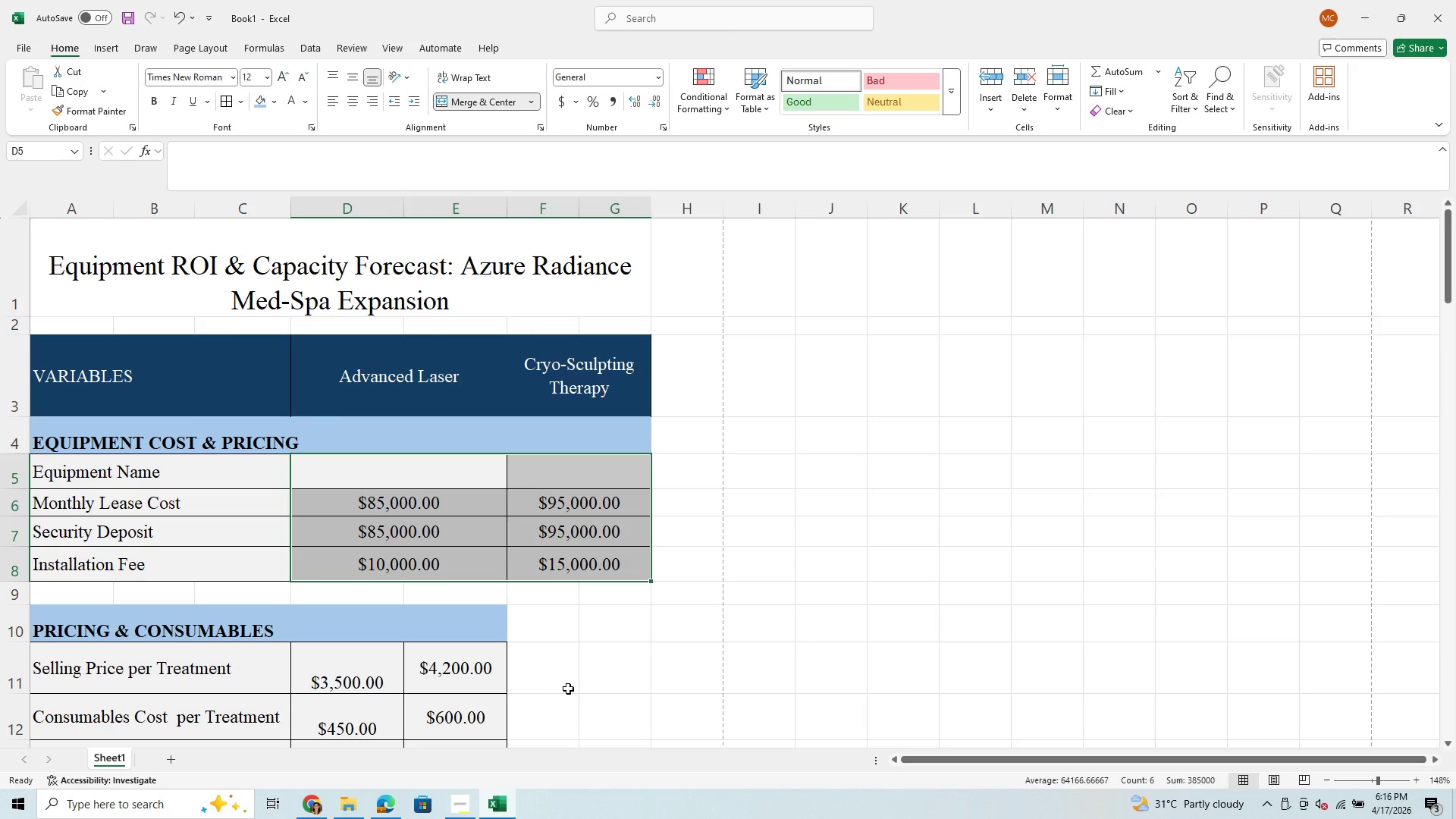 
scroll: coordinate [590, 682], scroll_direction: down, amount: 7.0
 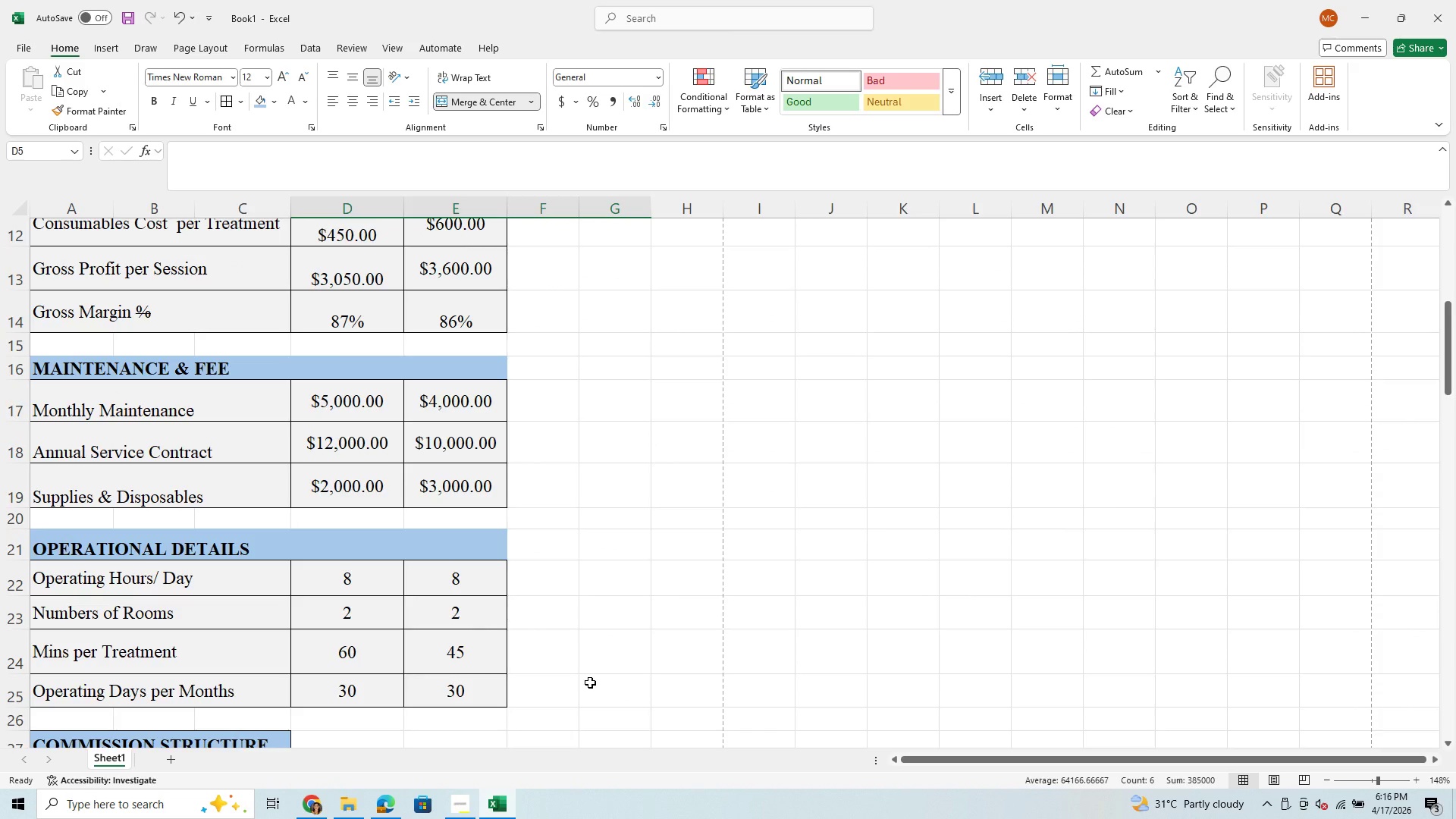 
scroll: coordinate [590, 682], scroll_direction: up, amount: 4.0
 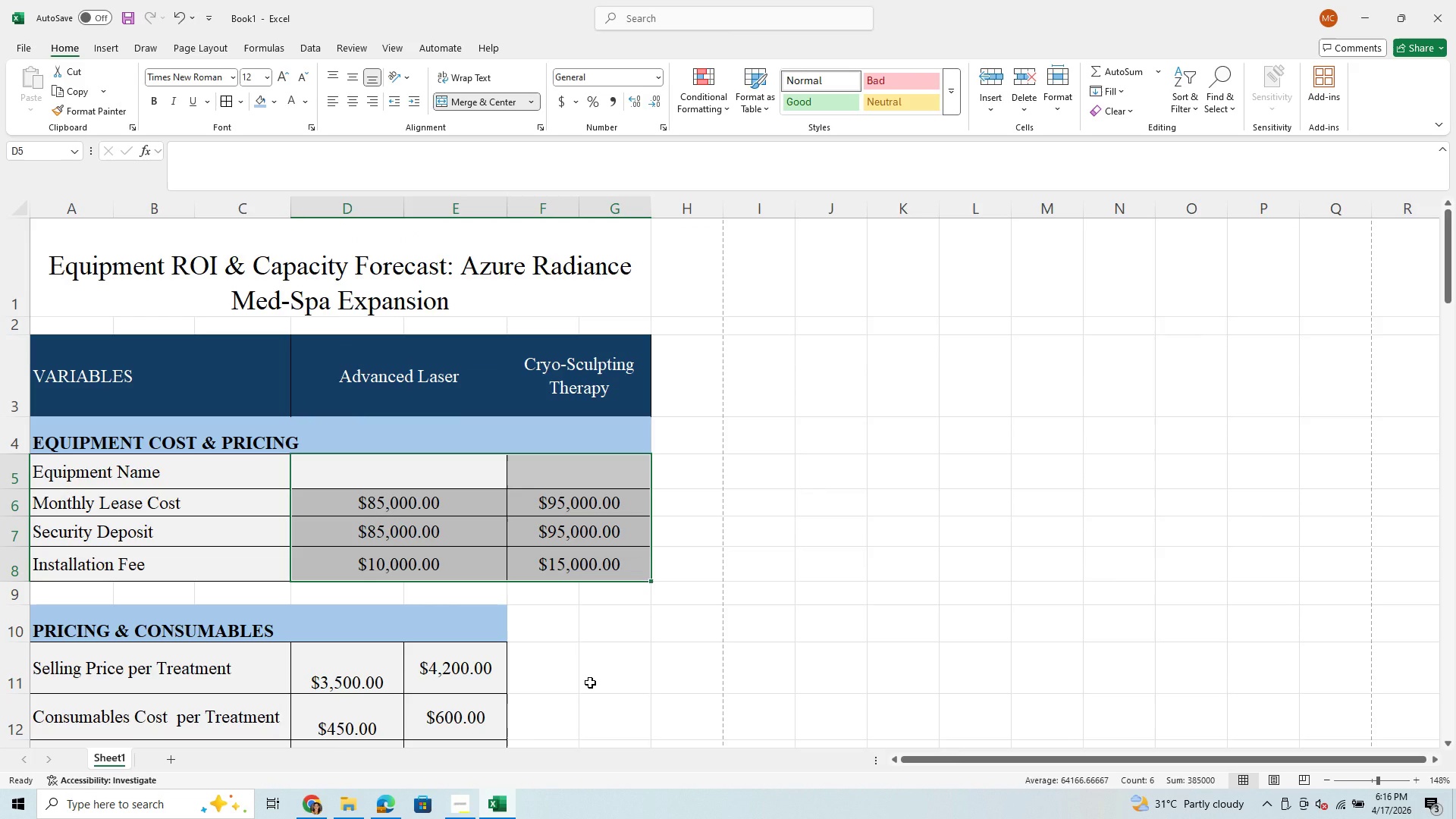 
scroll: coordinate [590, 682], scroll_direction: down, amount: 1.0
 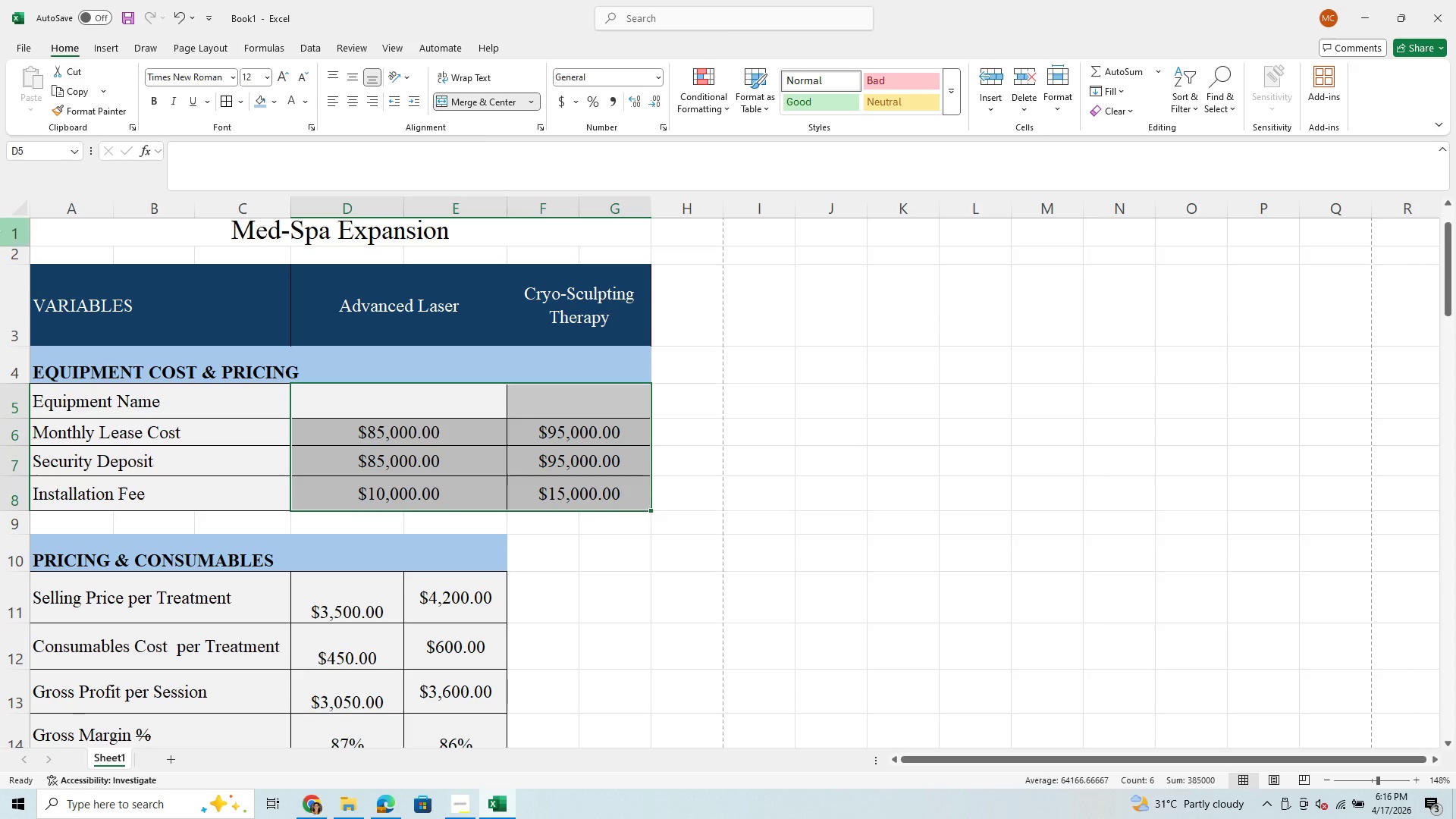 
left_click_drag(start_coordinate=[218, 398], to_coordinate=[568, 397])
 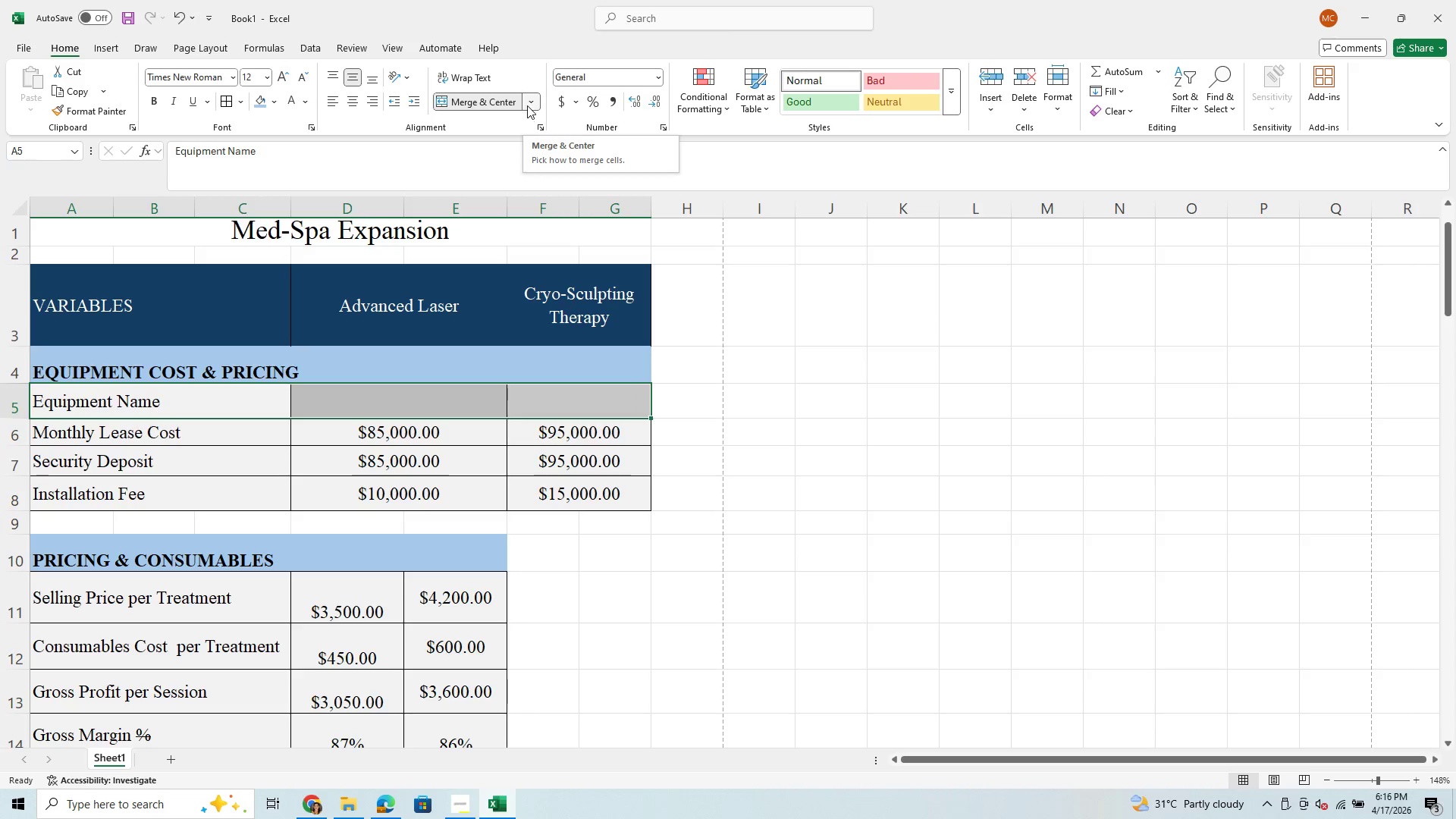 
left_click([525, 100])
 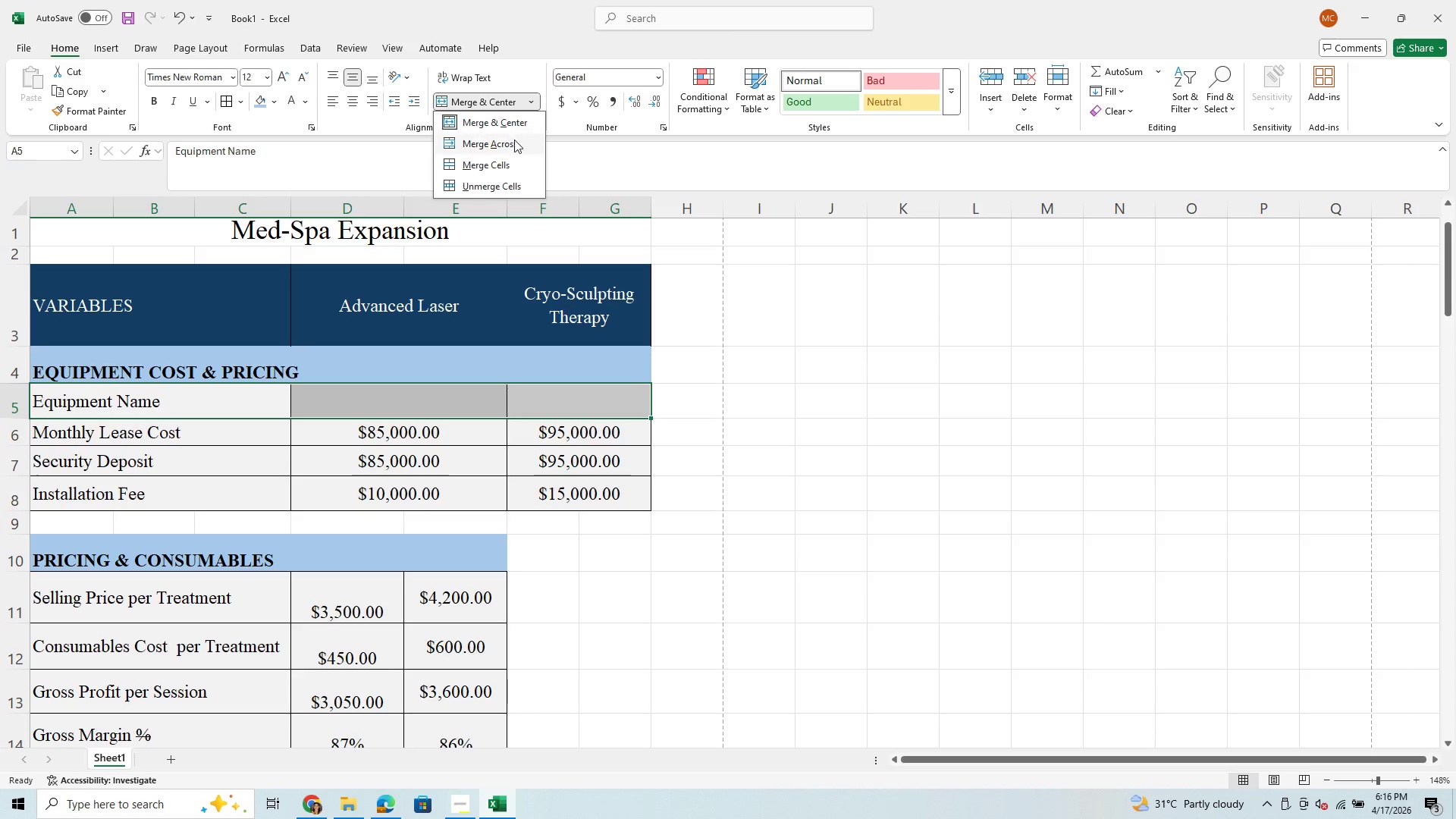 
left_click([514, 140])
 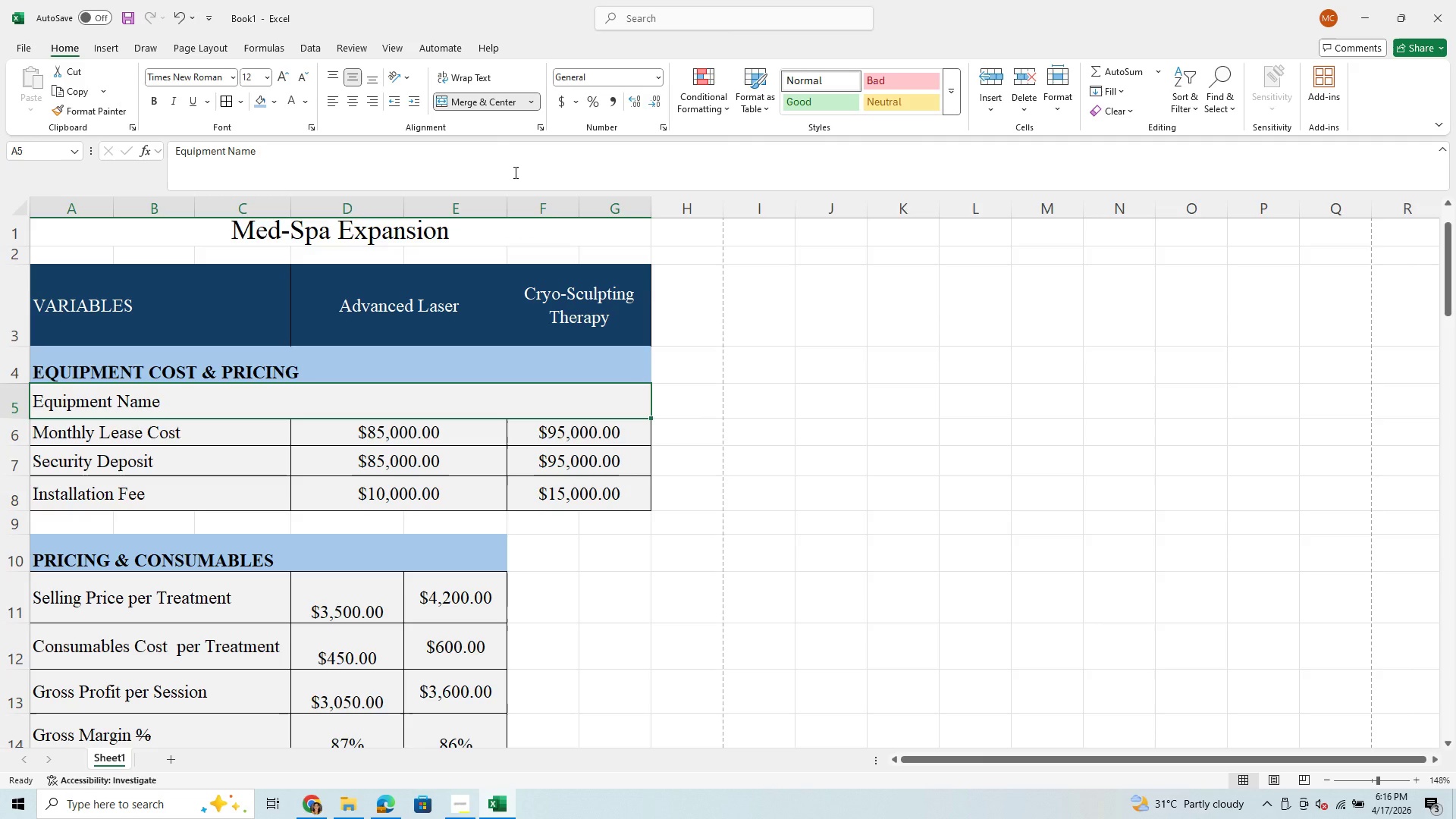 
scroll: coordinate [461, 516], scroll_direction: down, amount: 7.0
 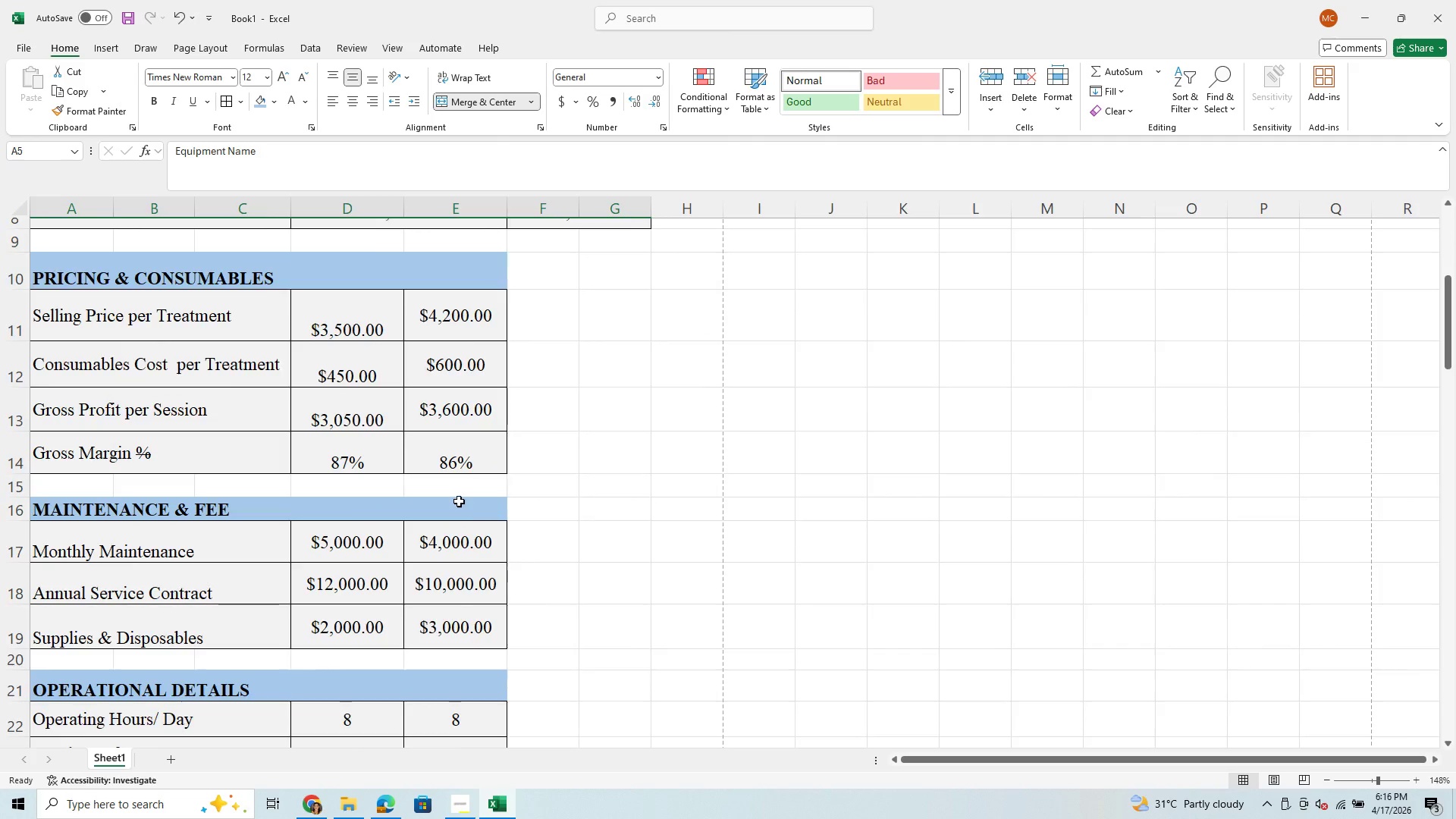 
scroll: coordinate [459, 499], scroll_direction: up, amount: 2.0
 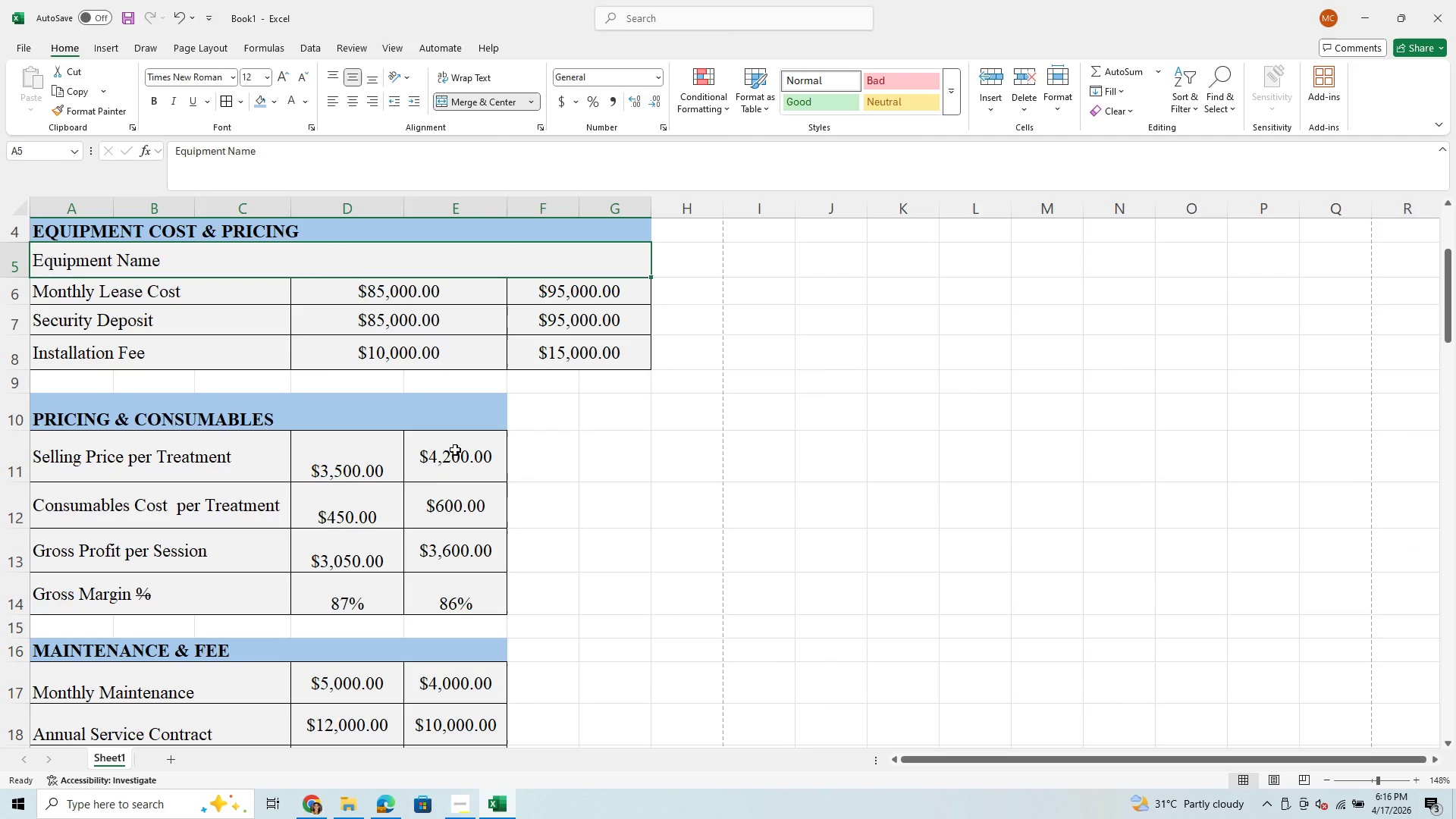 
left_click_drag(start_coordinate=[455, 450], to_coordinate=[483, 403])
 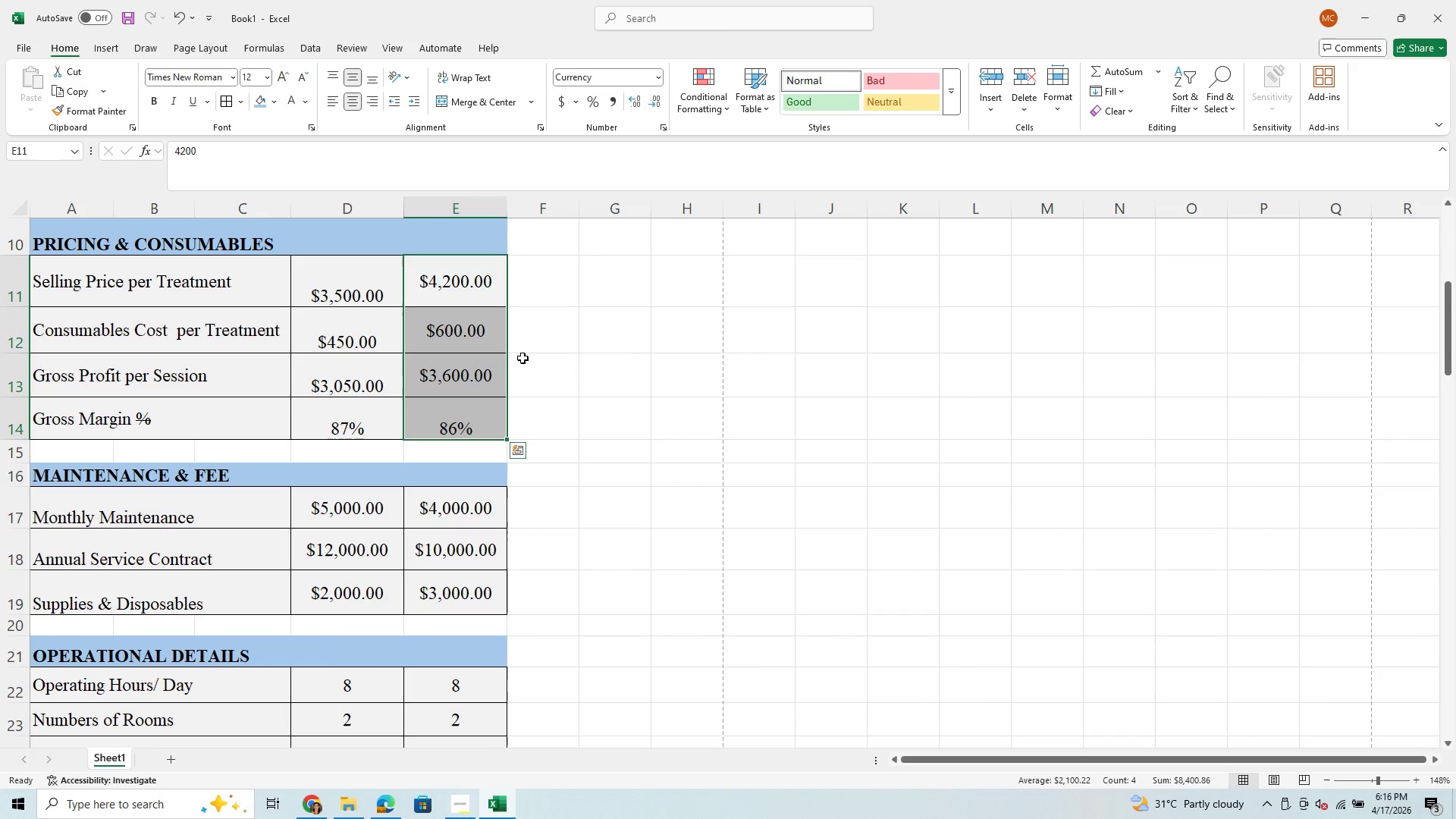 
hold_key(key=ControlLeft, duration=1.5)
 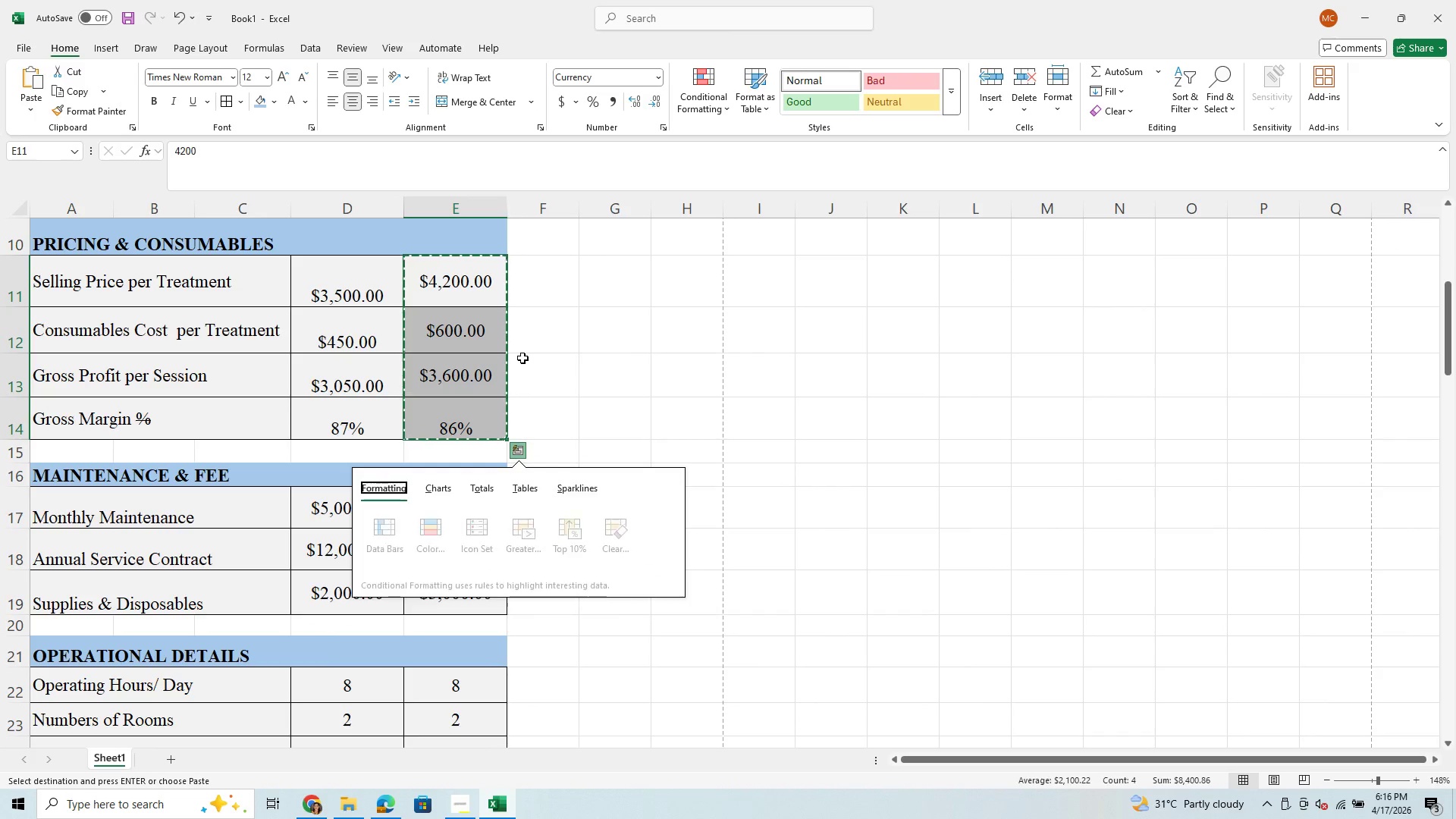 
key(Control+ControlLeft)
 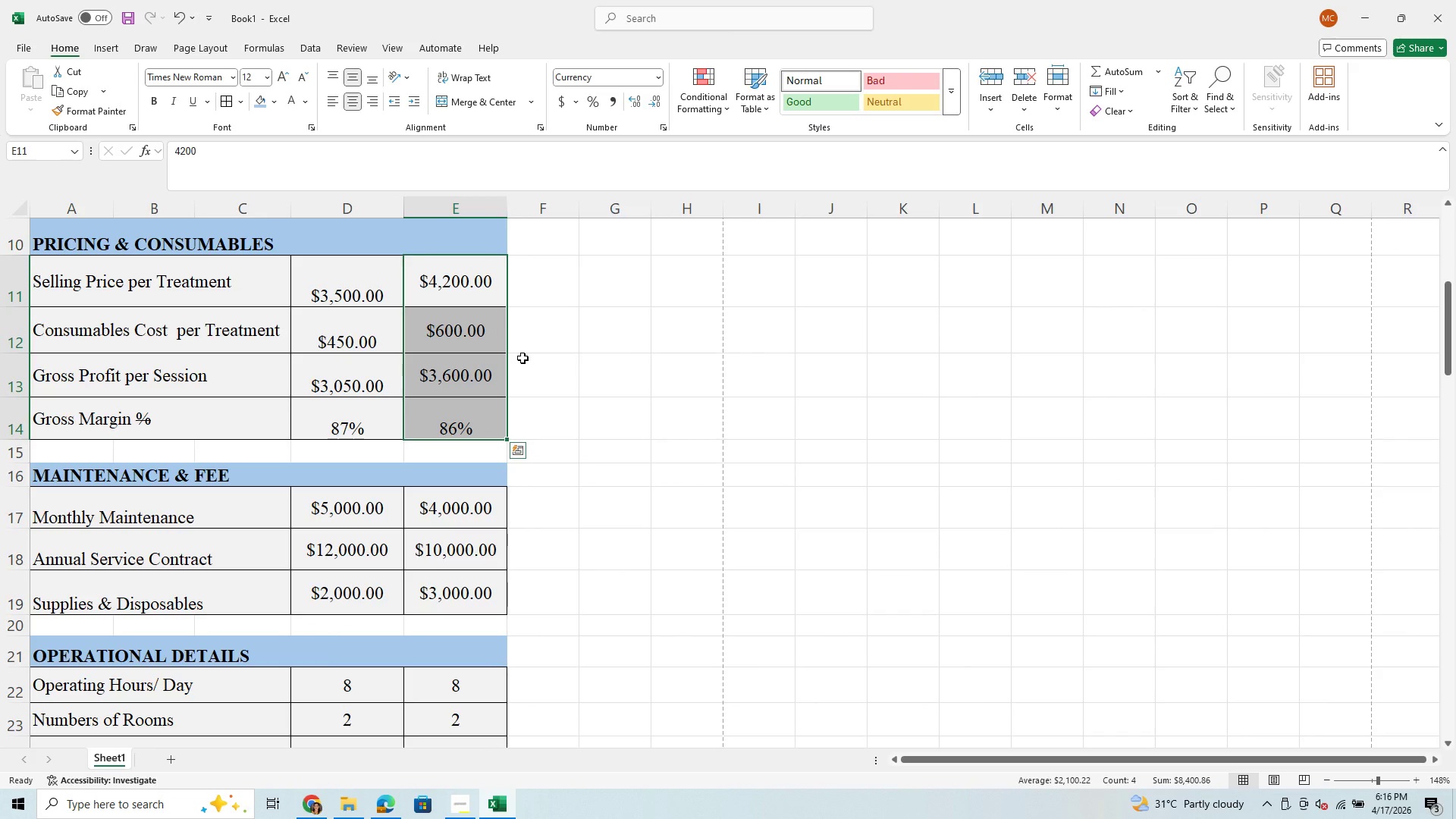 
key(Control+ControlLeft)
 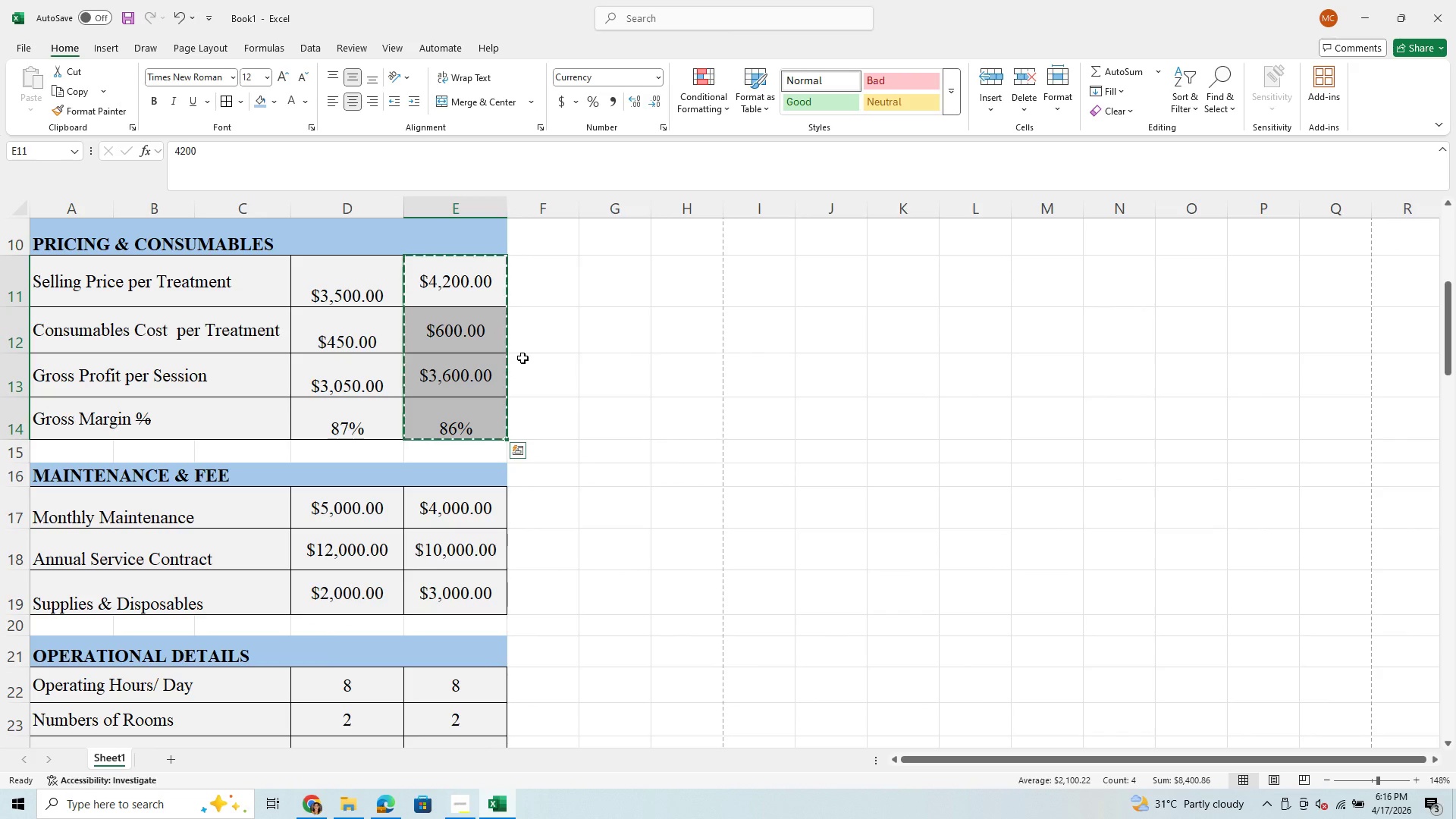 
key(Control+ControlLeft)
 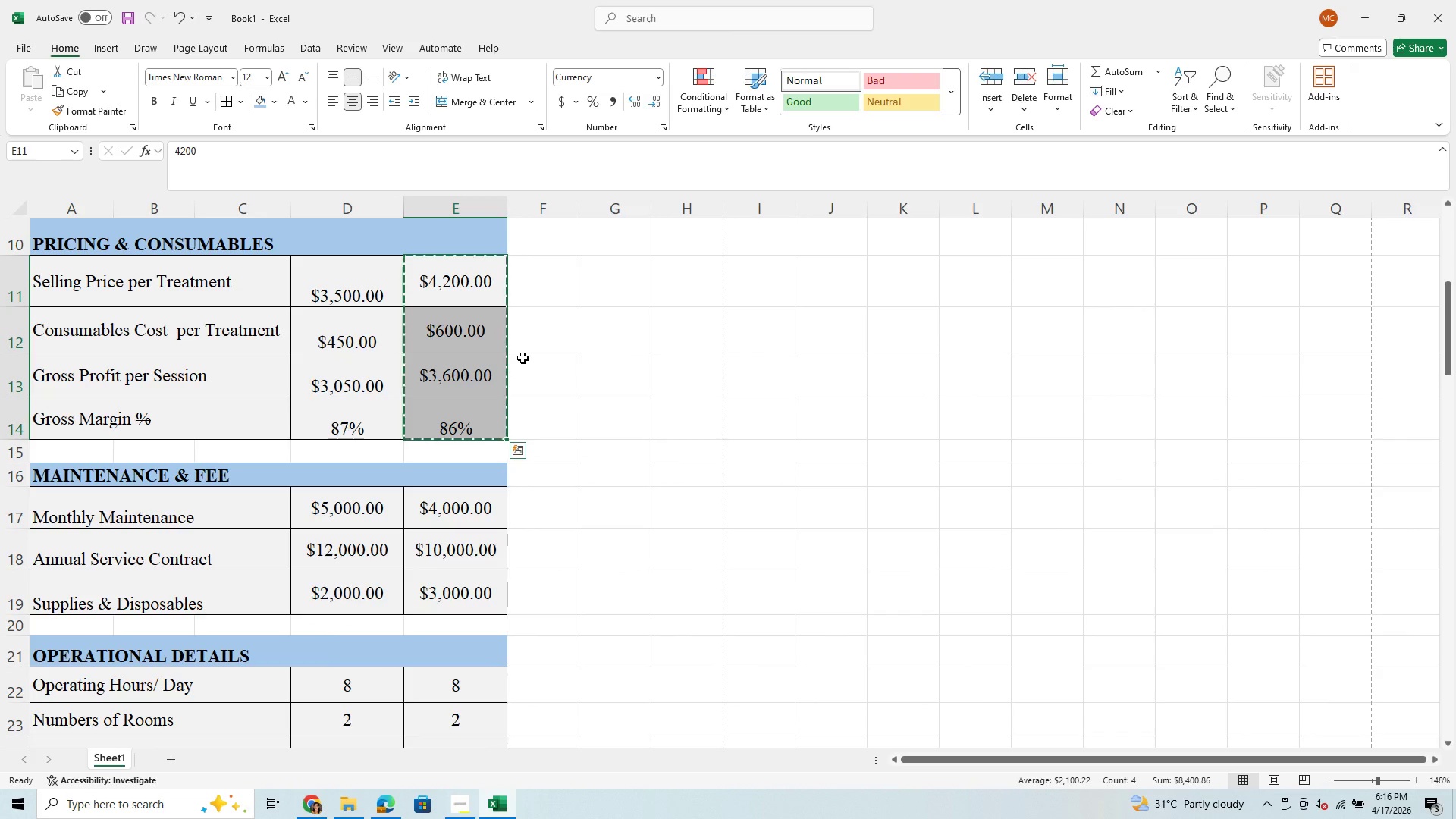 
key(Control+ControlLeft)
 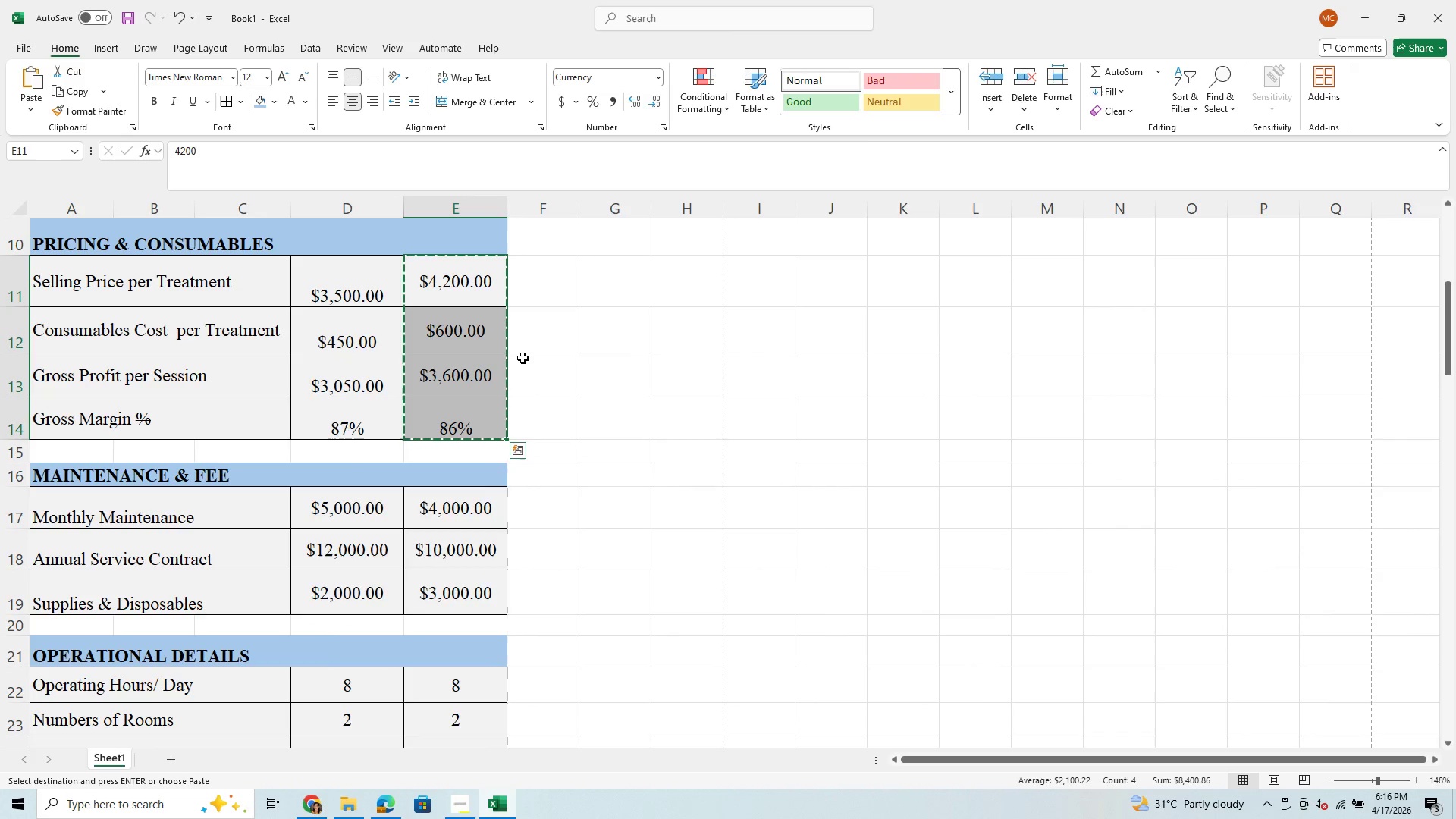 
key(Control+X)
 